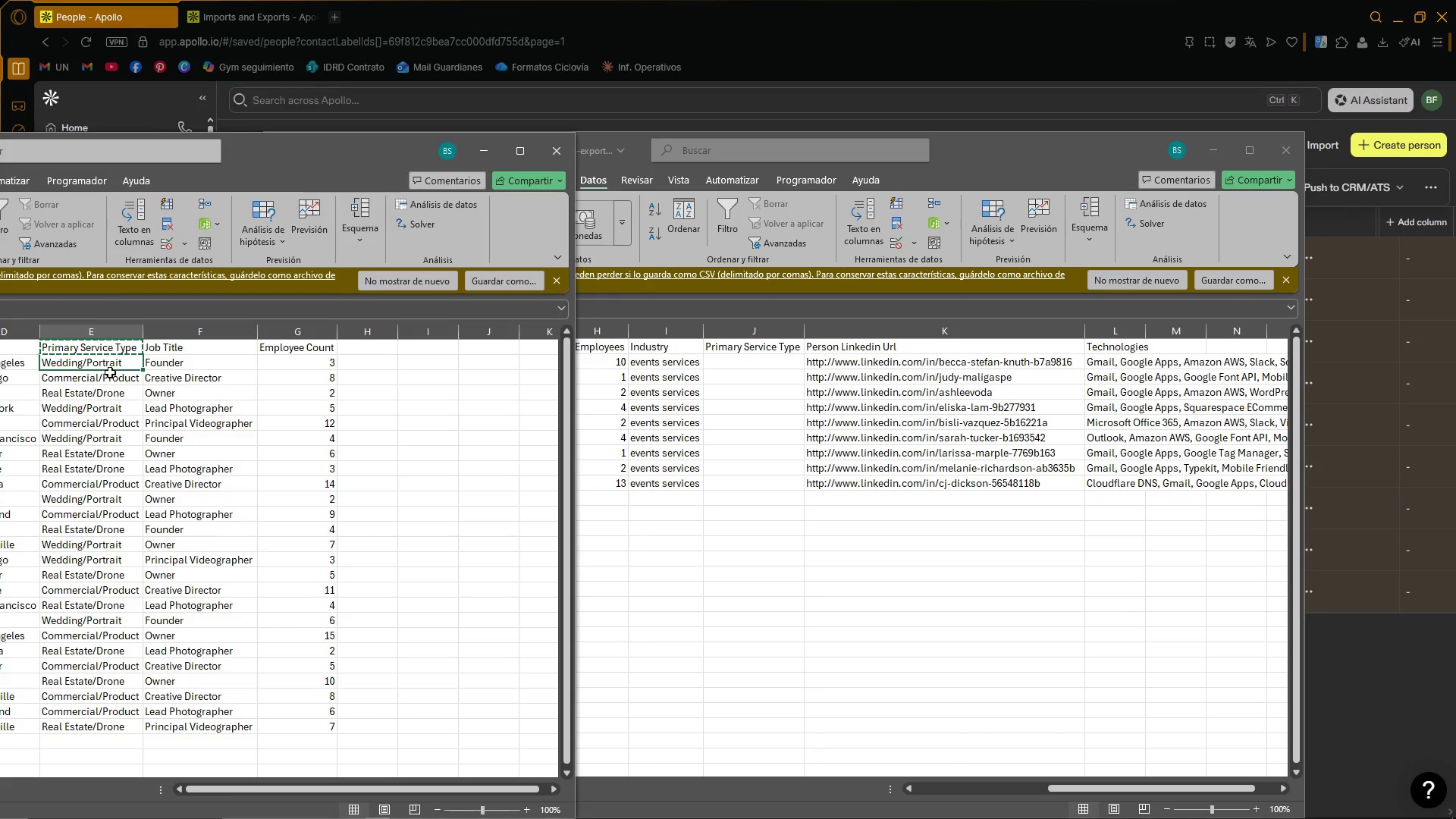 
key(Control+ControlLeft)
 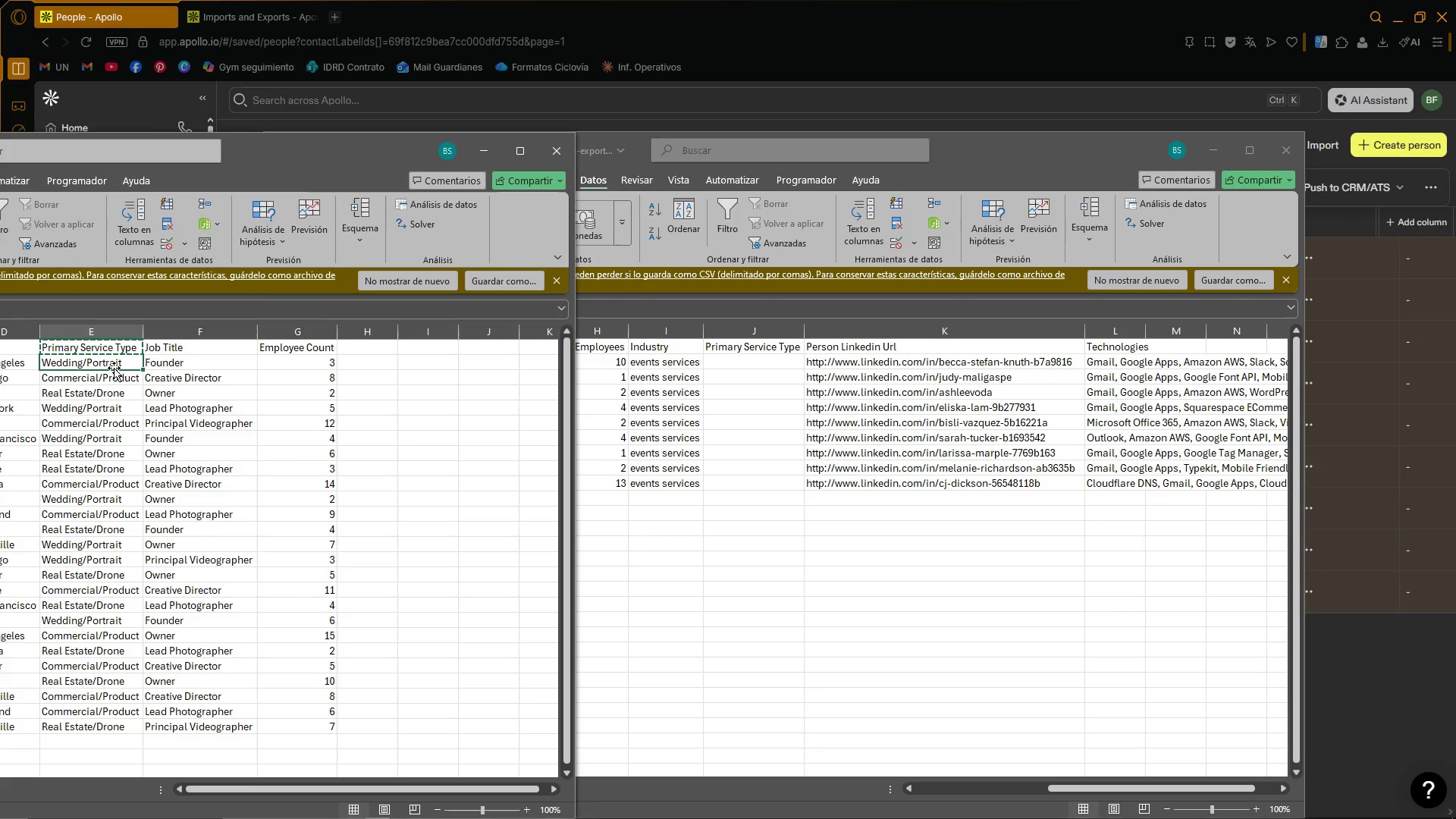 
key(Control+C)
 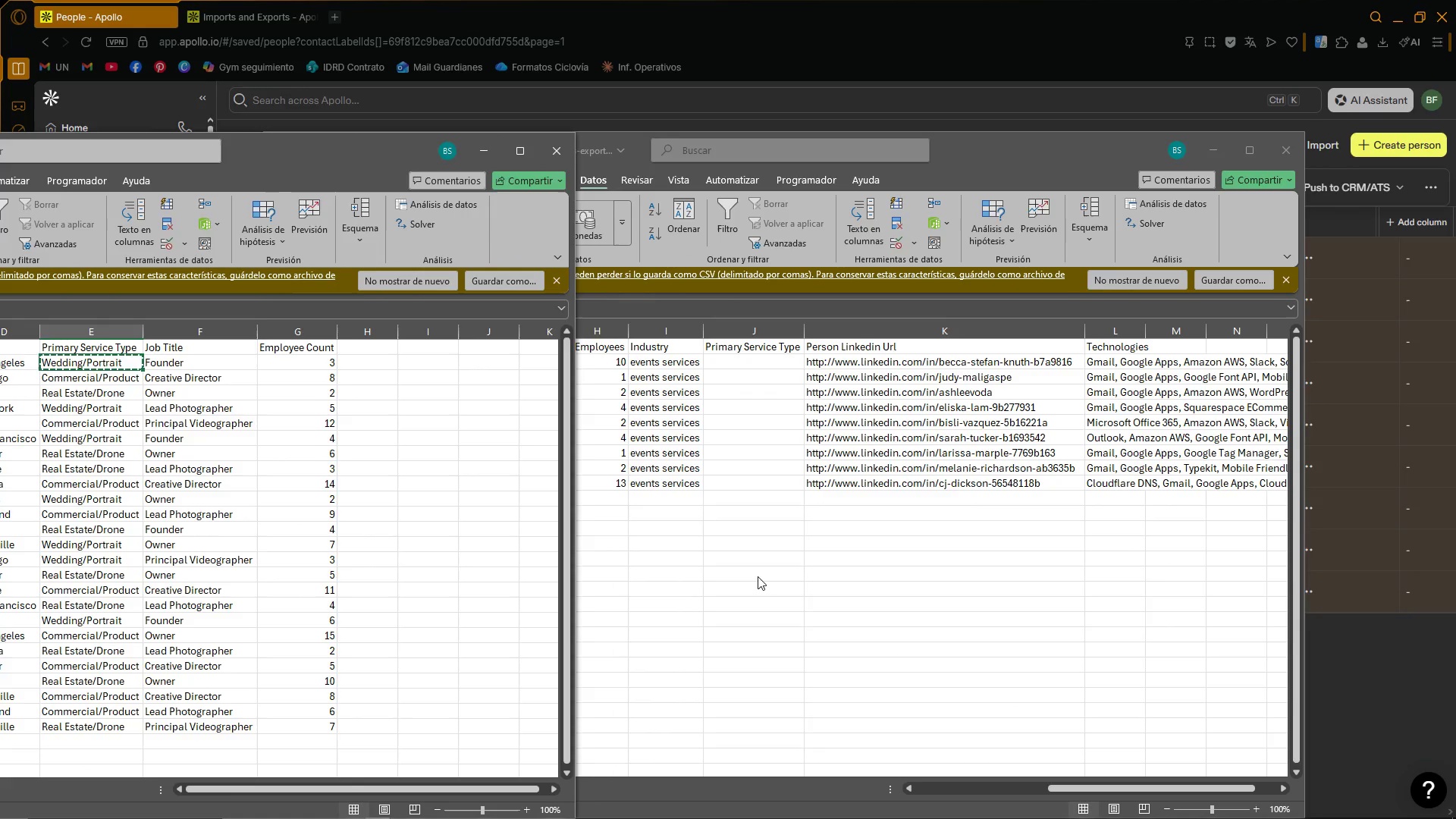 
double_click([762, 405])
 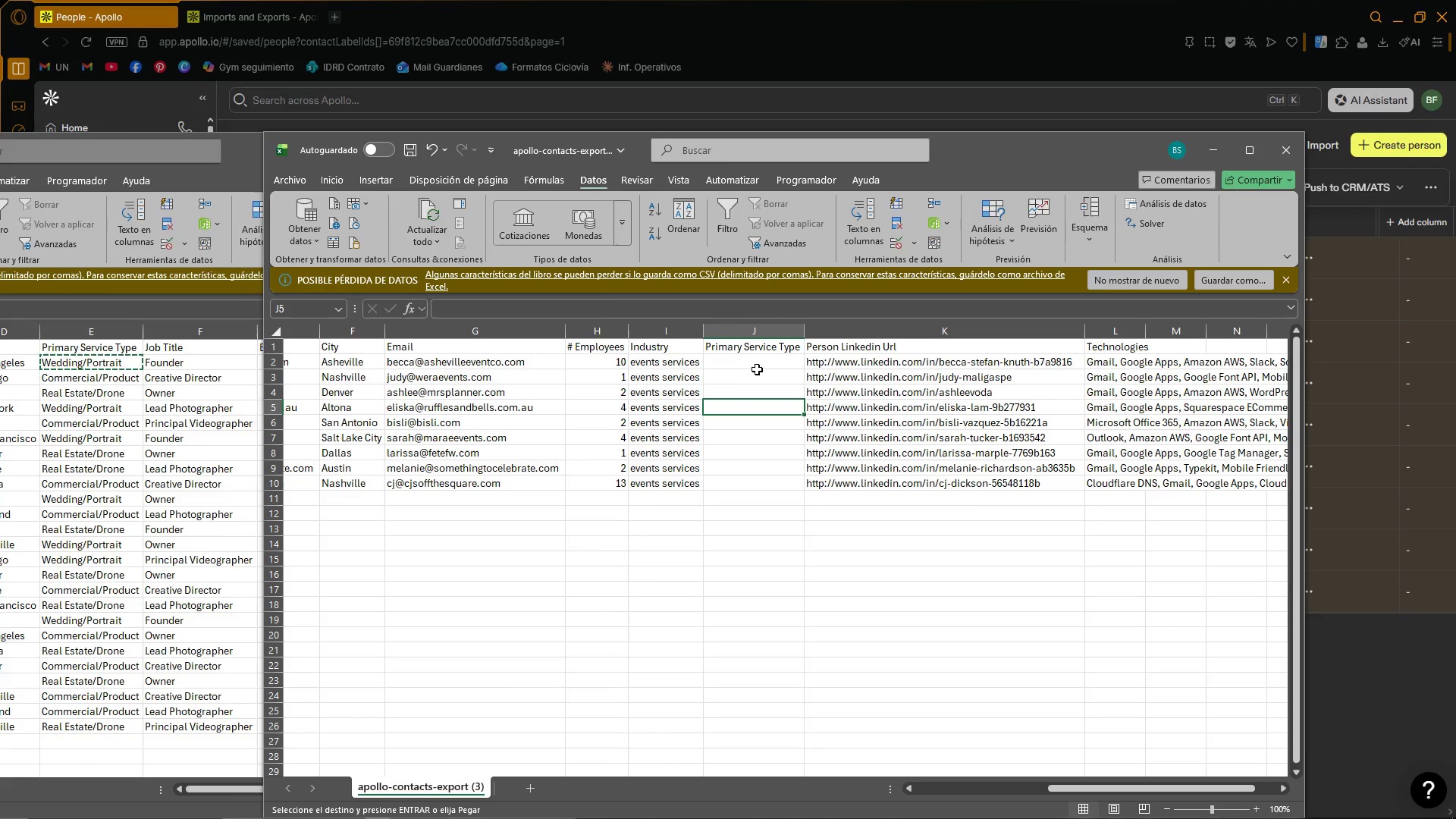 
left_click_drag(start_coordinate=[756, 361], to_coordinate=[756, 487])
 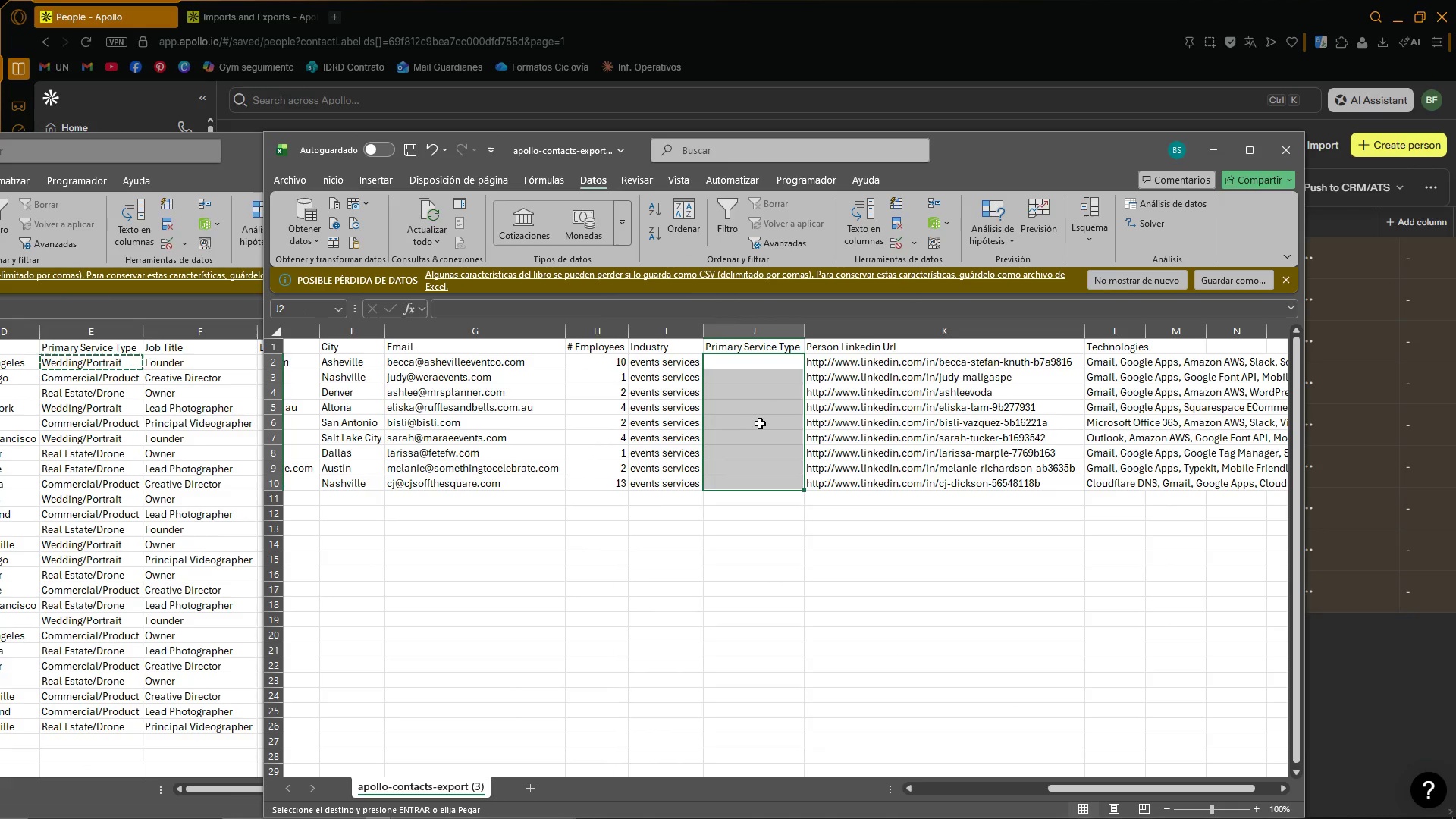 
key(Control+ControlLeft)
 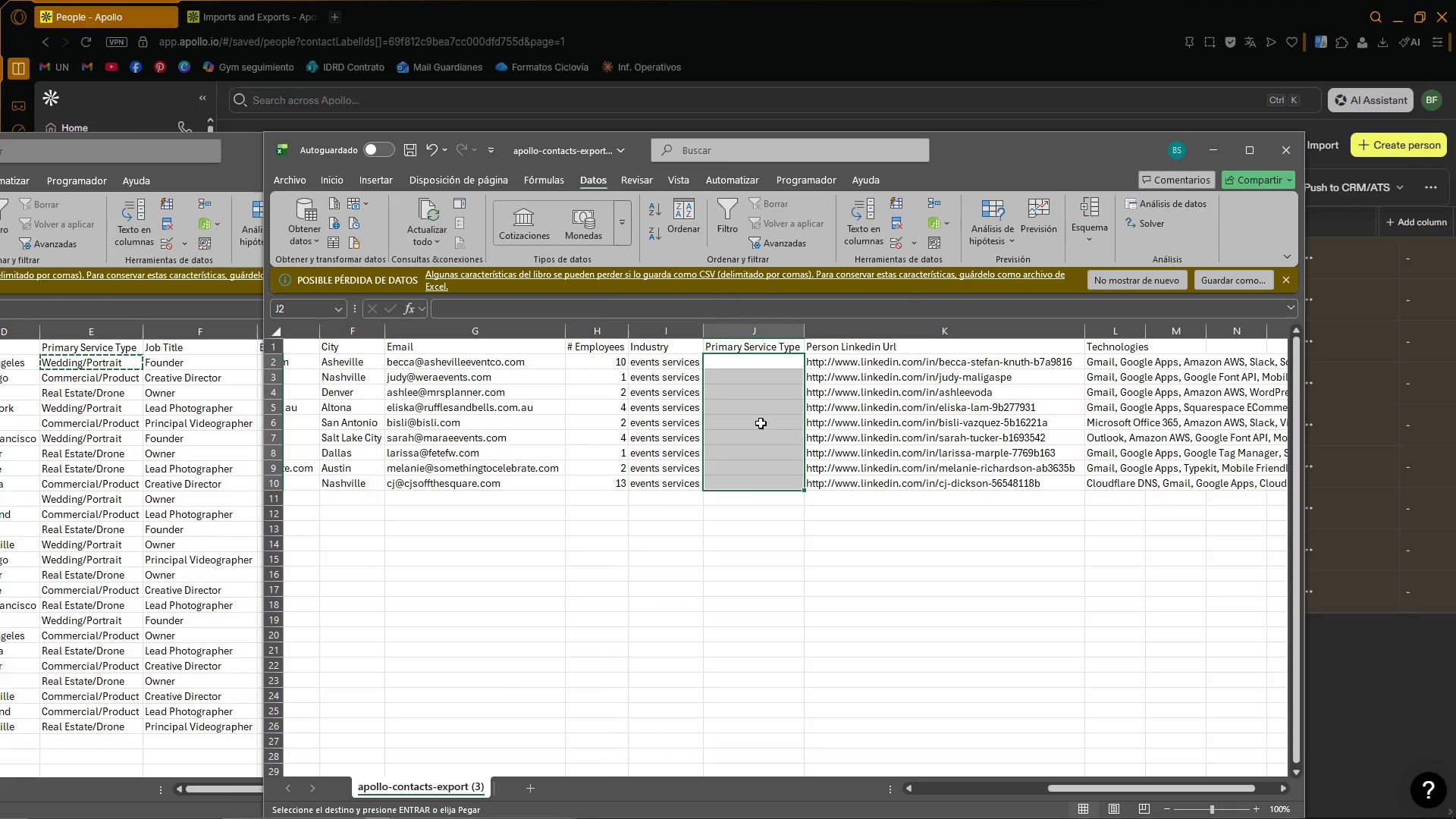 
key(Control+V)
 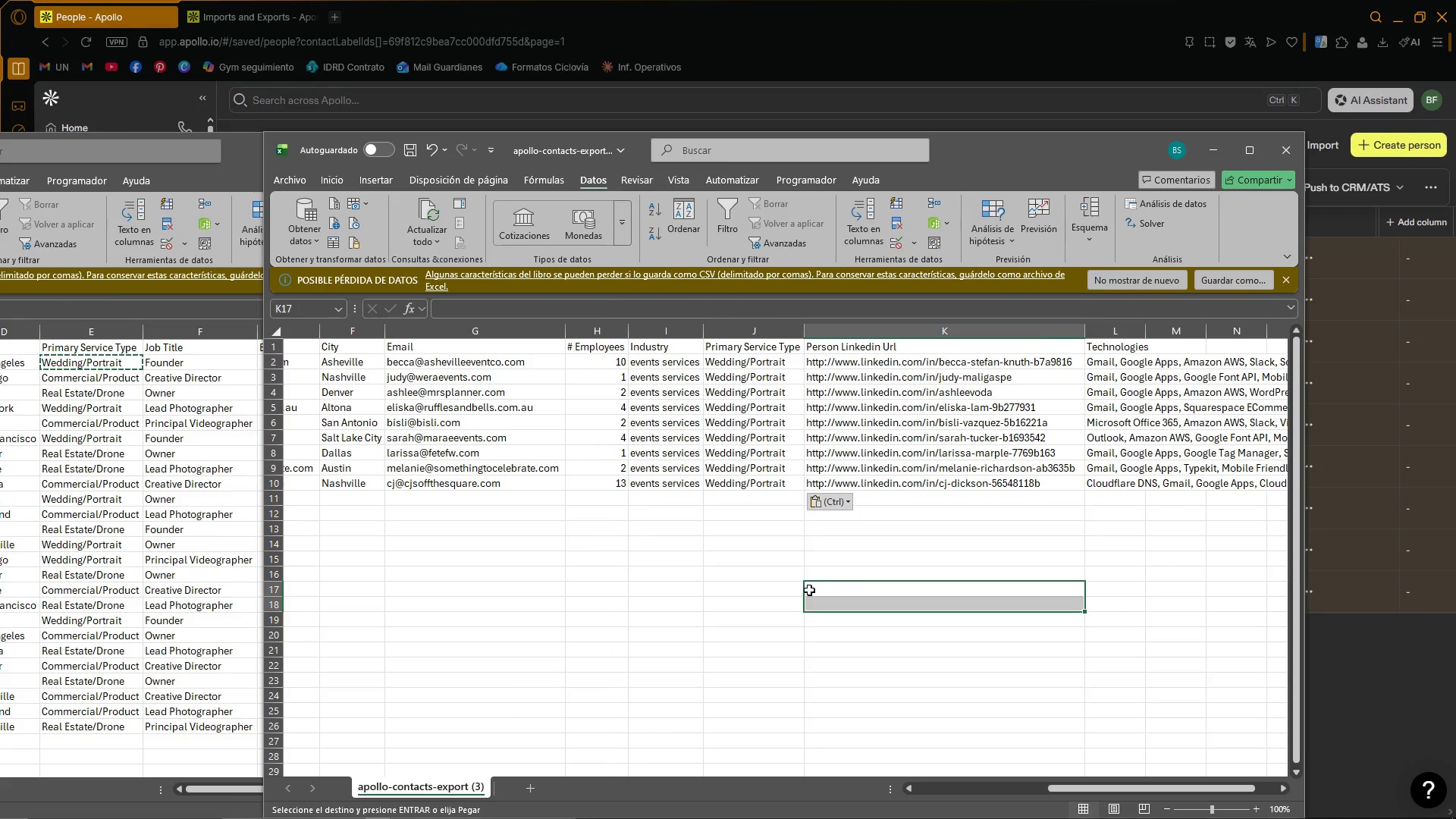 
left_click([657, 541])
 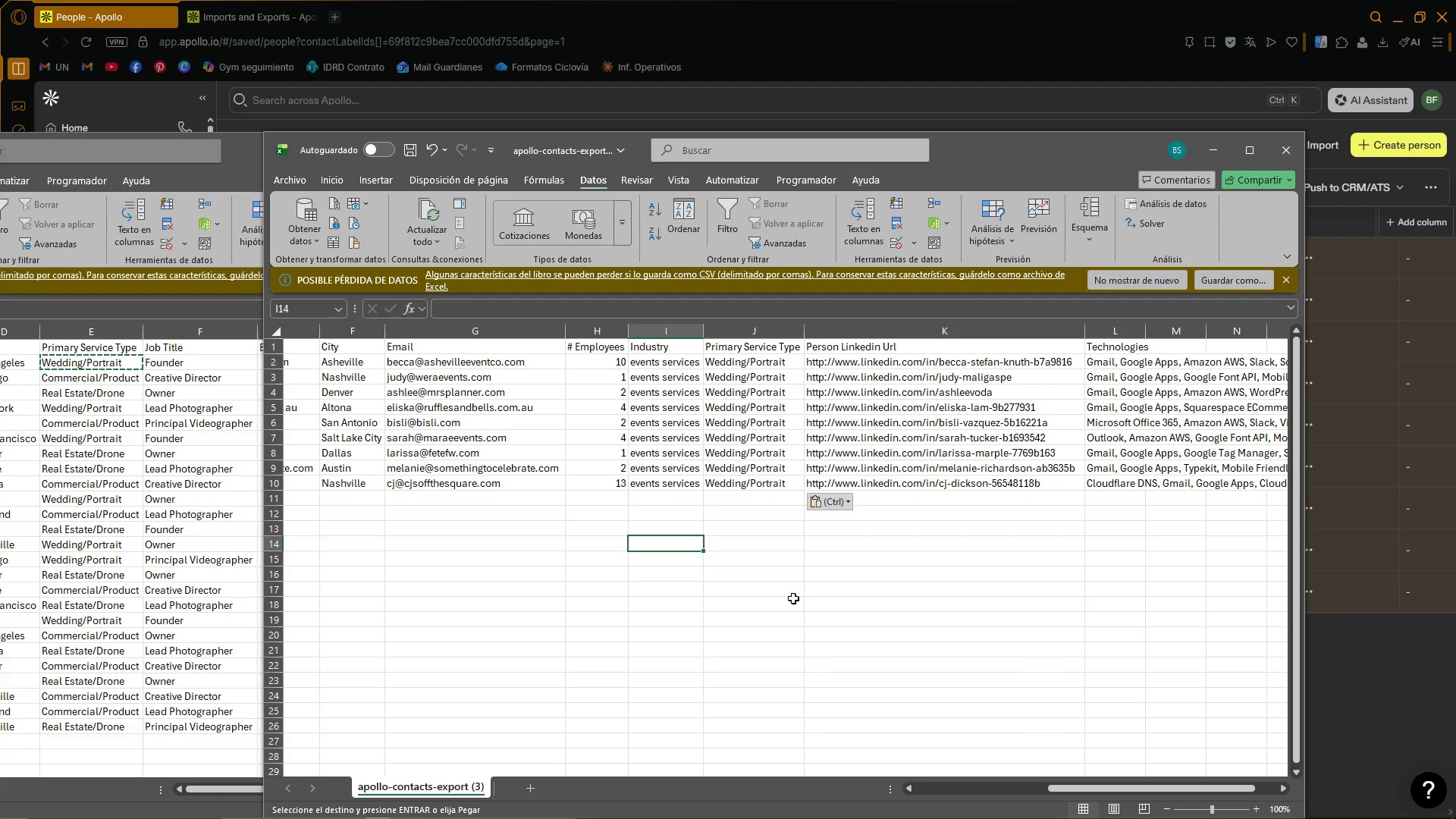 
left_click([822, 563])
 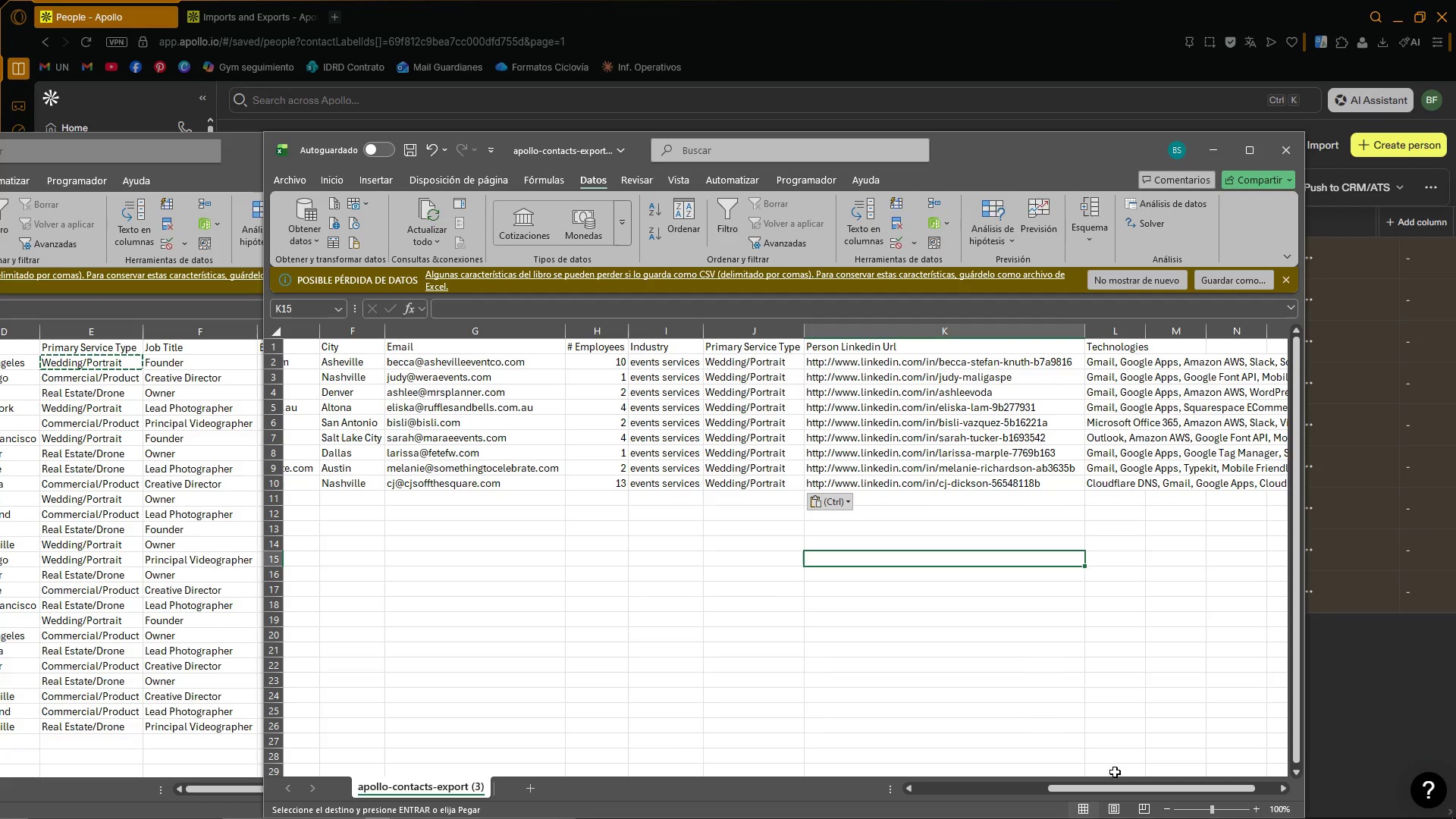 
left_click_drag(start_coordinate=[1107, 788], to_coordinate=[938, 792])
 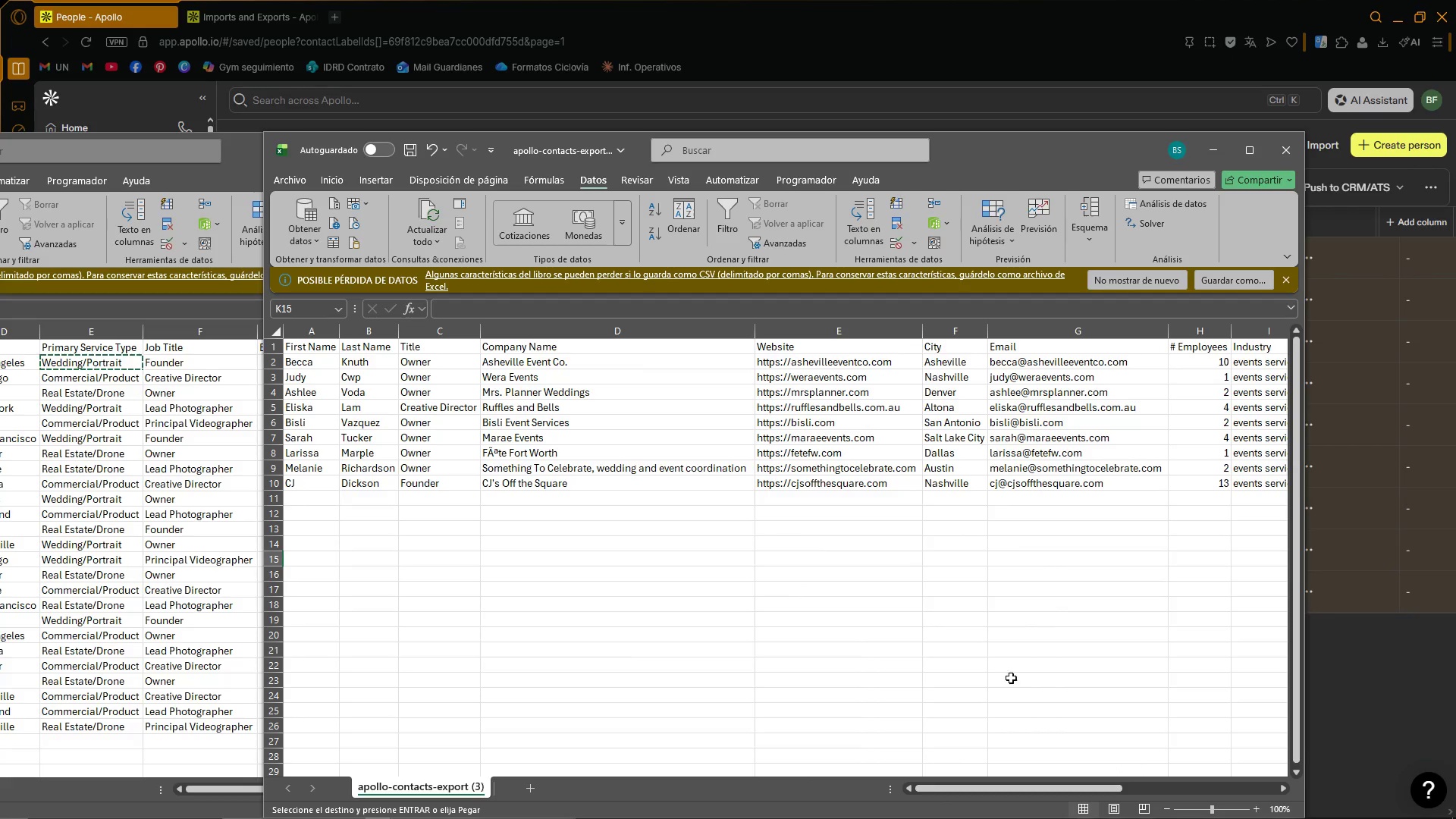 
left_click([1057, 635])
 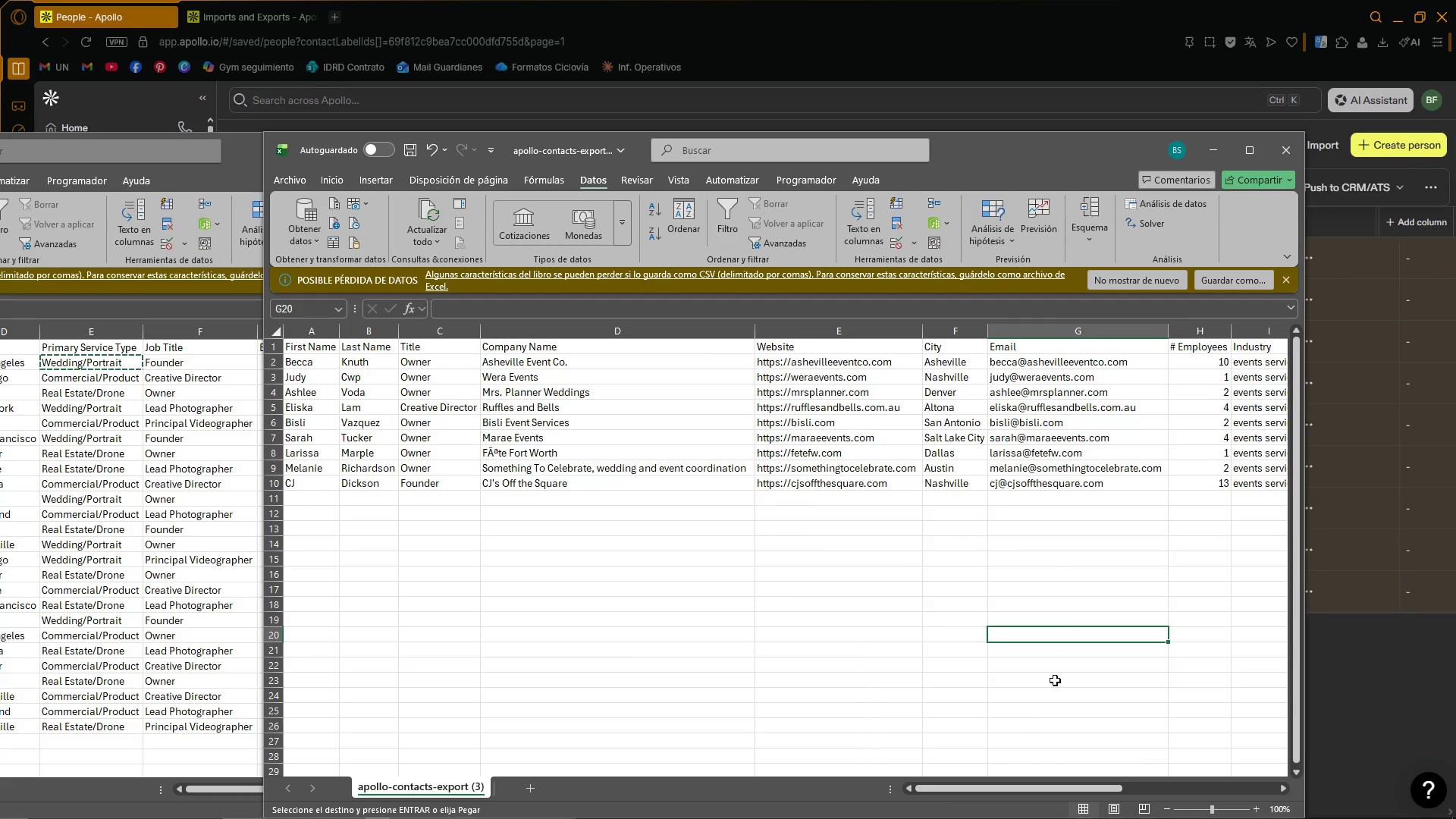 
left_click([1128, 560])
 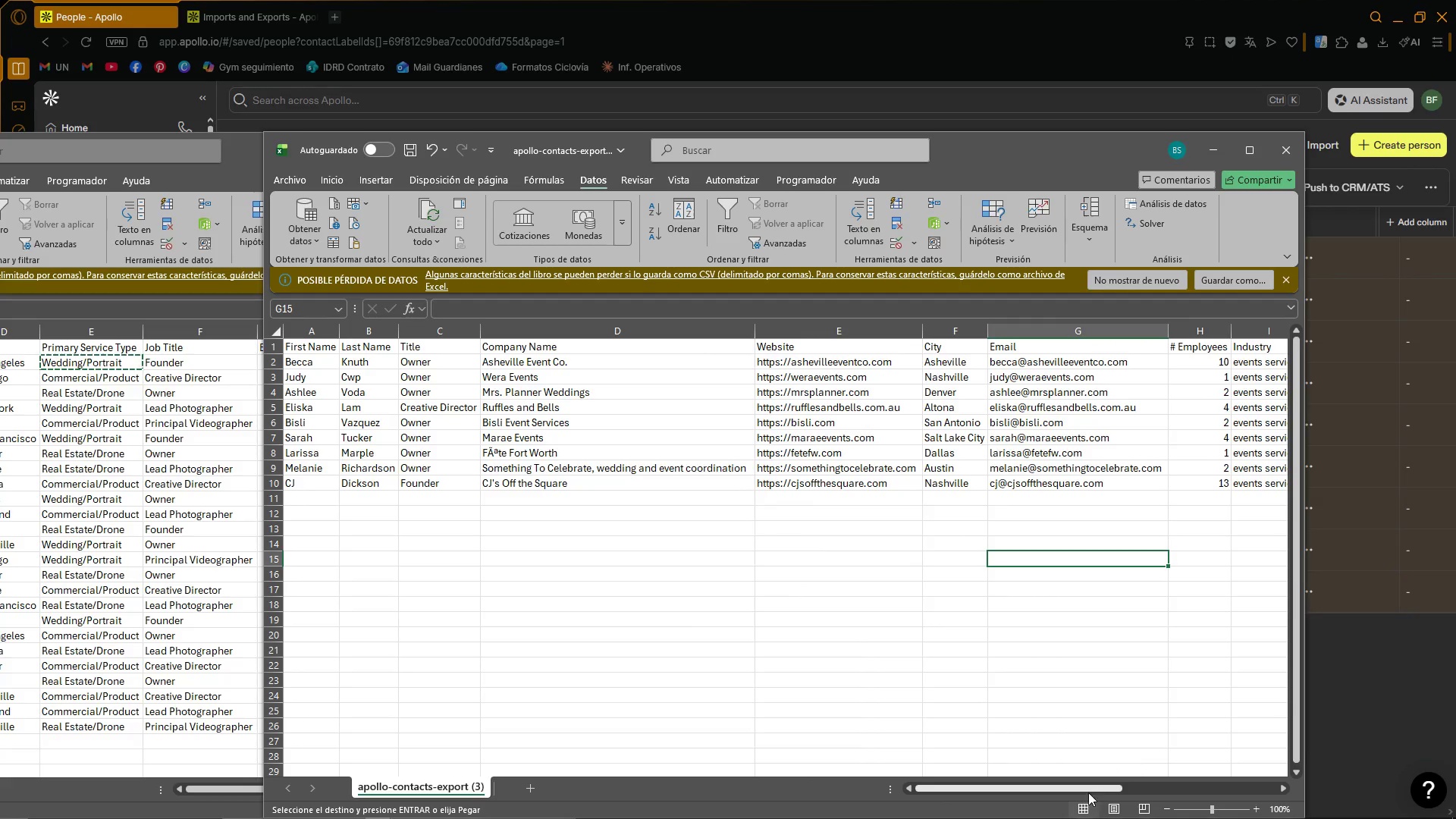 
left_click_drag(start_coordinate=[1087, 792], to_coordinate=[911, 755])
 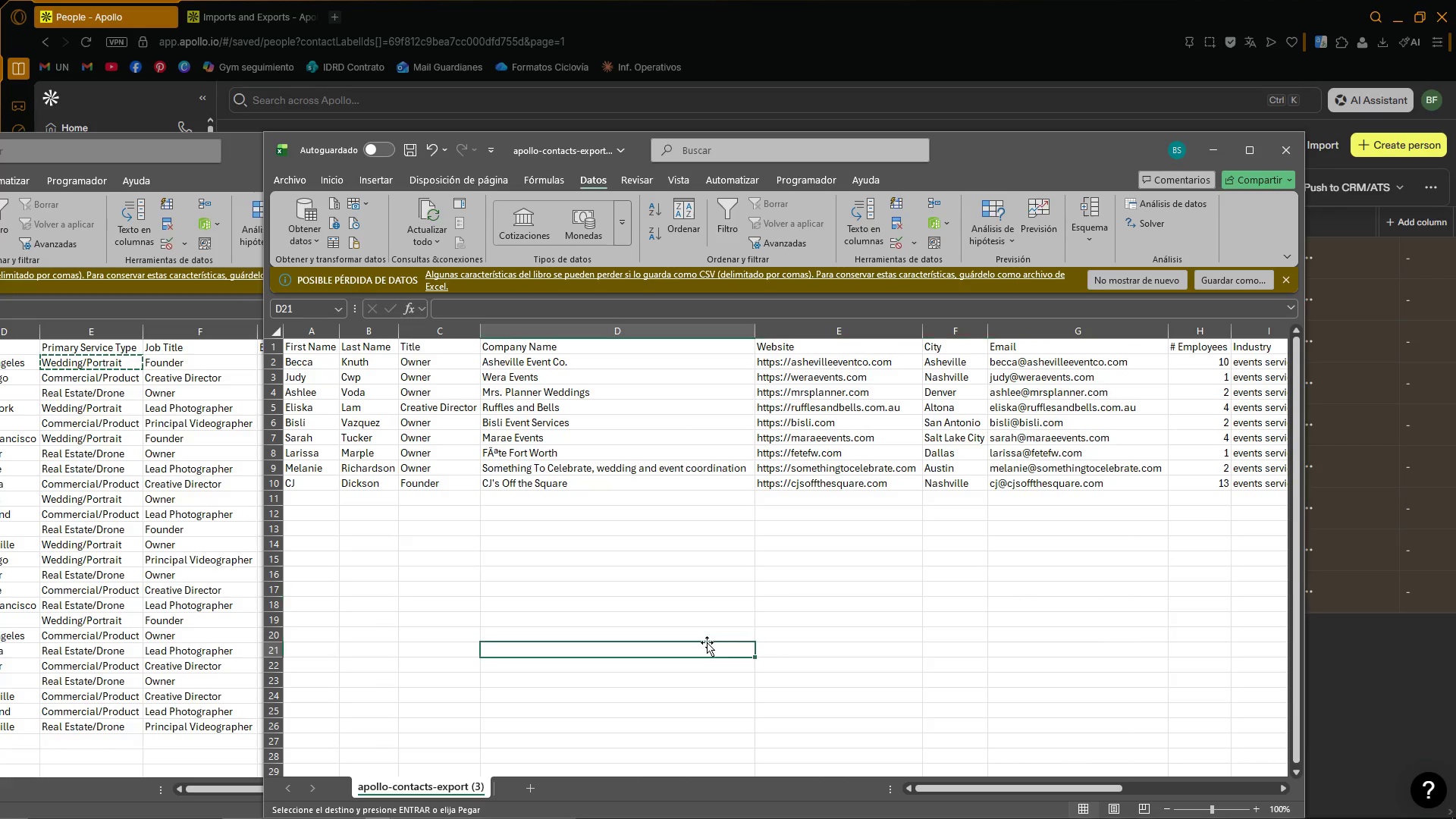 
double_click([476, 543])
 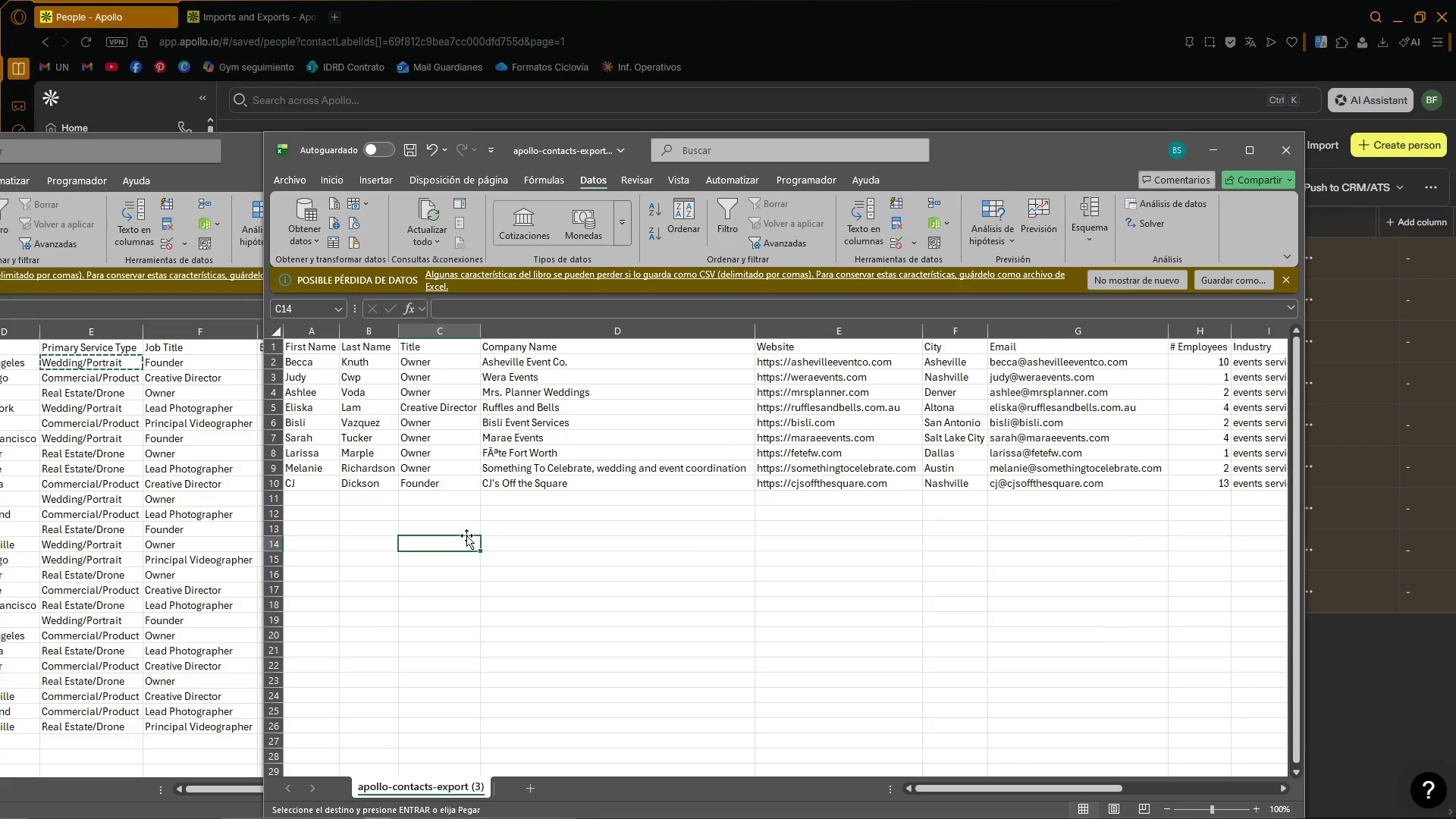 
triple_click([412, 518])
 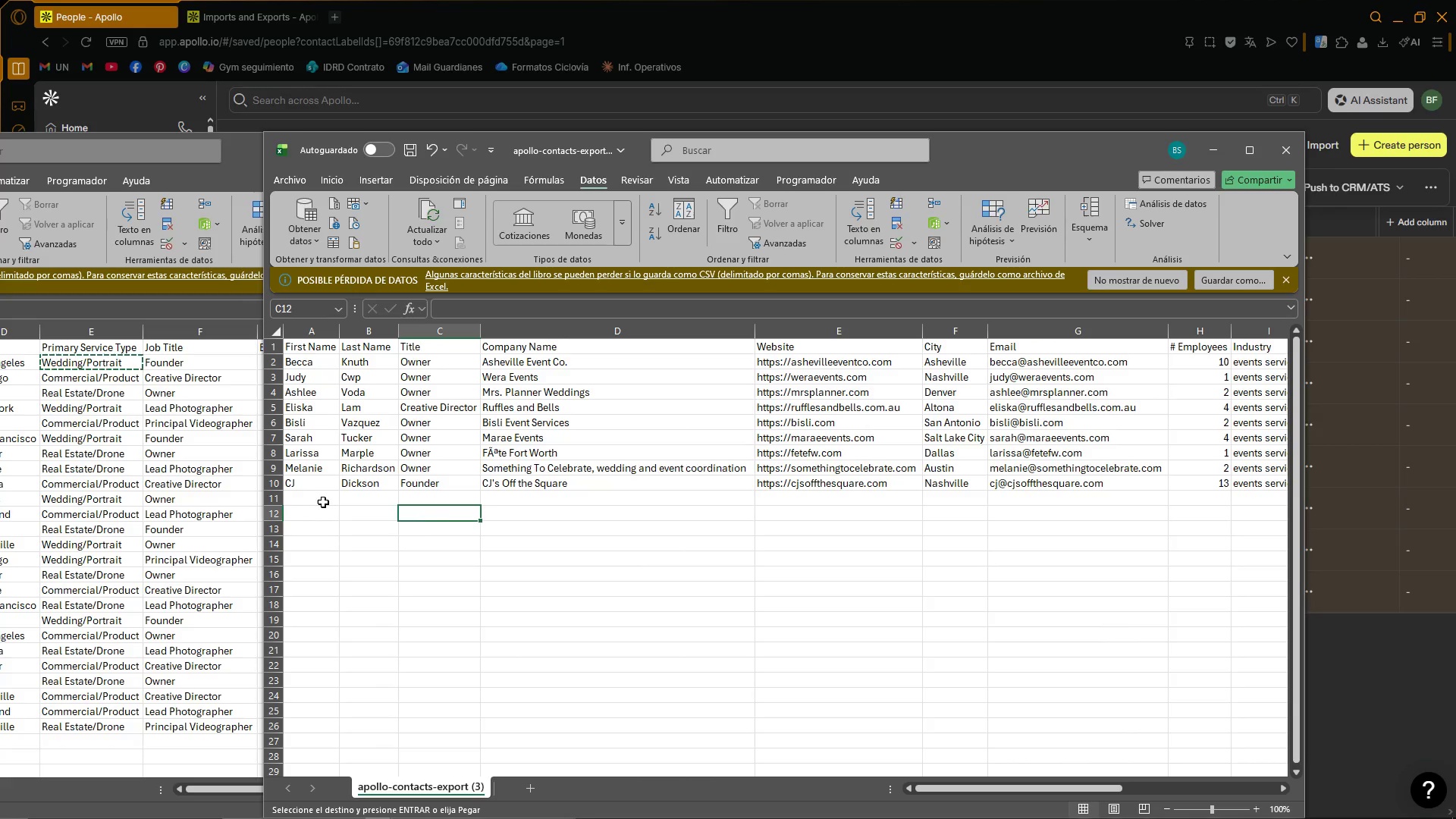 
triple_click([322, 501])
 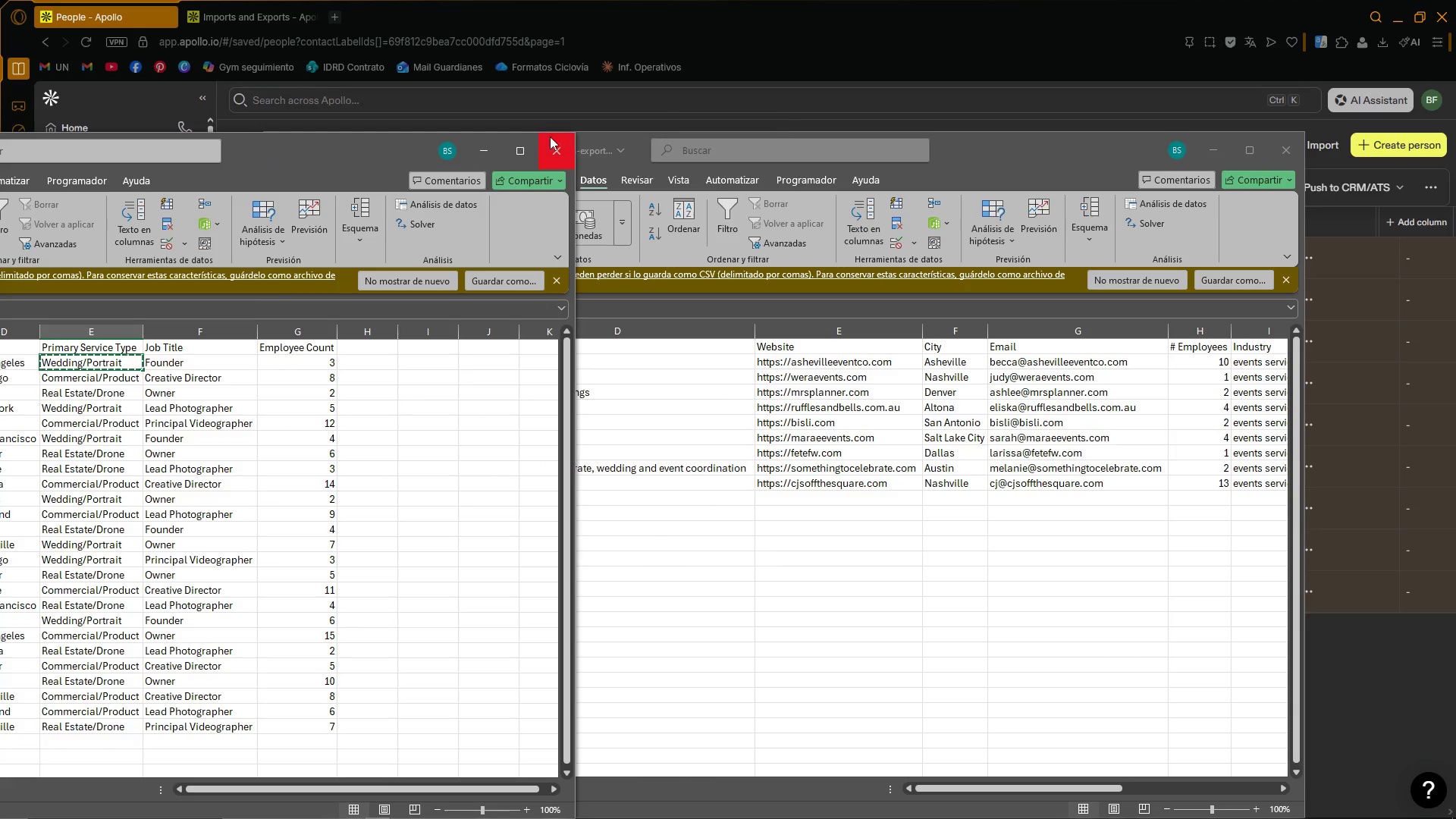 
left_click([486, 143])
 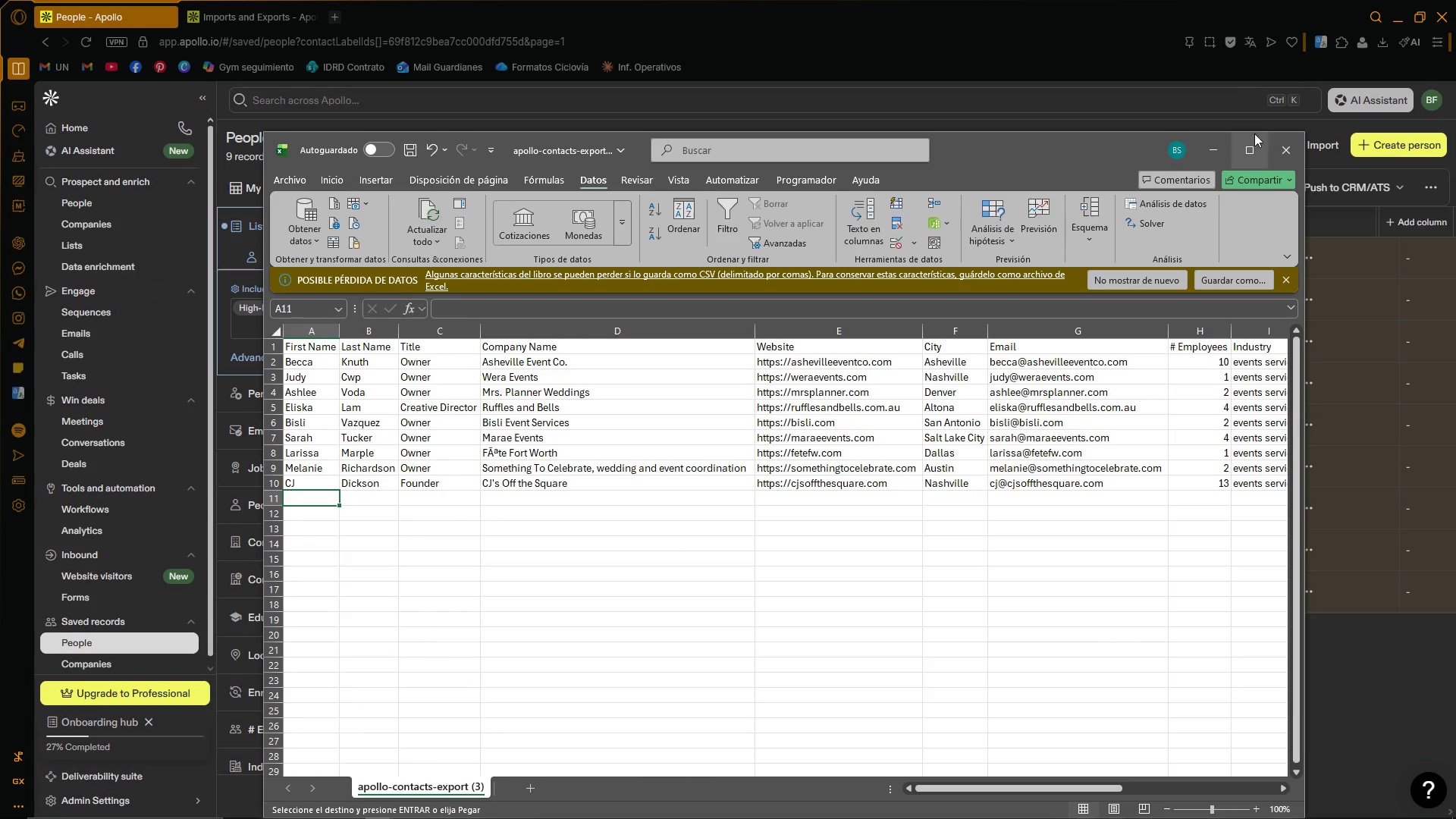 
left_click([1206, 151])
 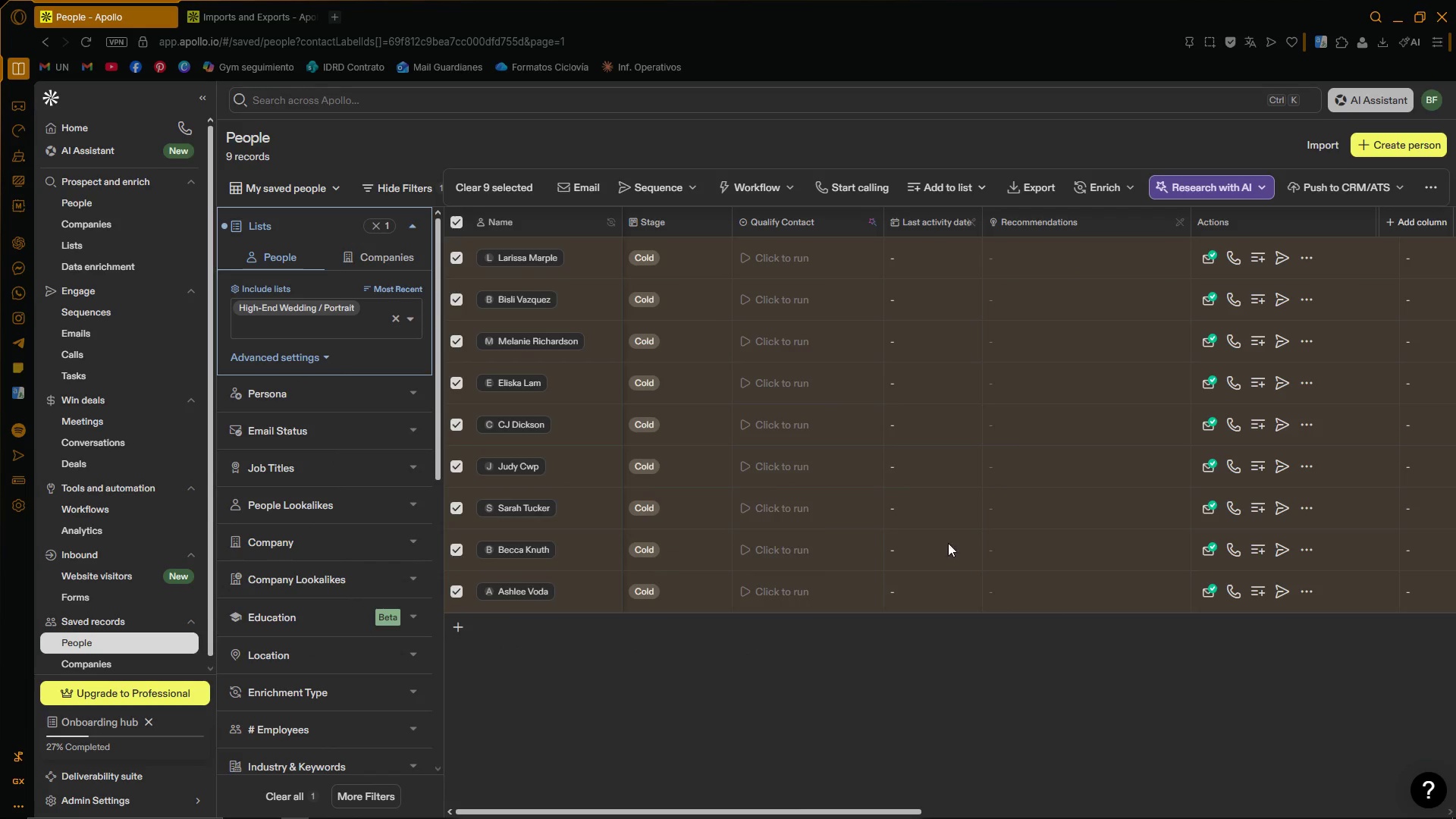 
left_click([932, 713])
 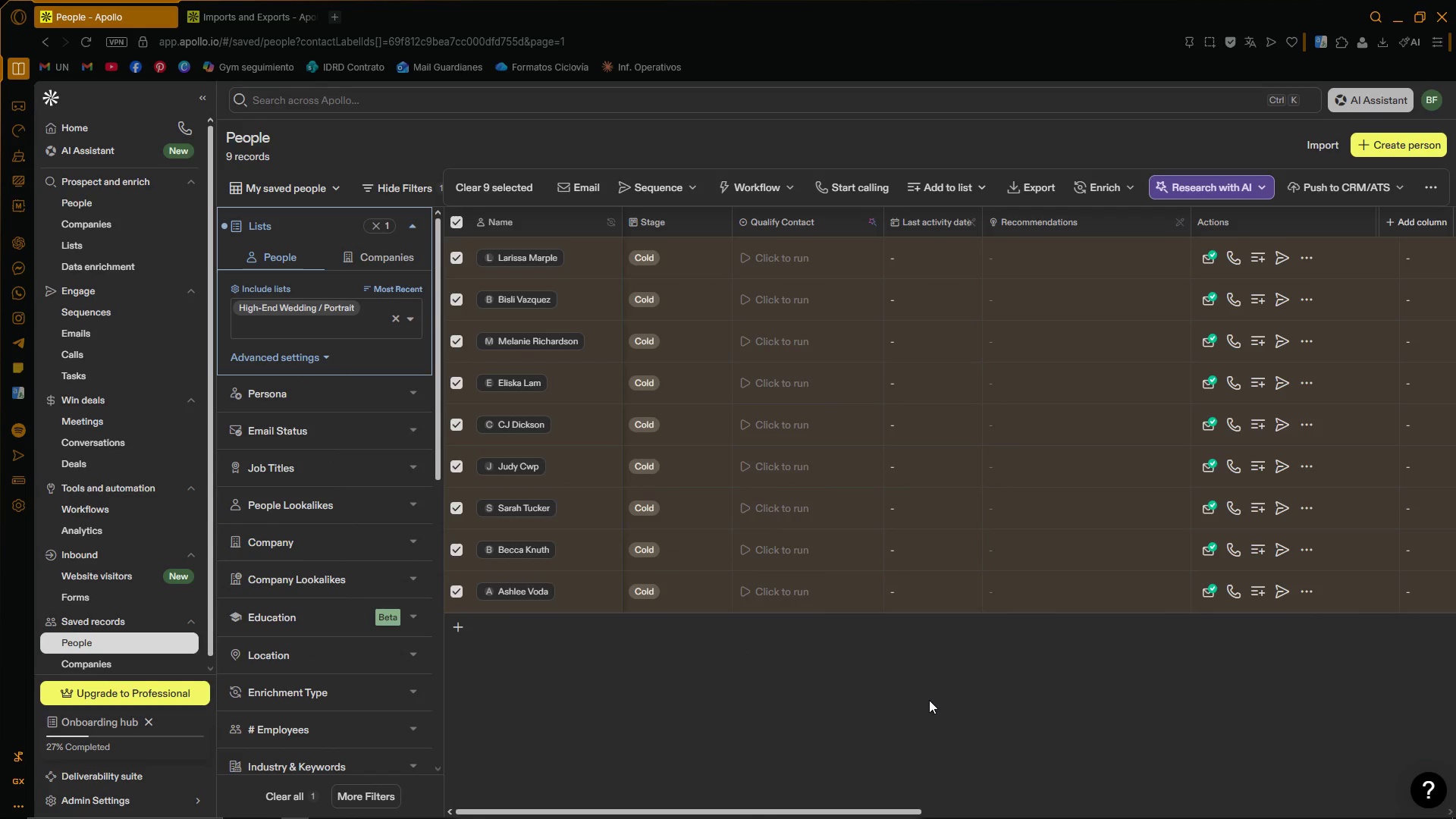 
left_click([794, 675])
 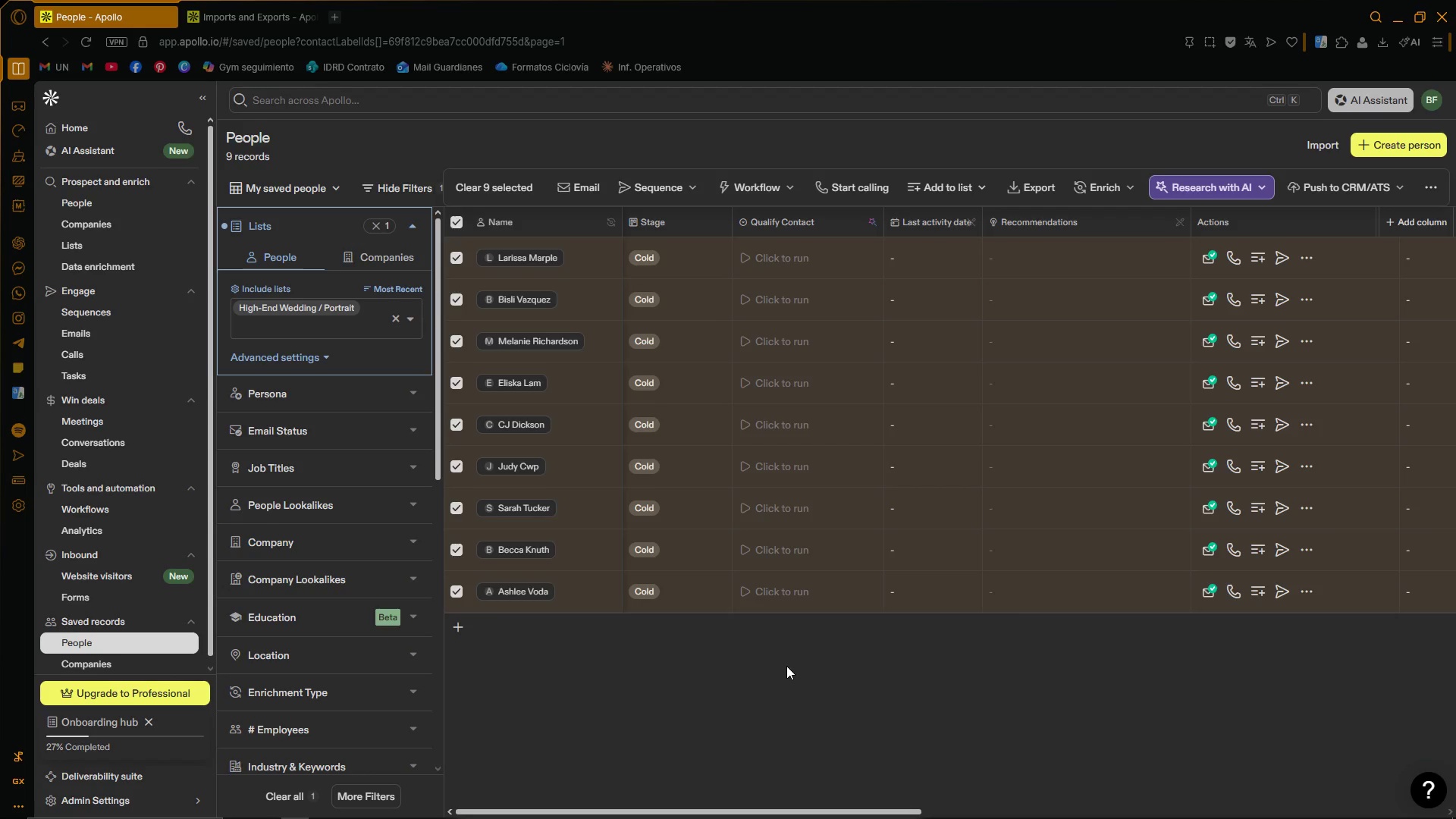 
wait(63.13)
 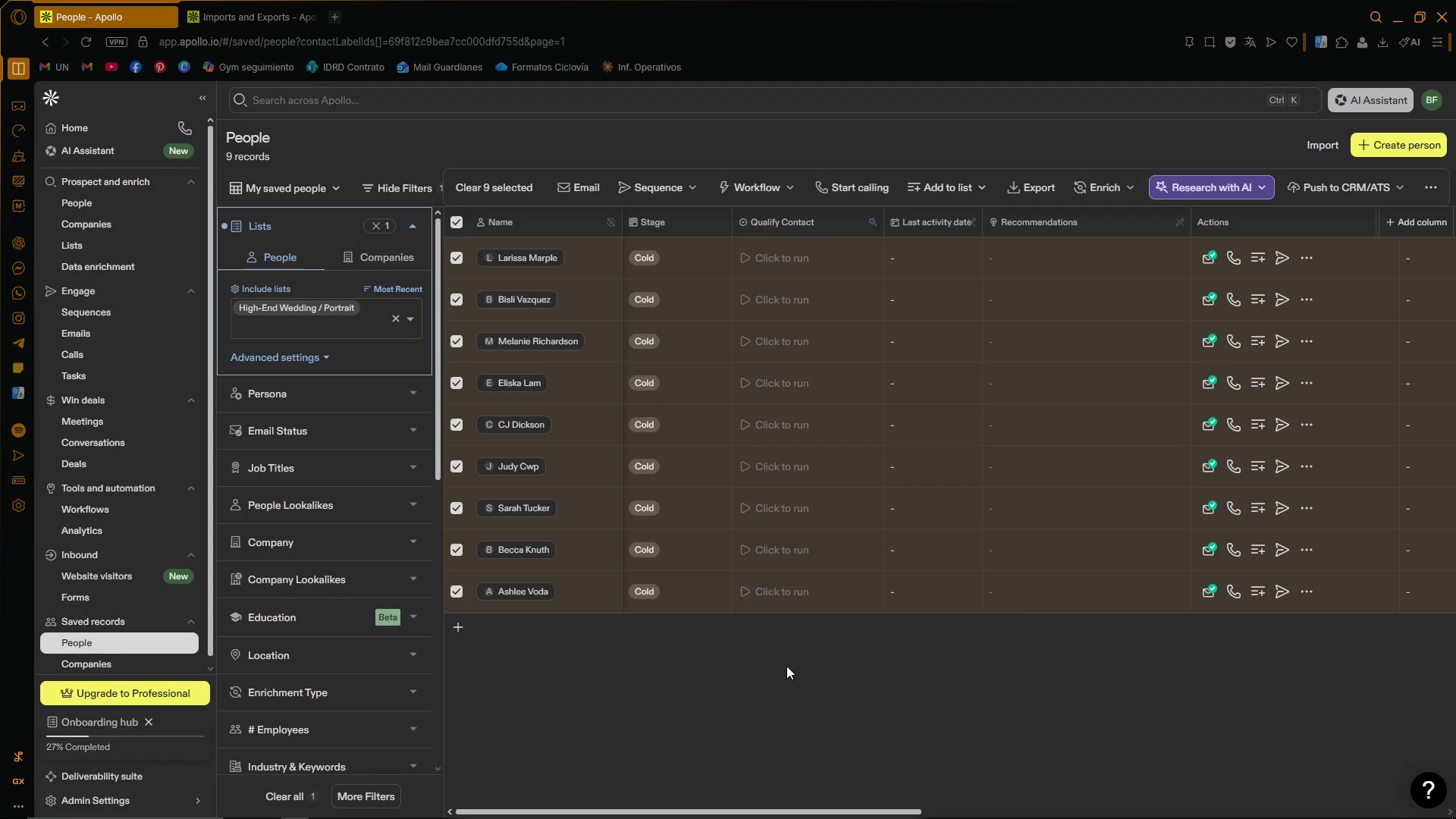 
mouse_move([162, 514])
 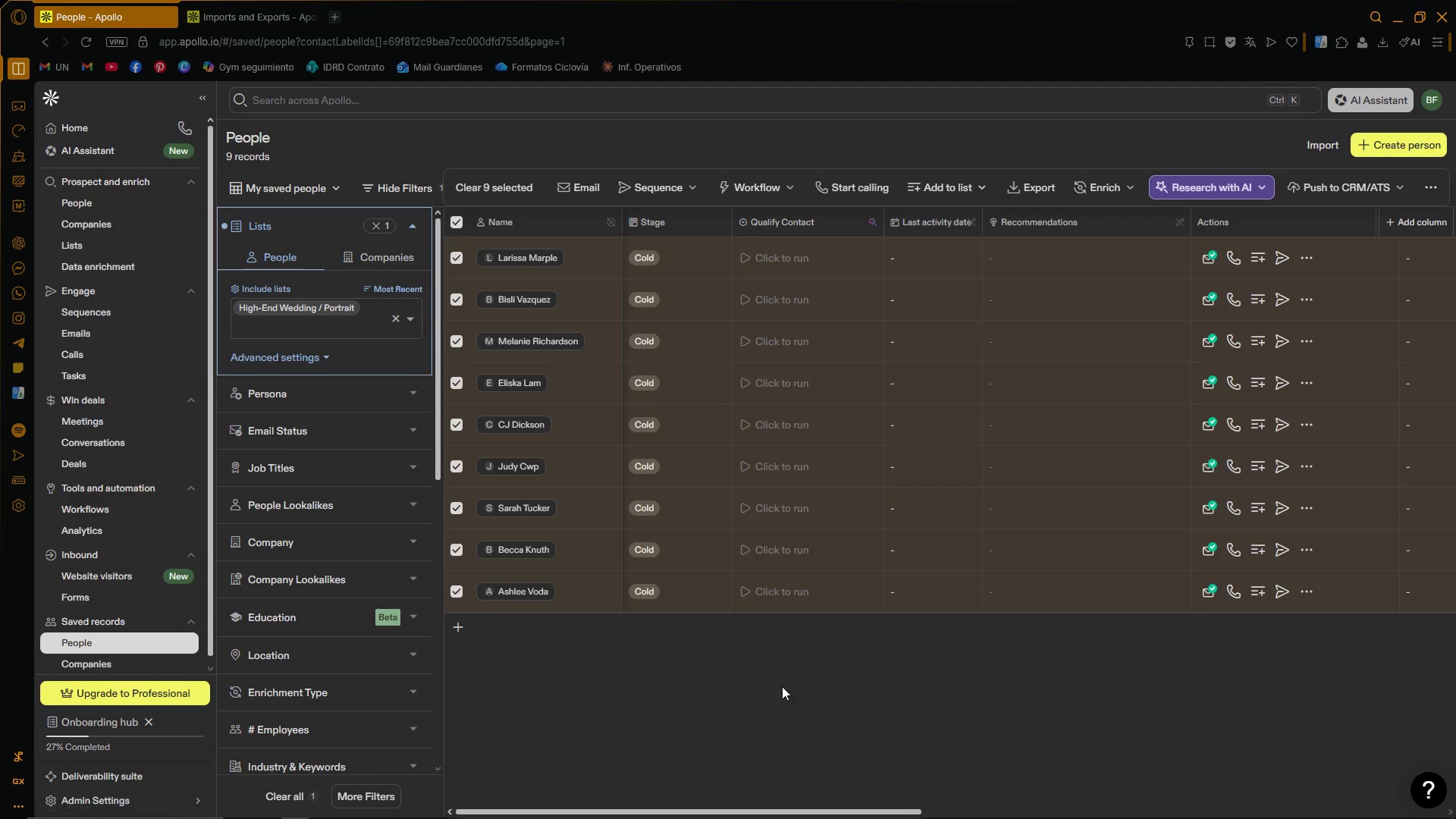 
left_click([805, 677])
 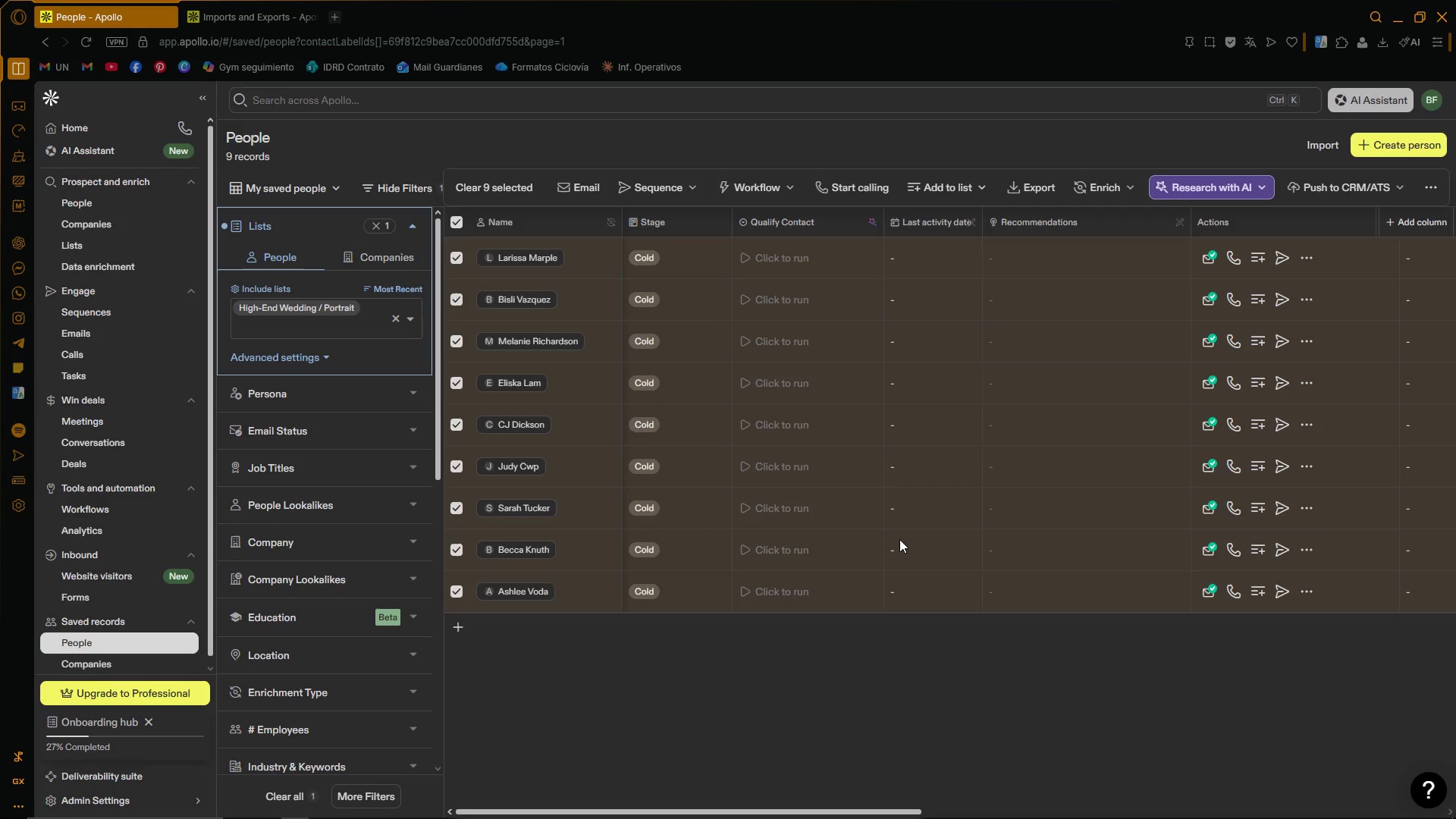 
wait(63.39)
 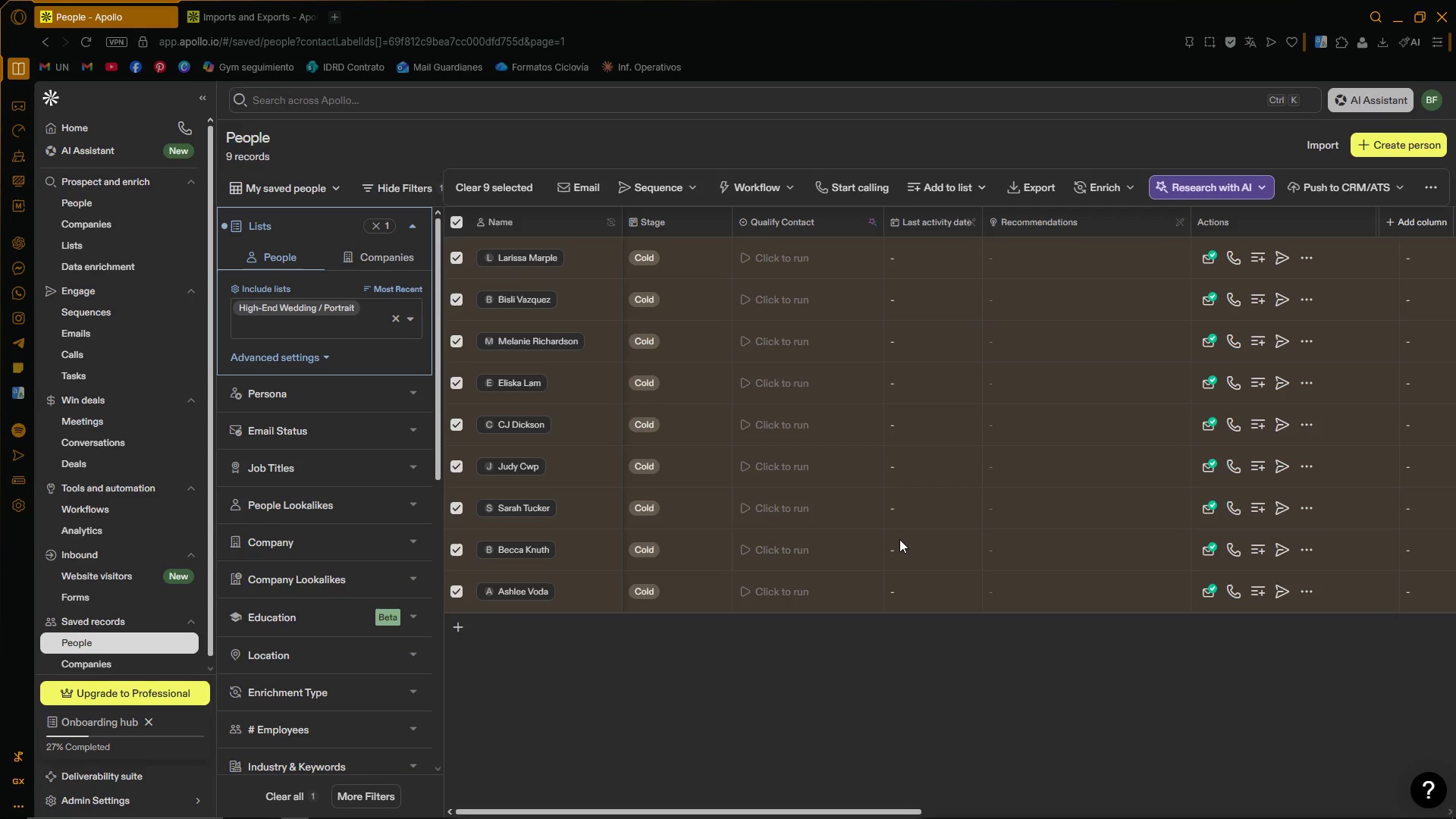 
scroll: coordinate [827, 584], scroll_direction: down, amount: 4.0
 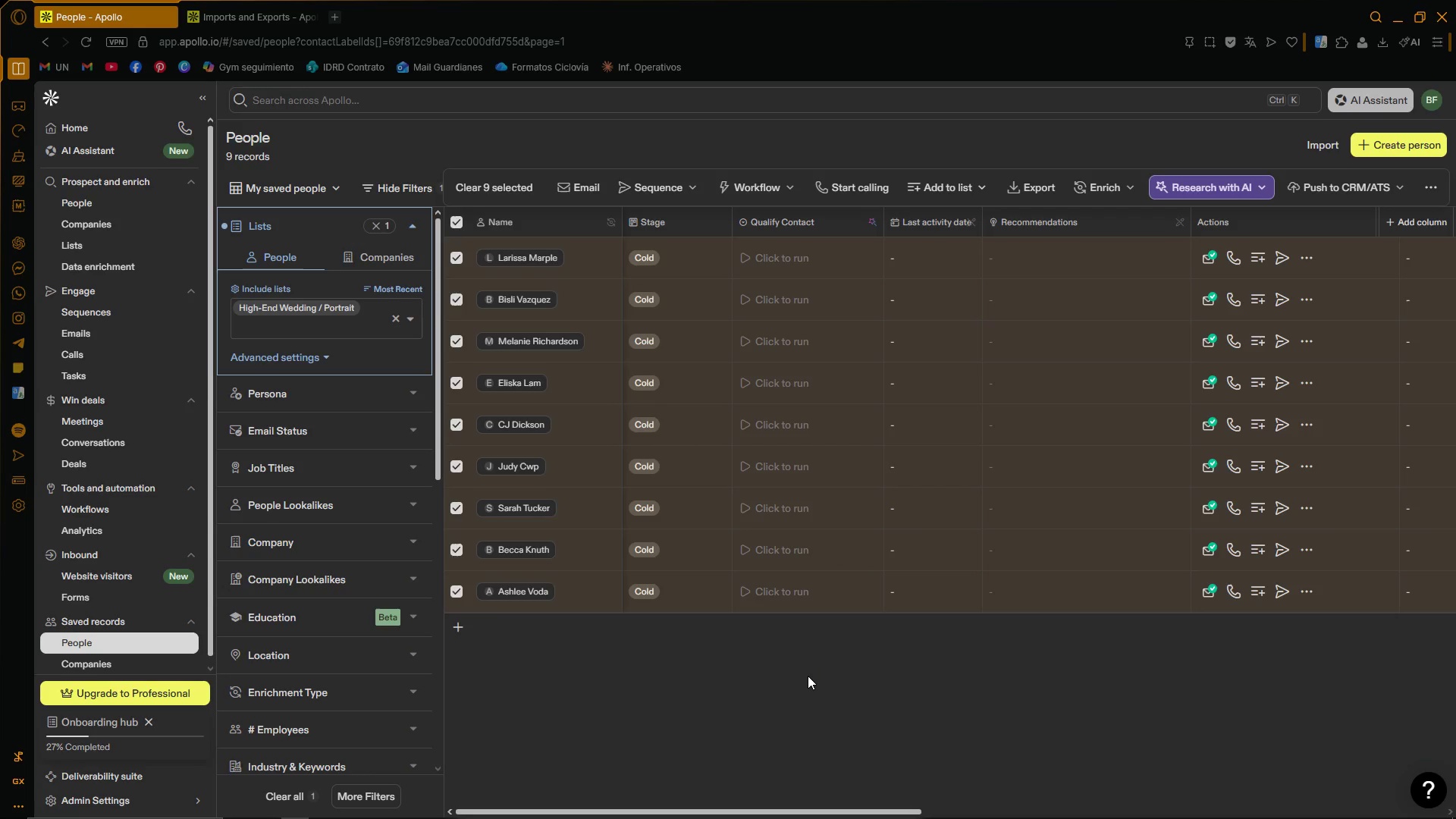 
left_click([808, 676])
 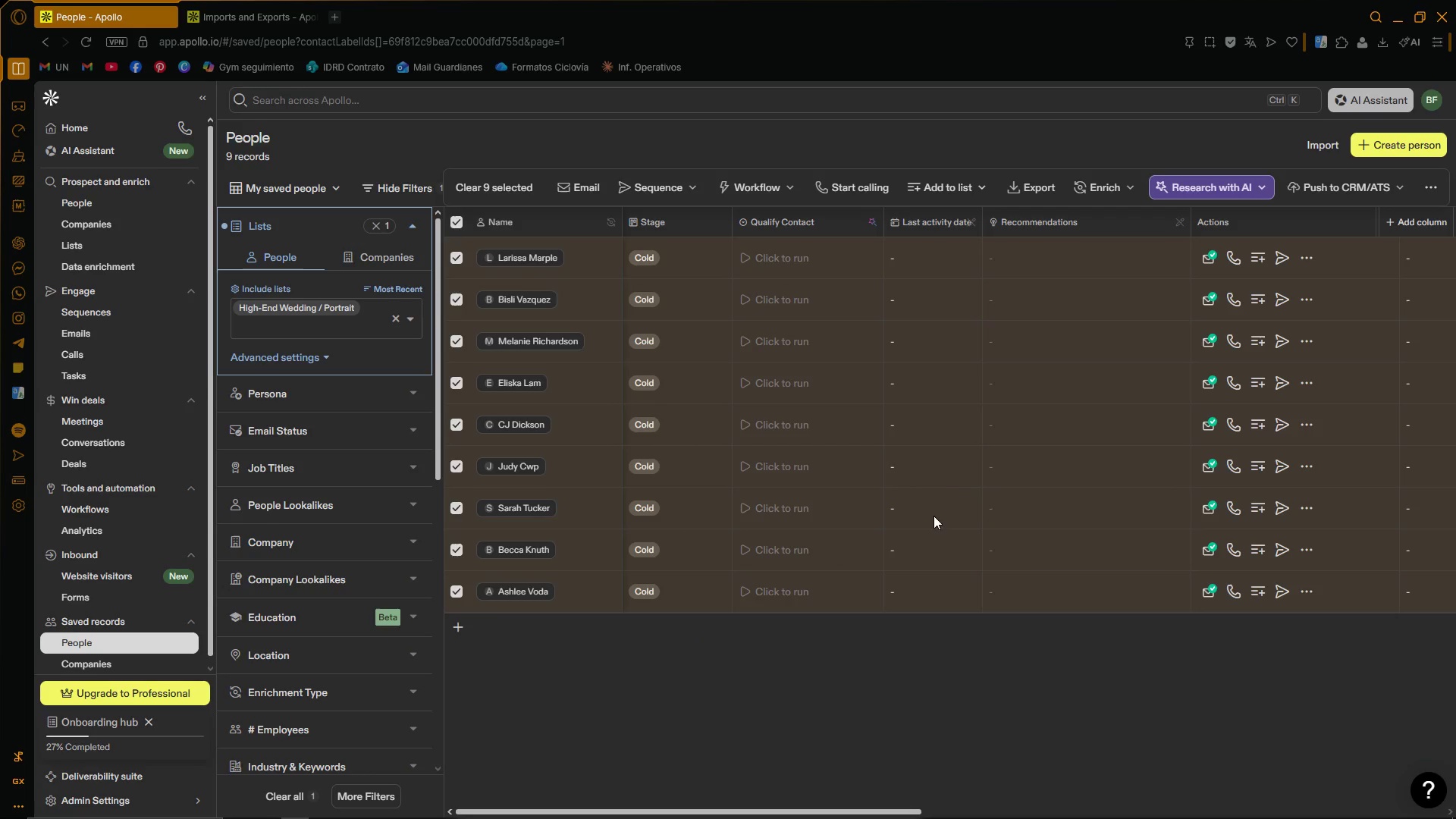 
left_click([919, 699])
 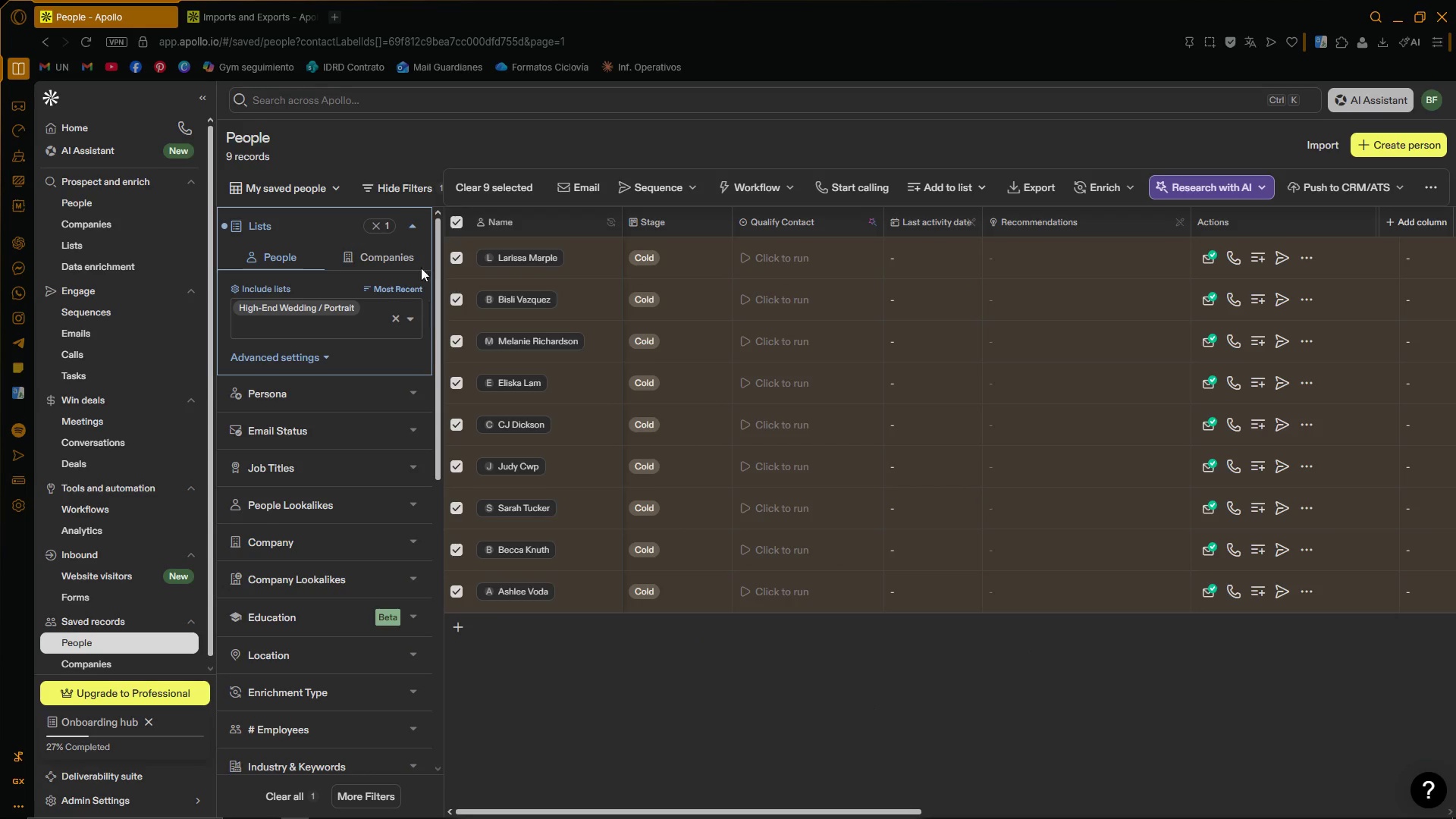 
left_click([650, 682])
 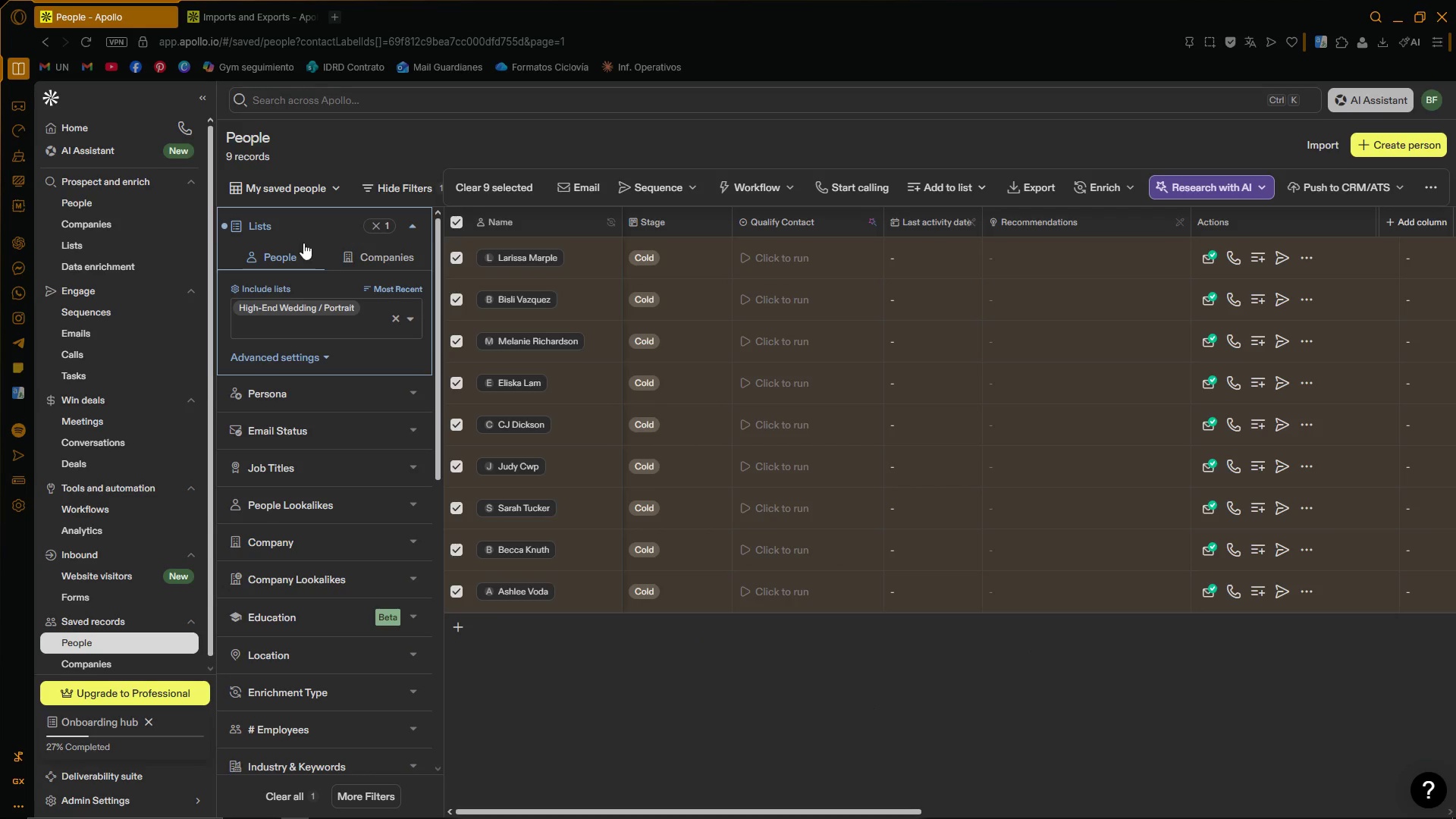 
mouse_move([337, 210])
 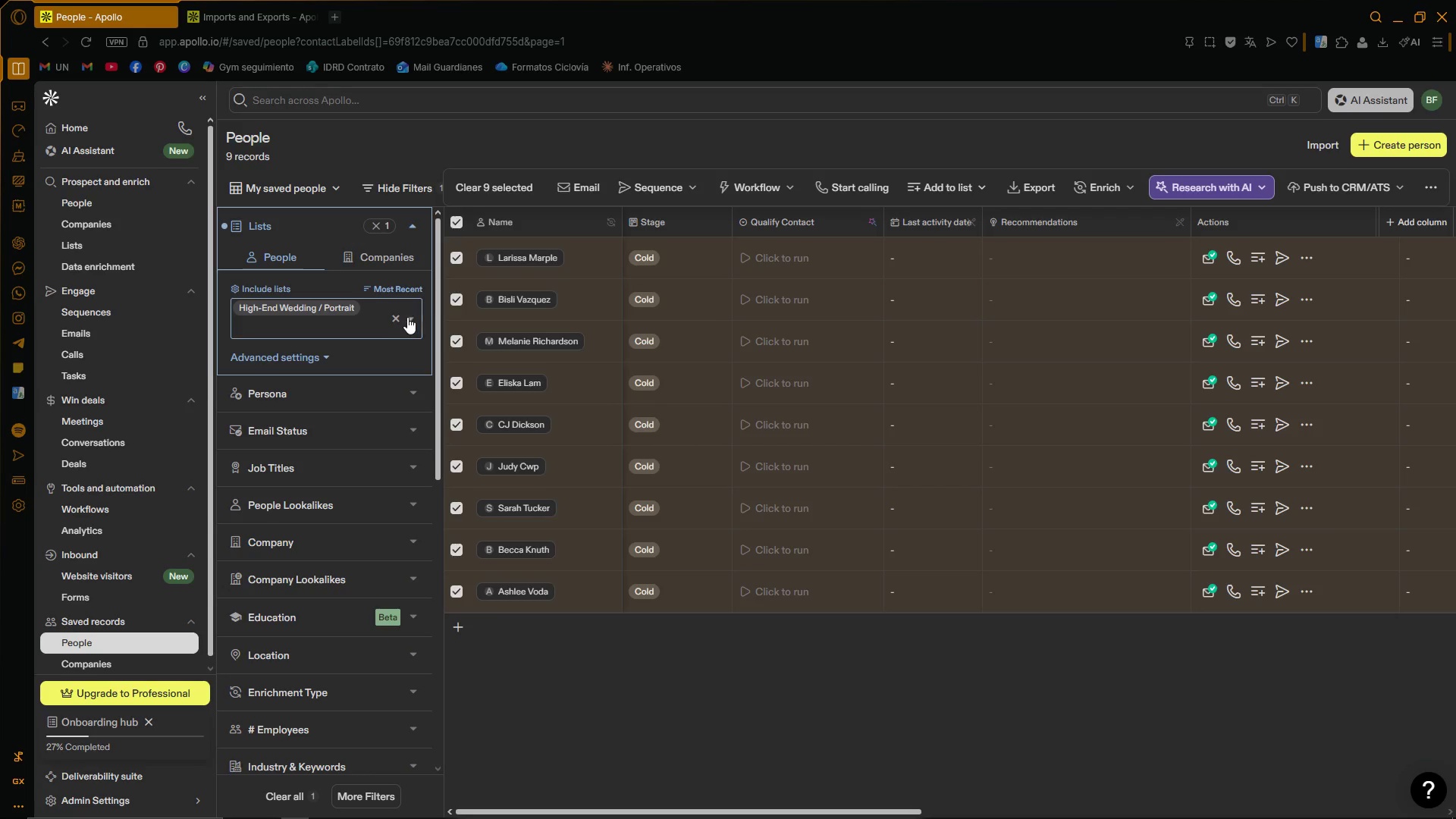 
left_click([392, 318])
 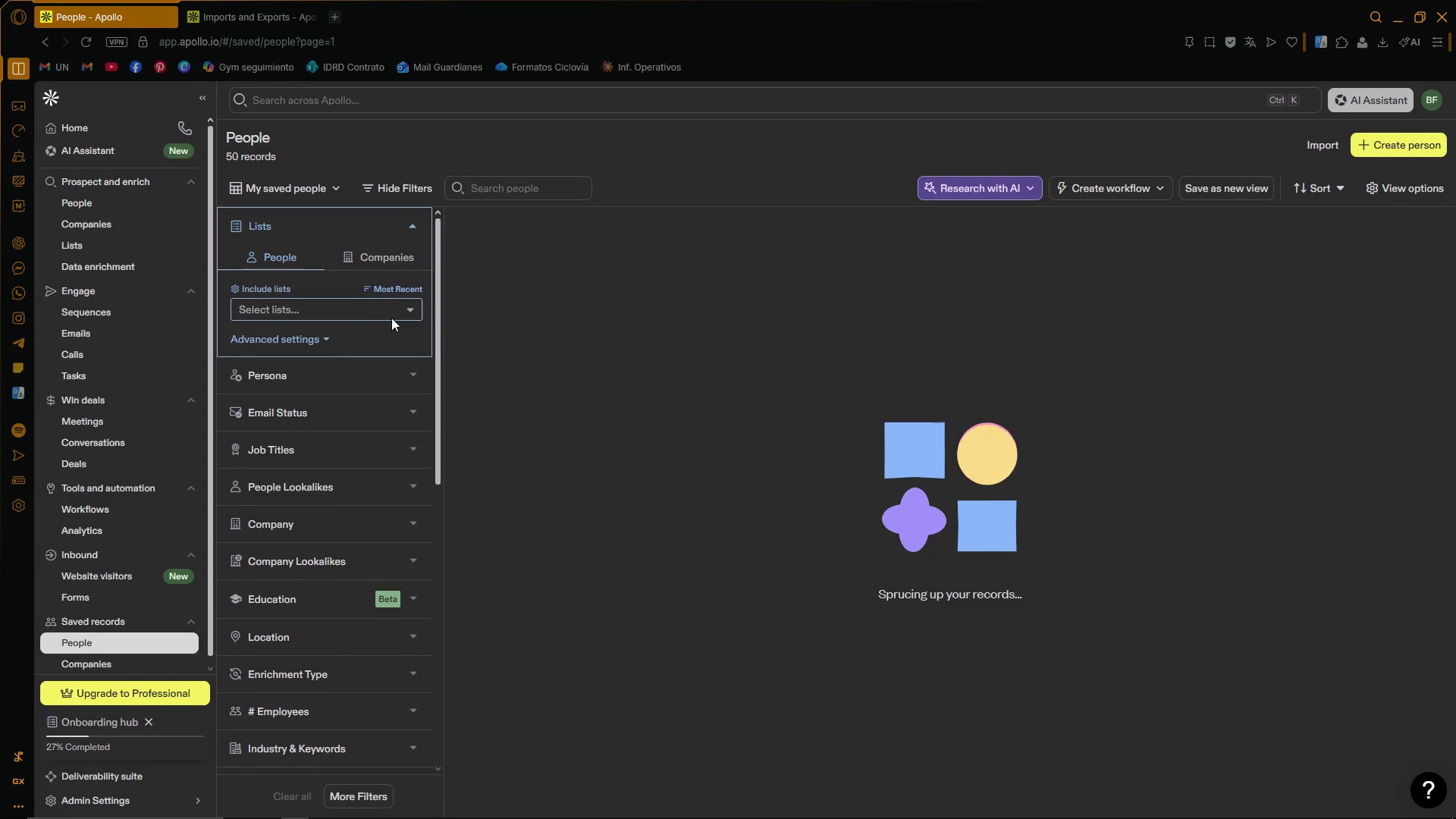 
left_click([413, 311])
 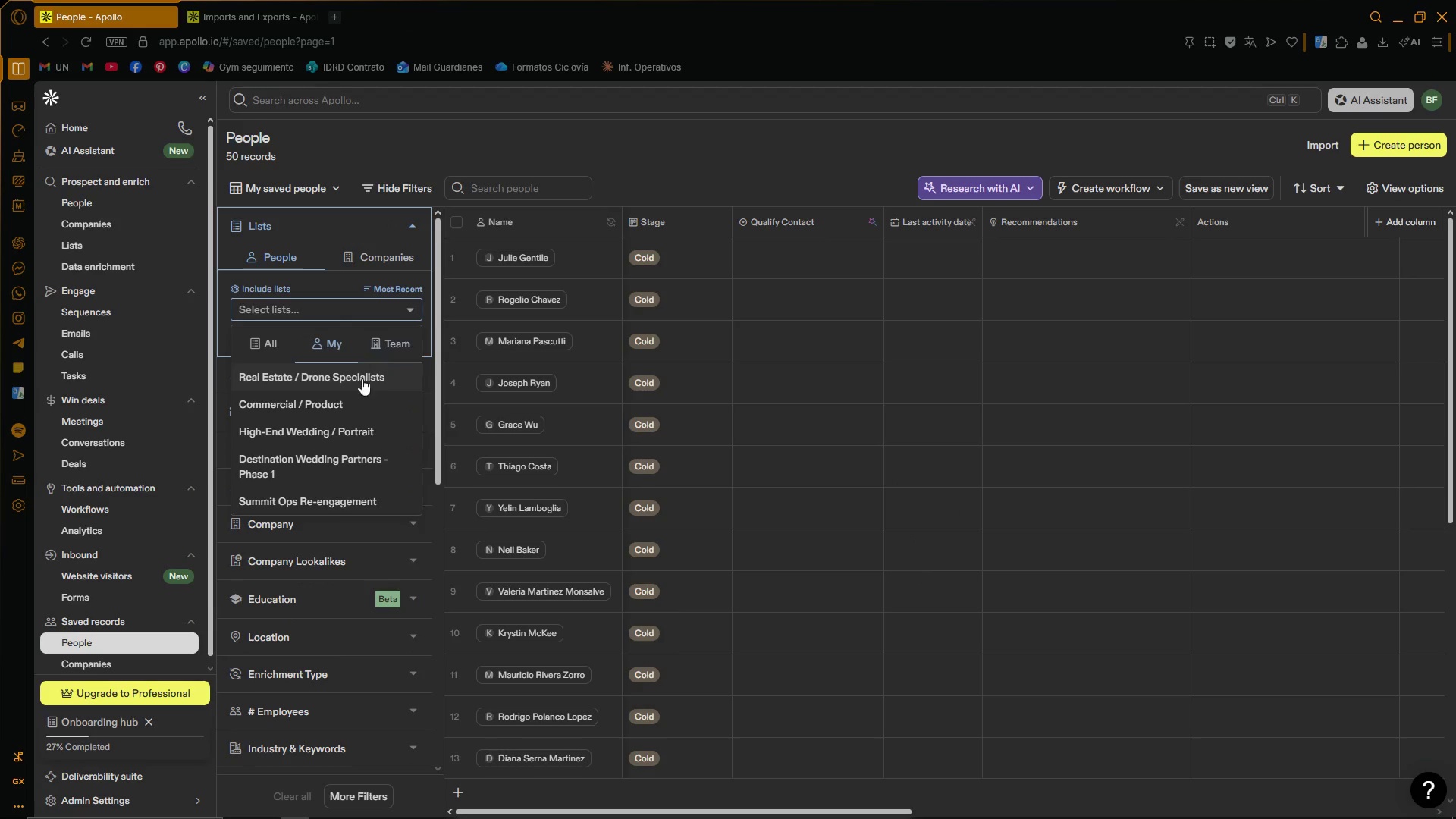 
left_click([353, 396])
 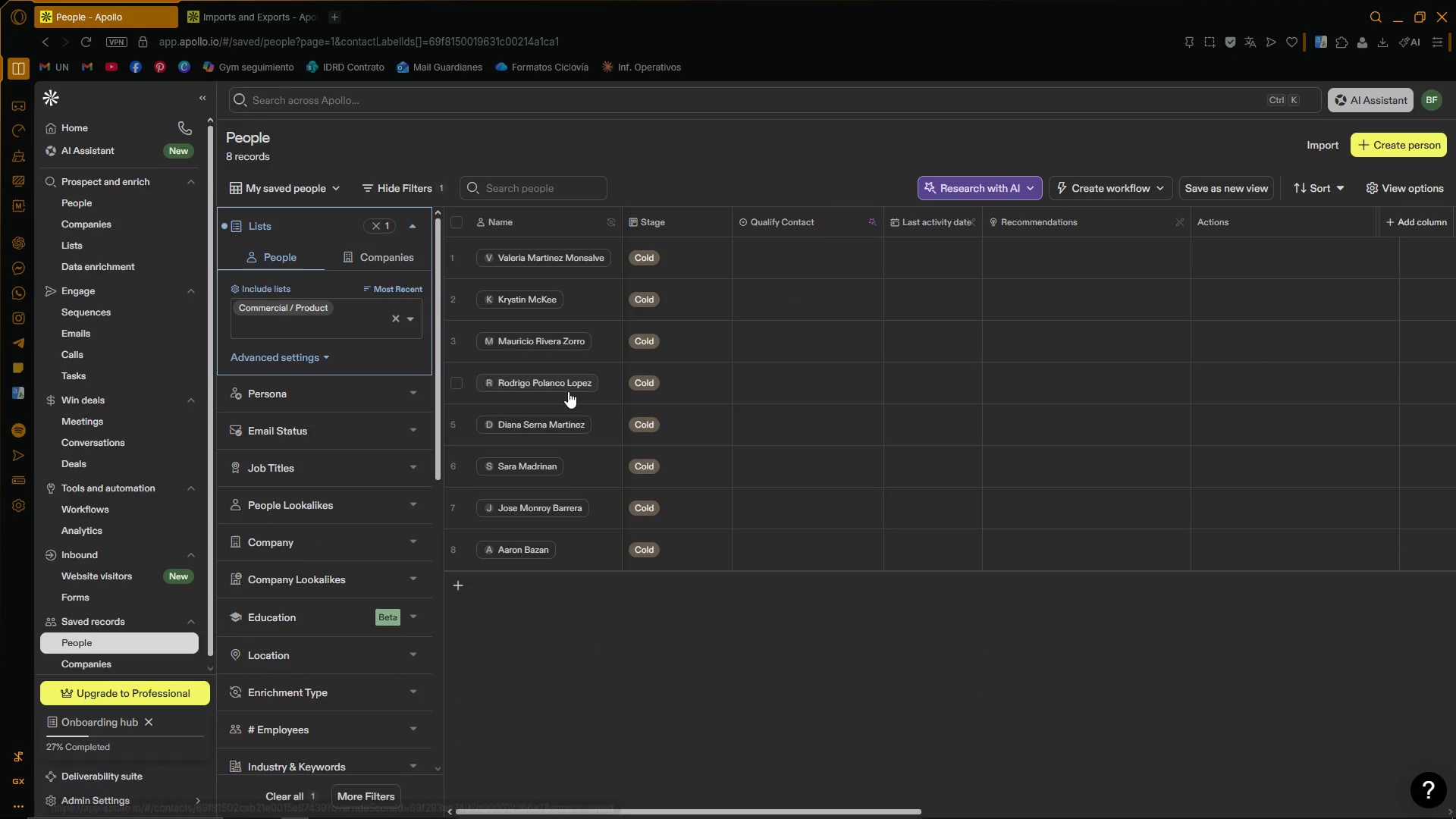 
left_click([755, 667])
 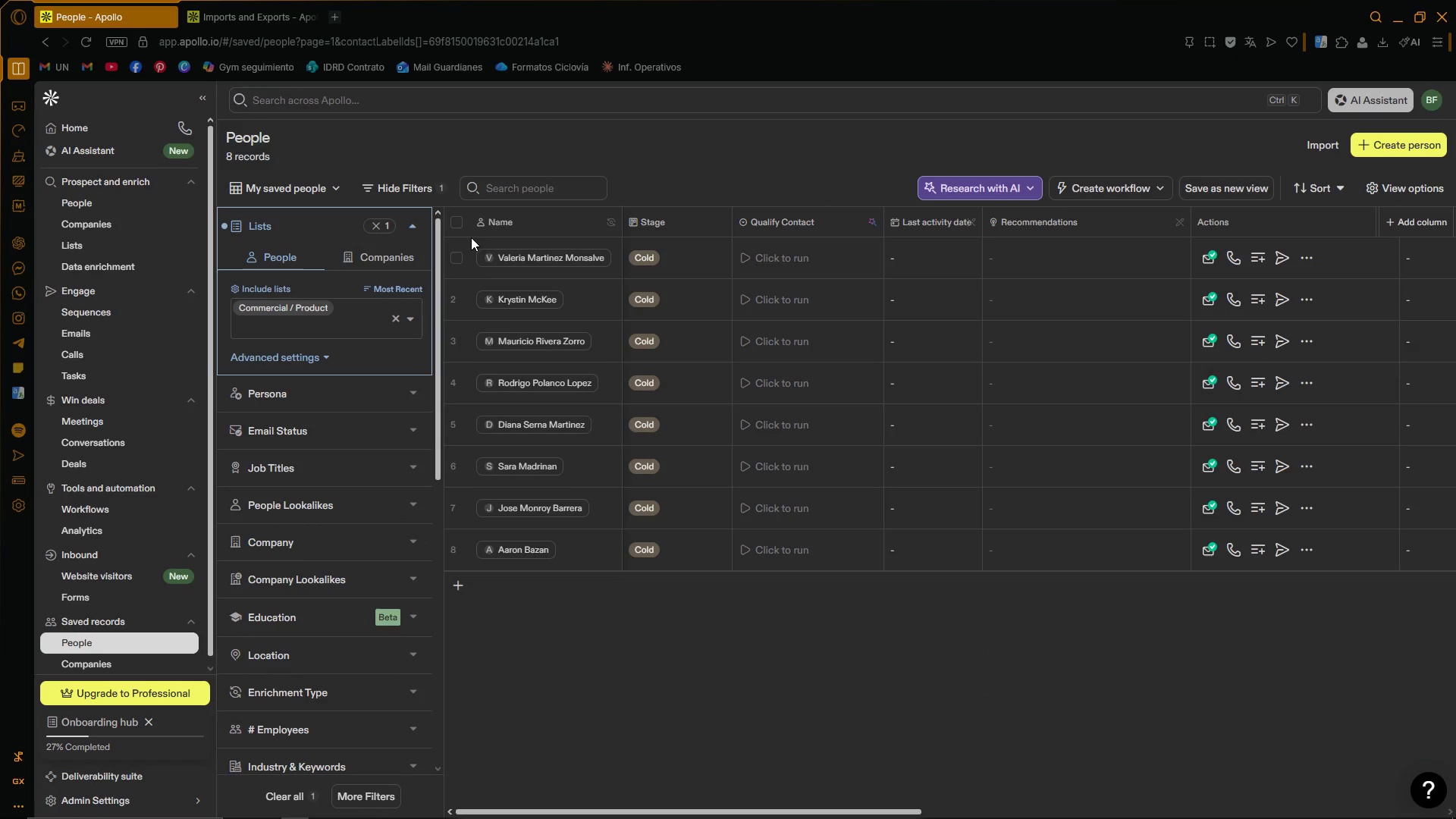 
left_click([455, 222])
 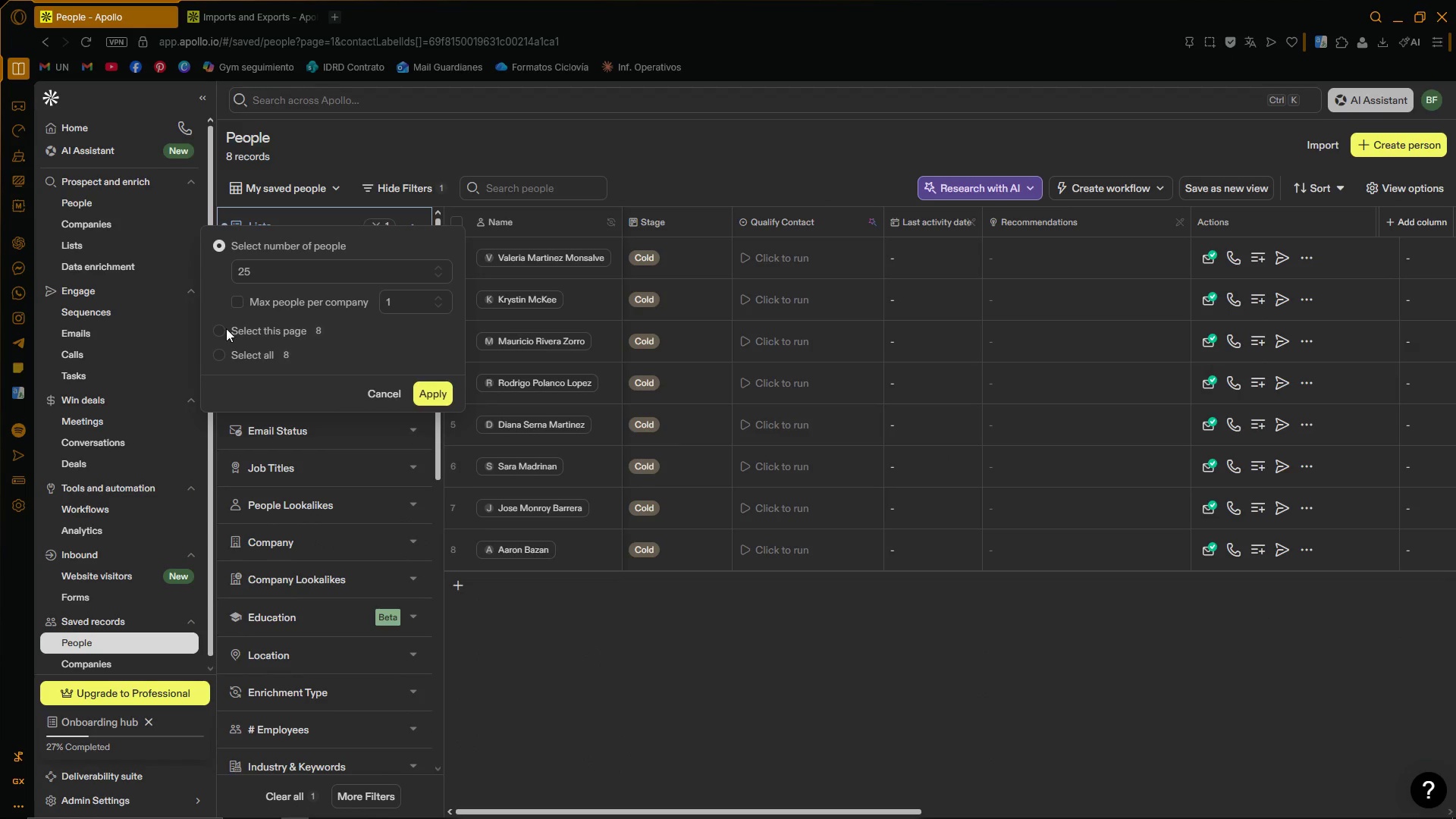 
left_click([224, 359])
 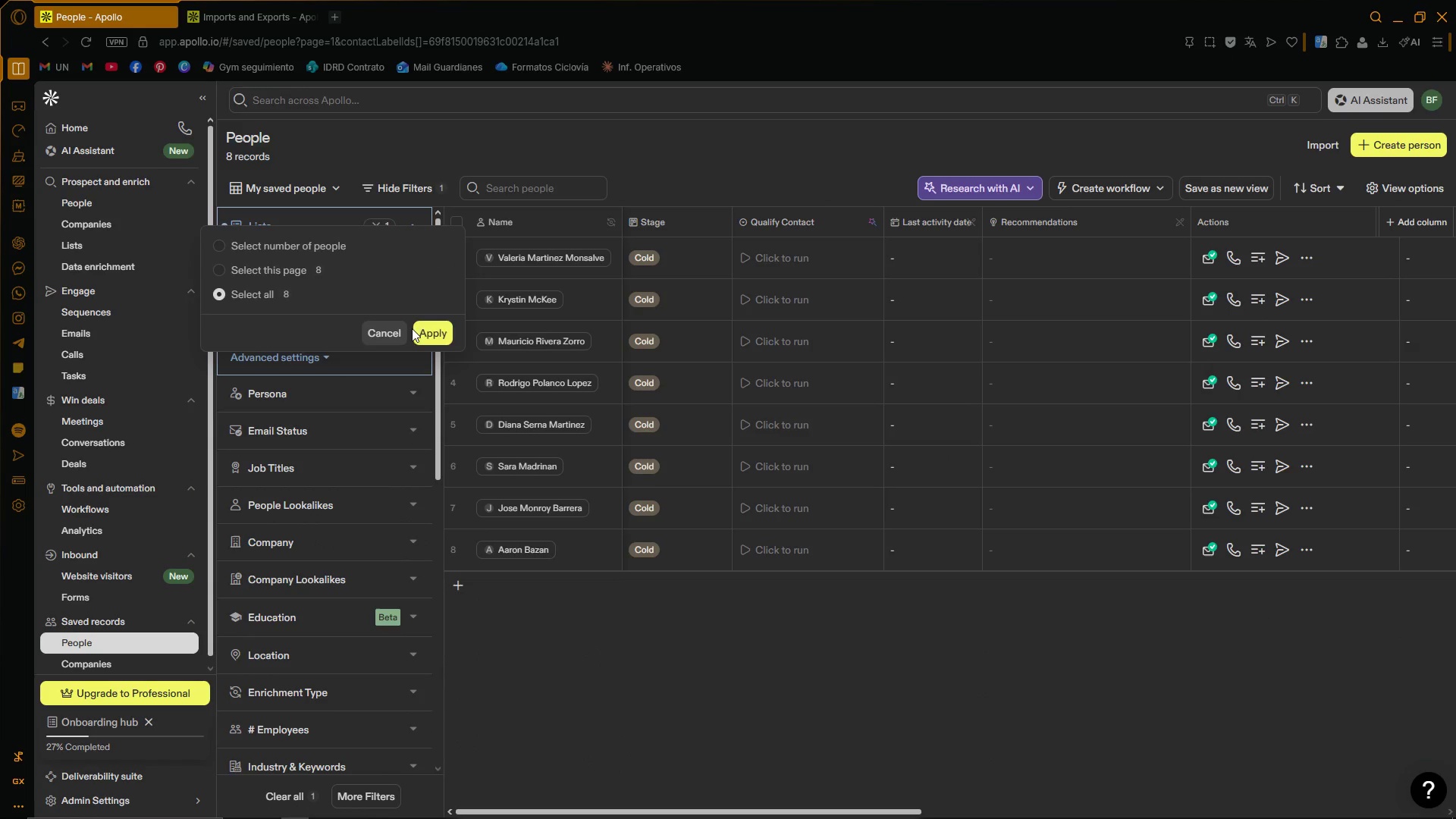 
left_click([422, 329])
 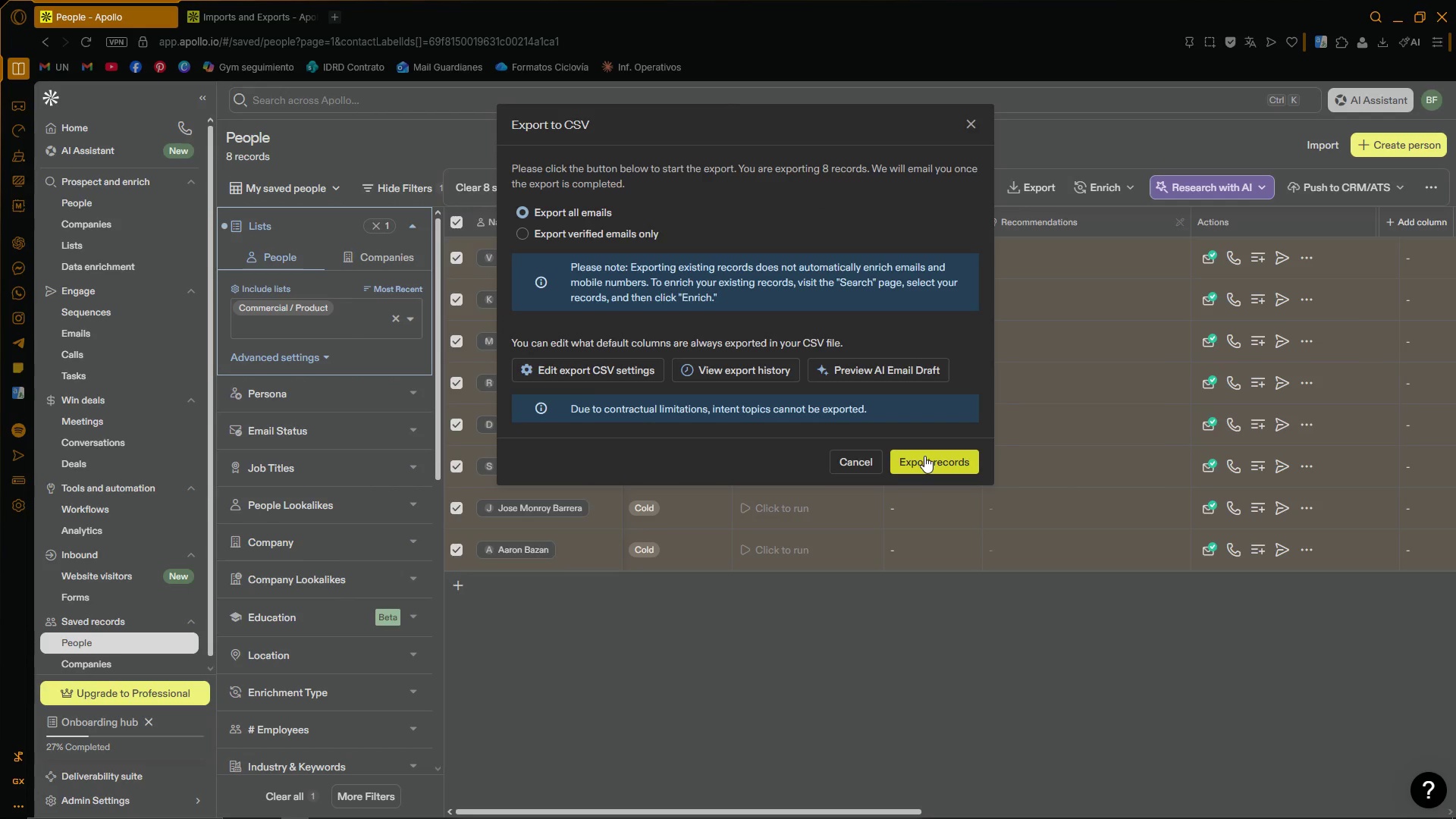 
left_click([924, 456])
 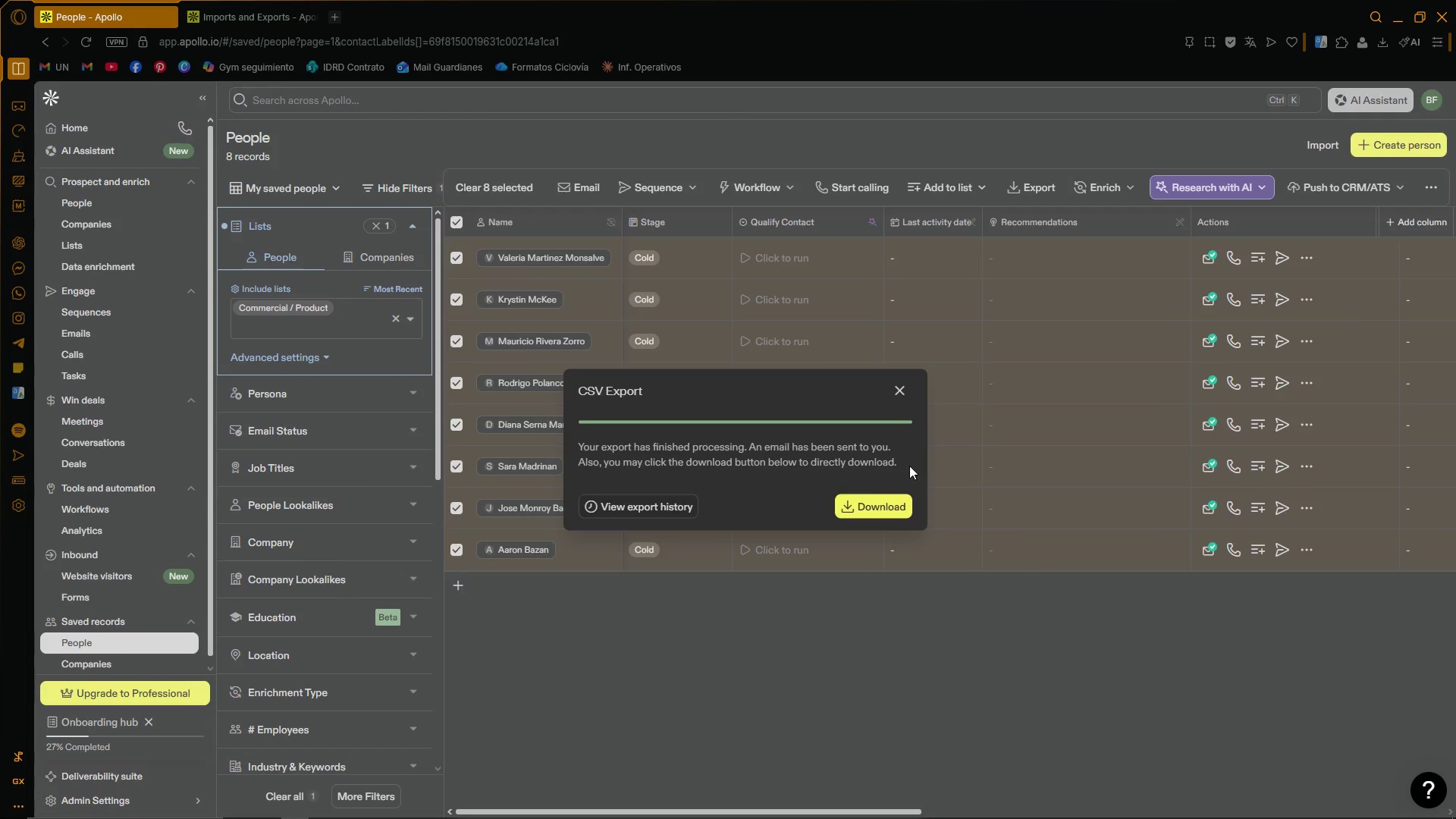 
left_click([871, 513])
 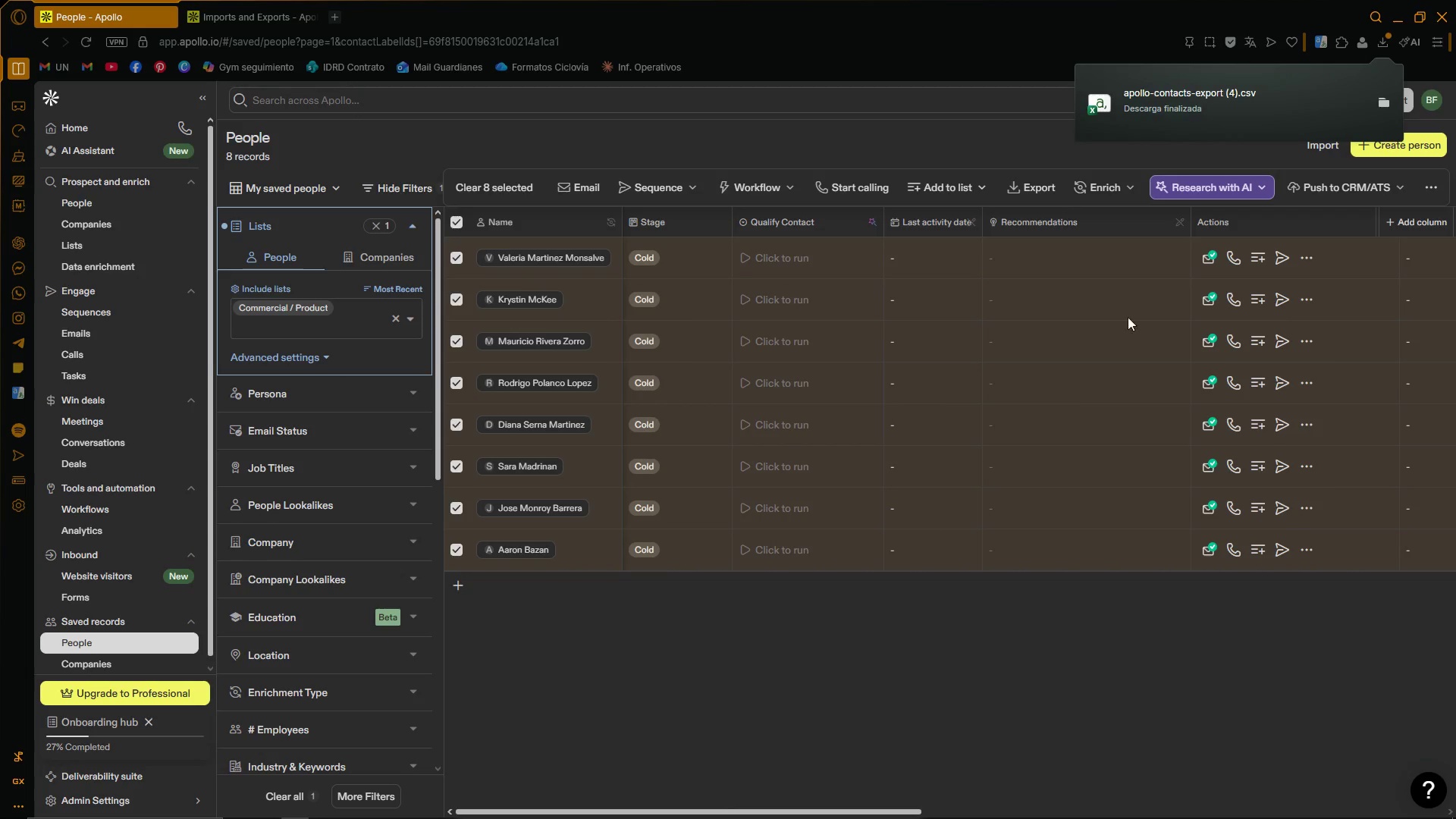 
double_click([1221, 97])
 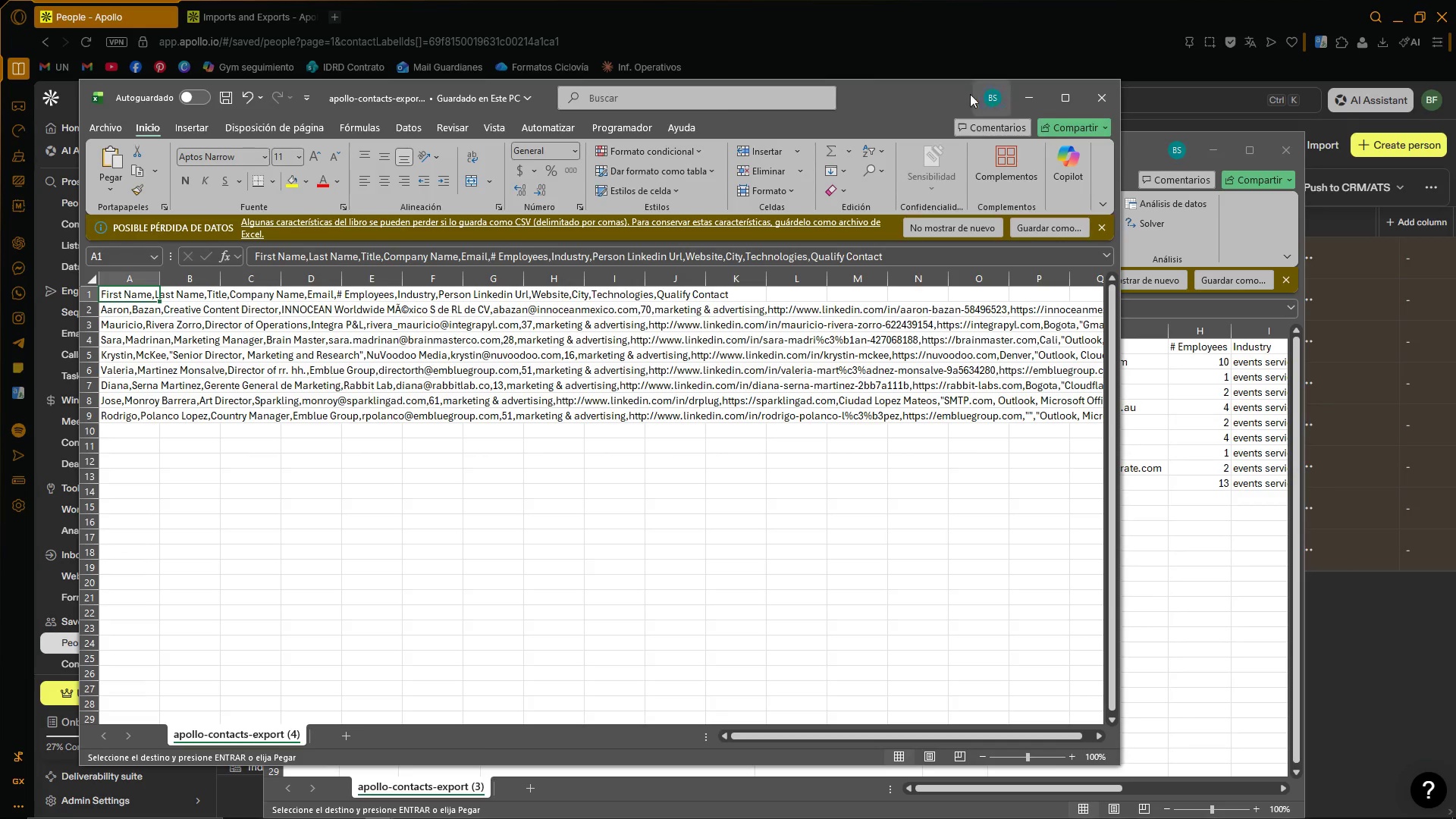 
left_click_drag(start_coordinate=[915, 95], to_coordinate=[457, 106])
 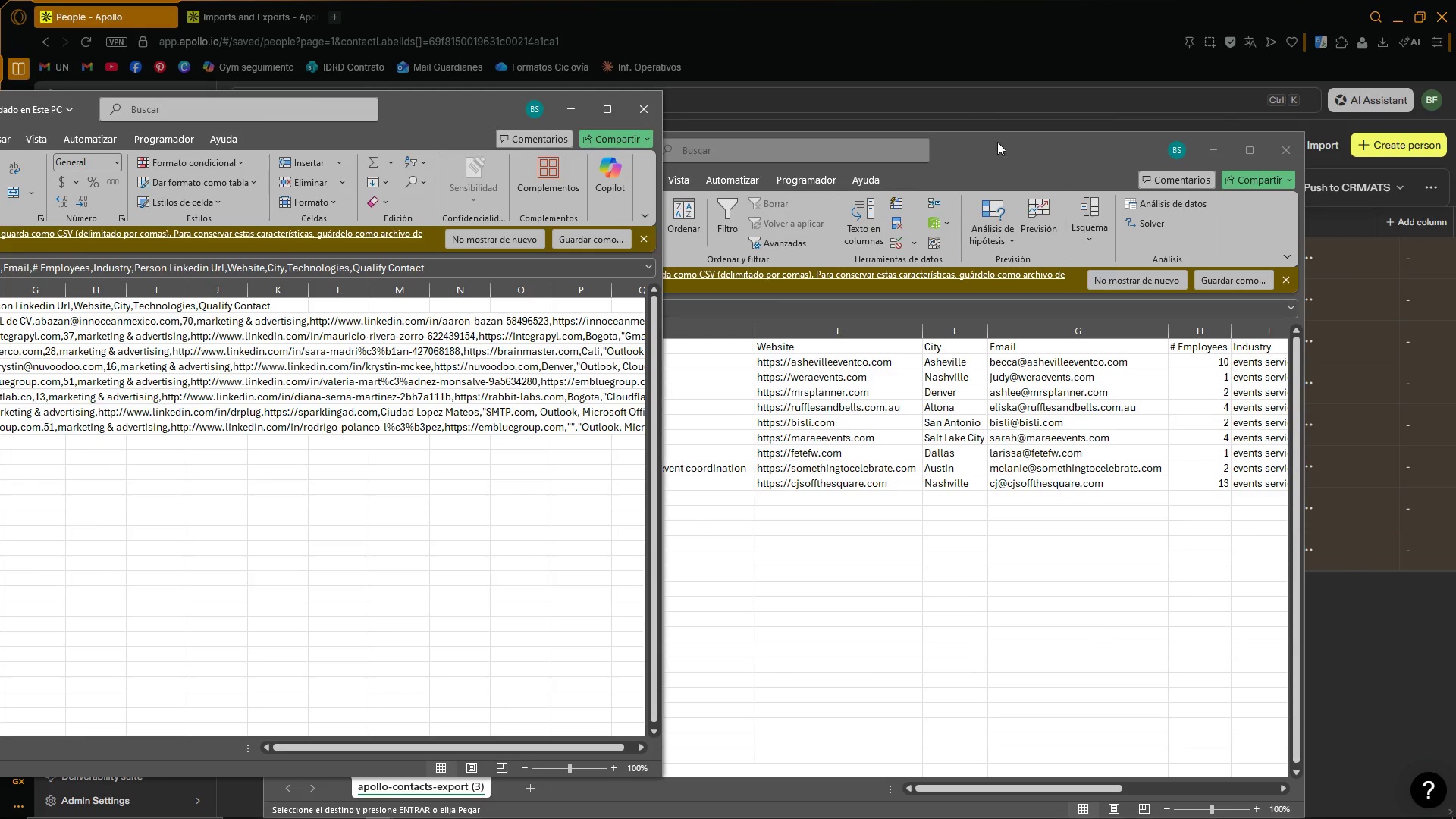 
left_click_drag(start_coordinate=[991, 146], to_coordinate=[1218, 108])
 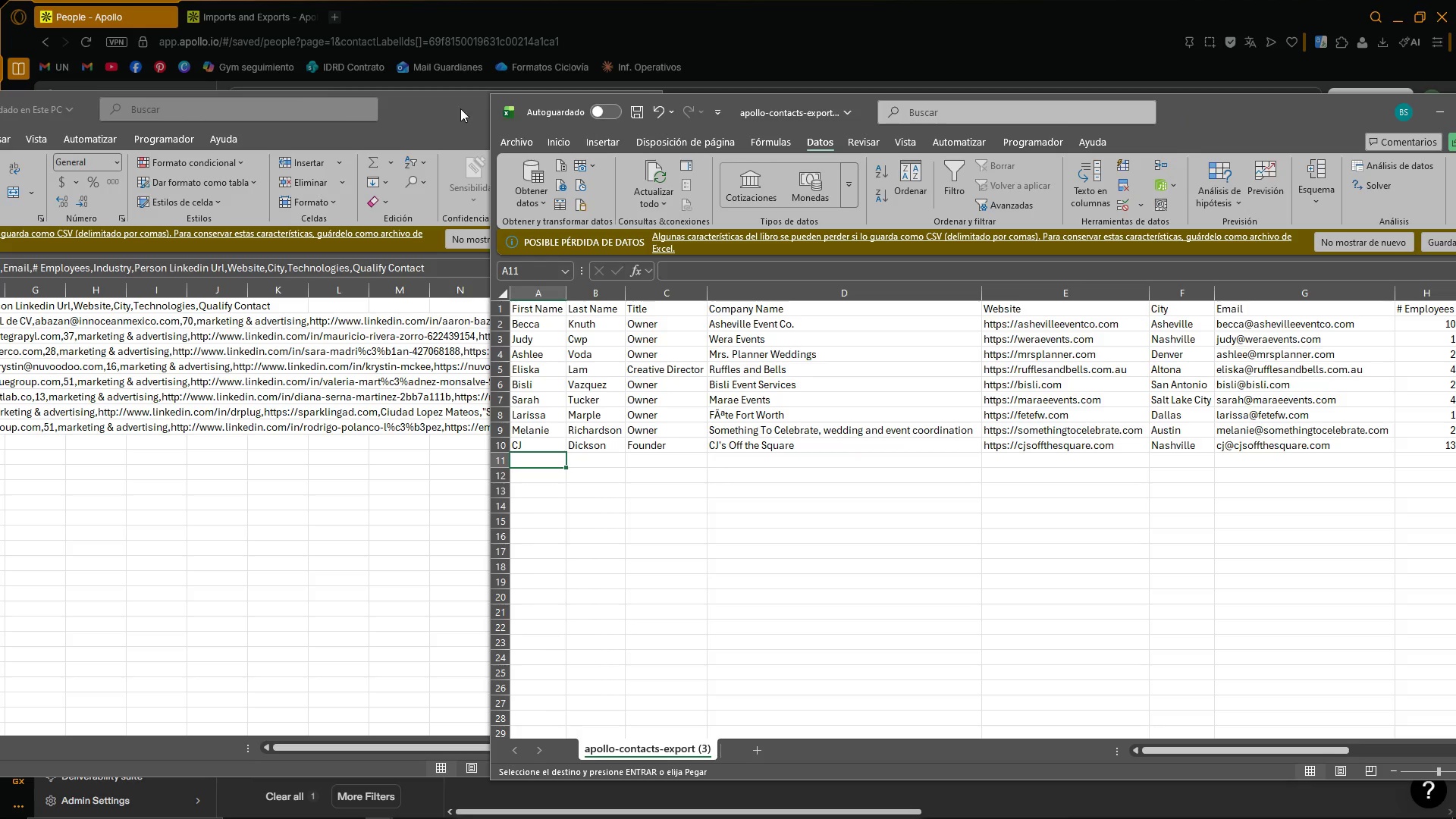 
left_click_drag(start_coordinate=[442, 105], to_coordinate=[963, 73])
 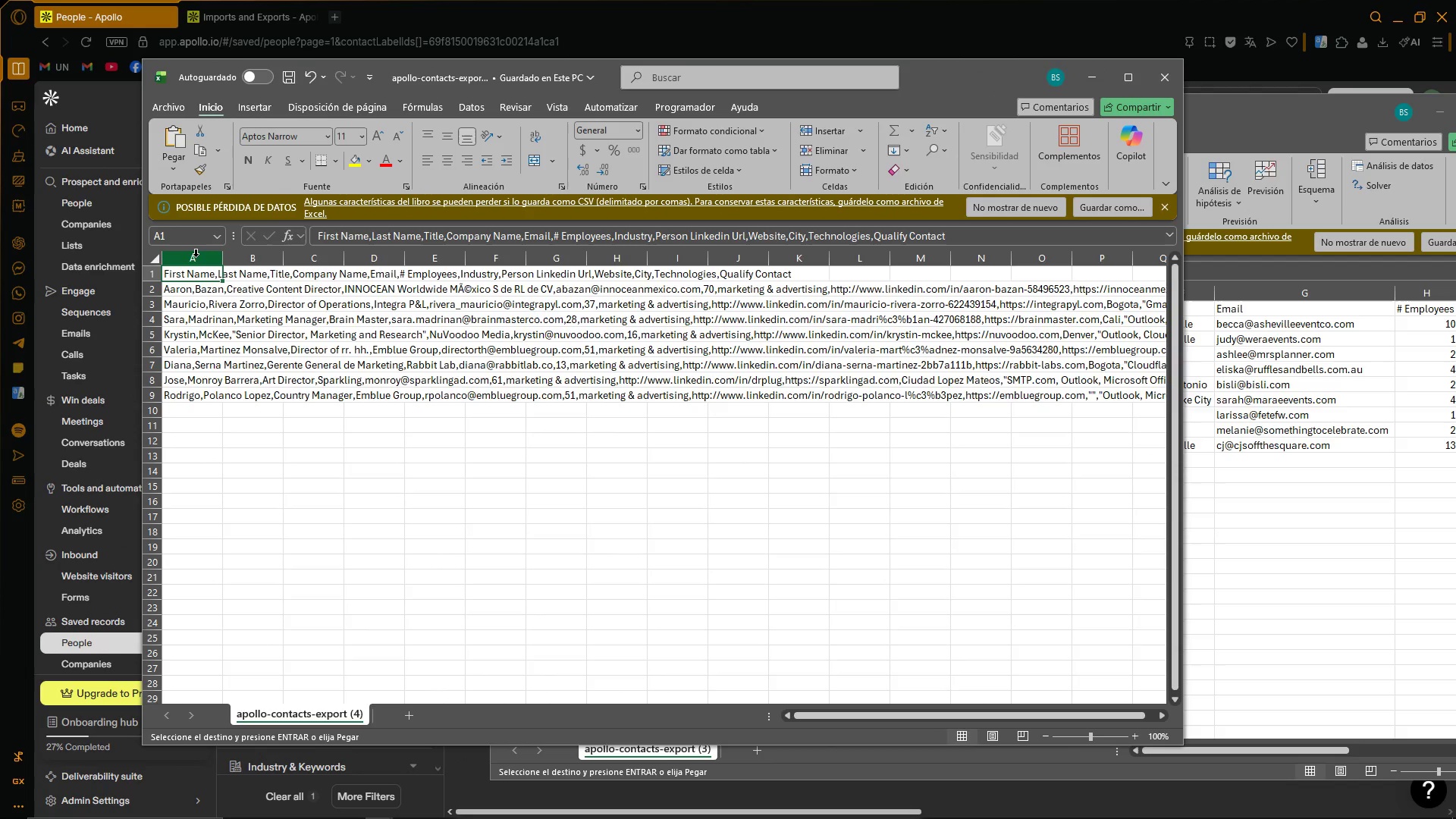 
left_click([196, 259])
 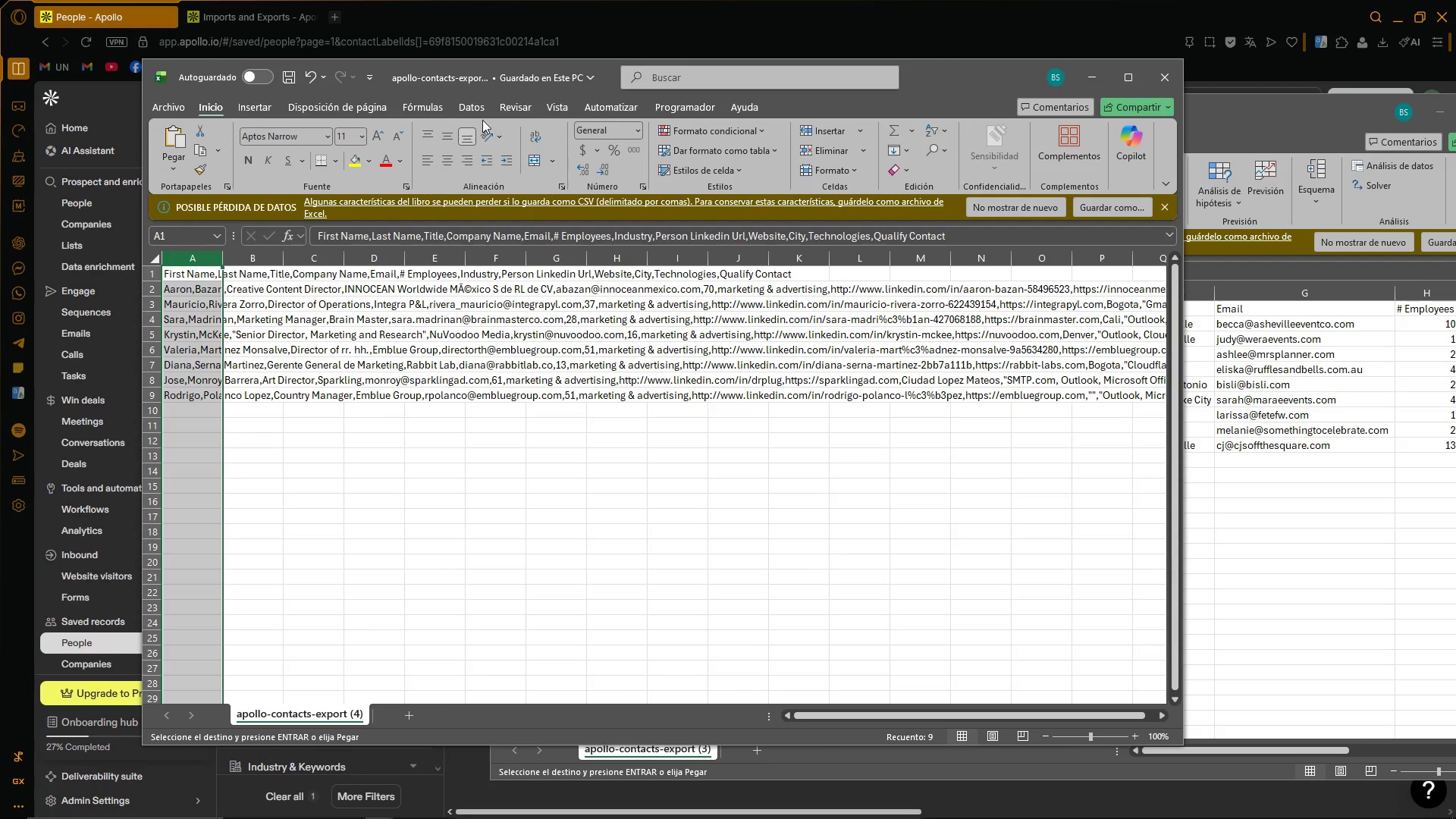 
left_click([476, 108])
 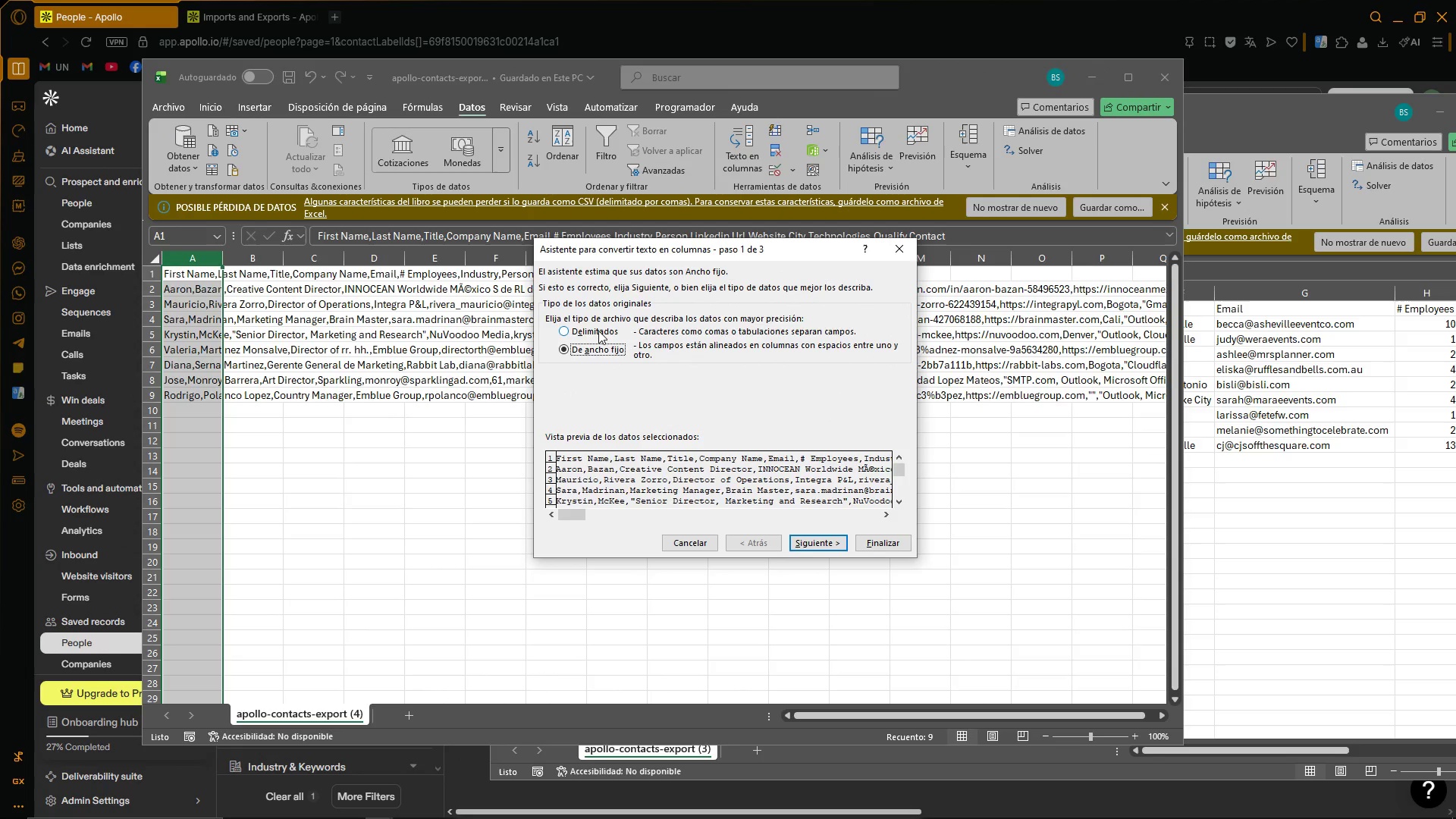 
left_click([598, 331])
 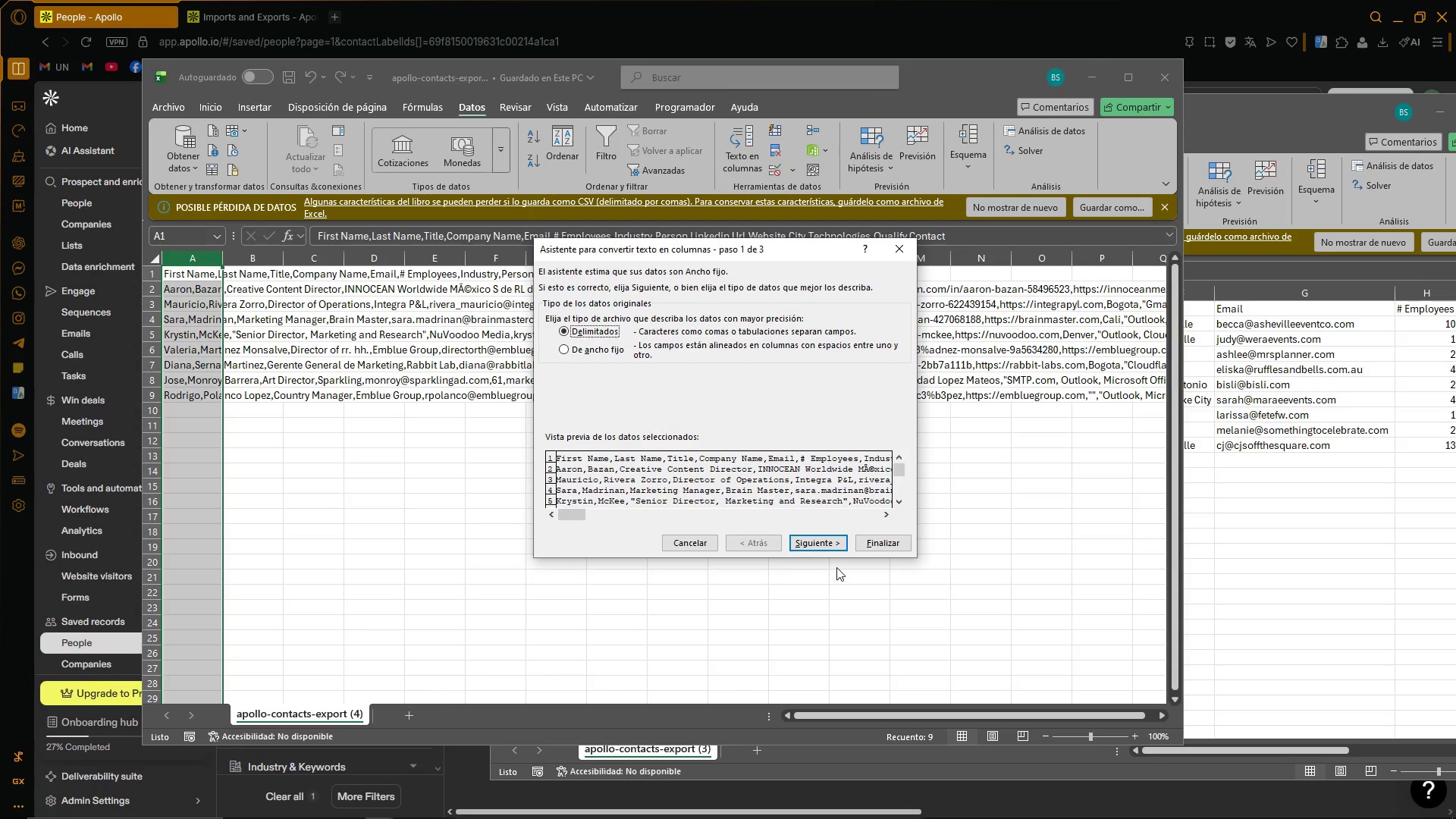 
left_click([830, 546])
 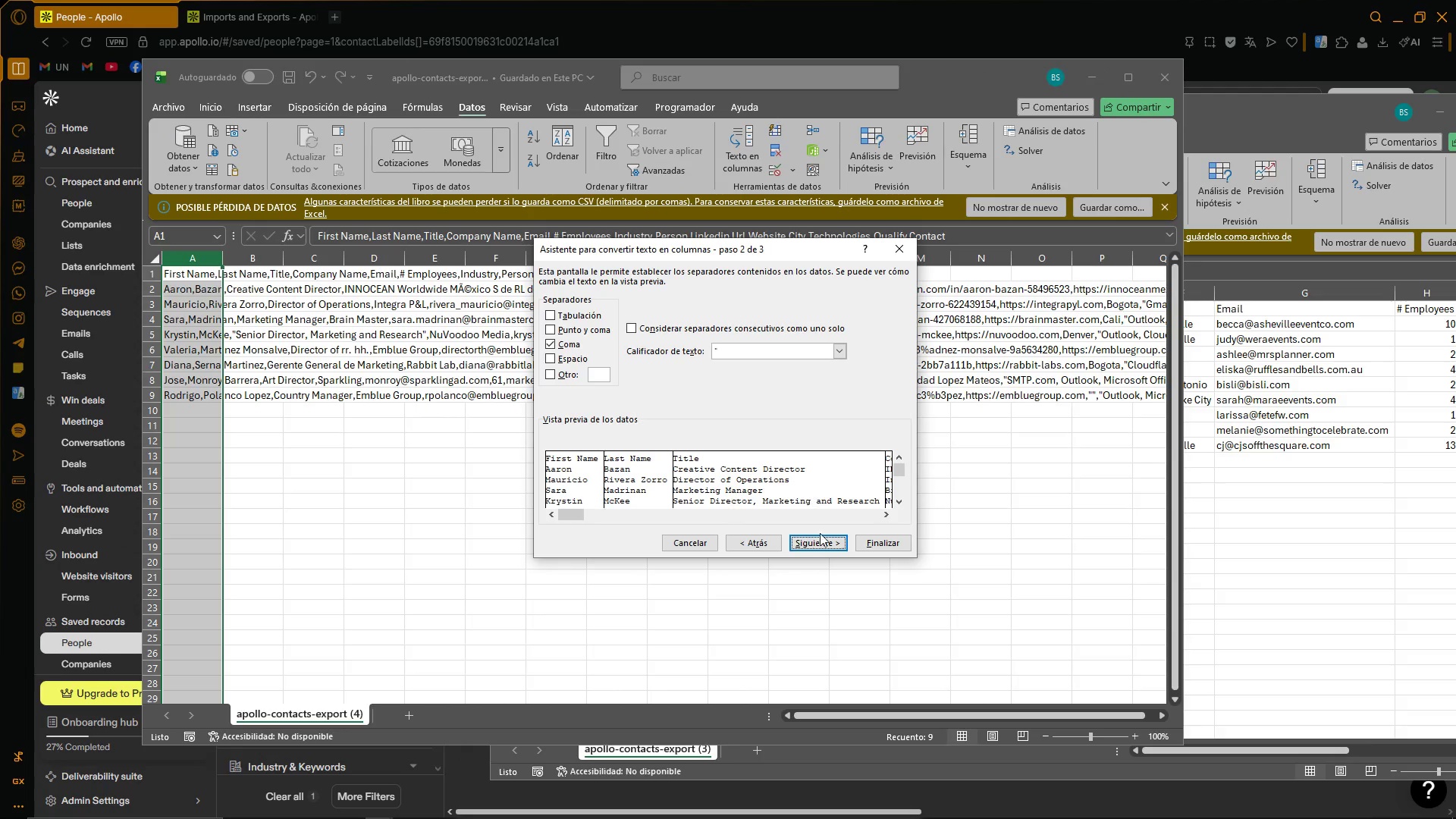 
double_click([818, 540])
 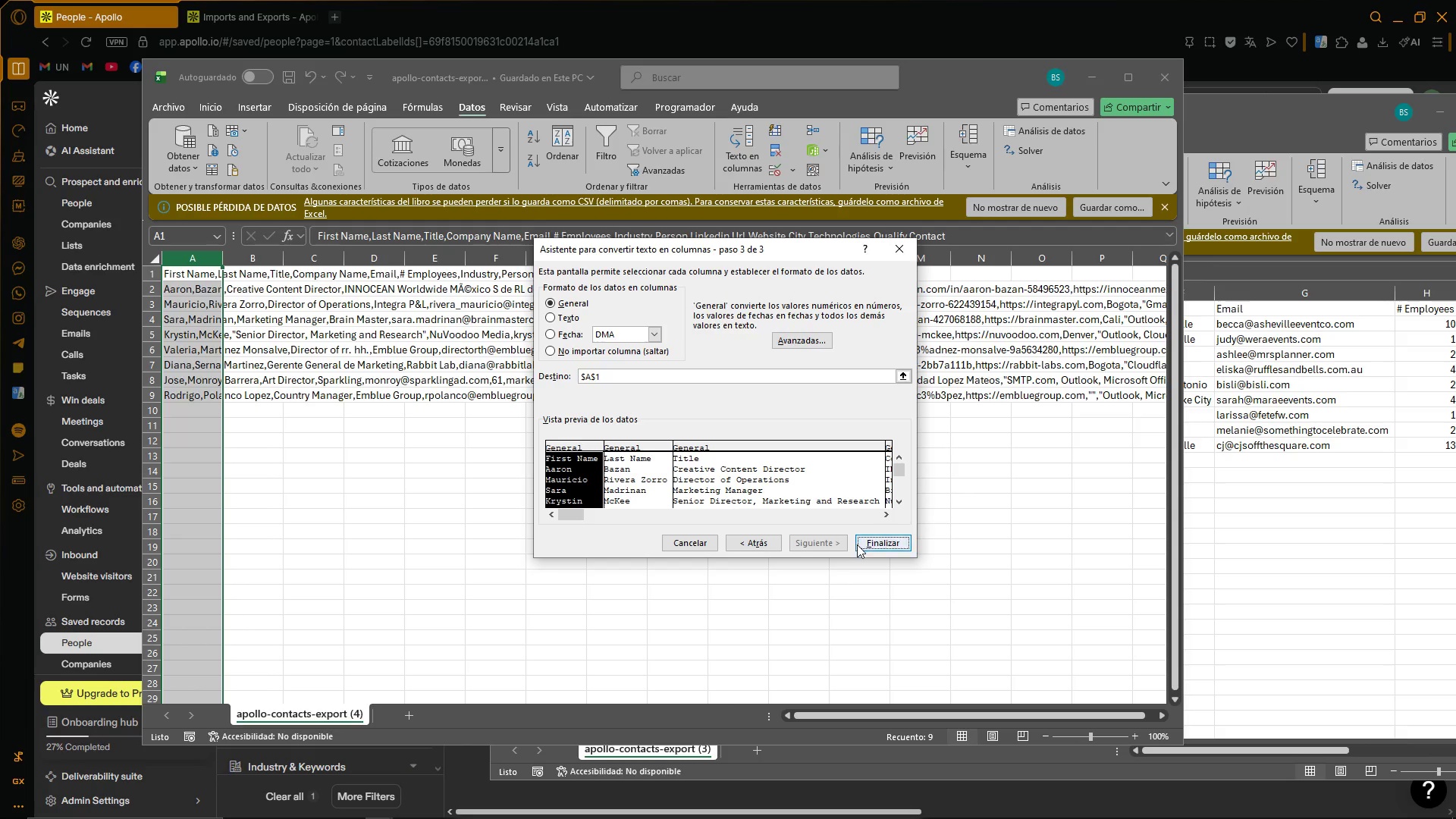 
triple_click([860, 544])
 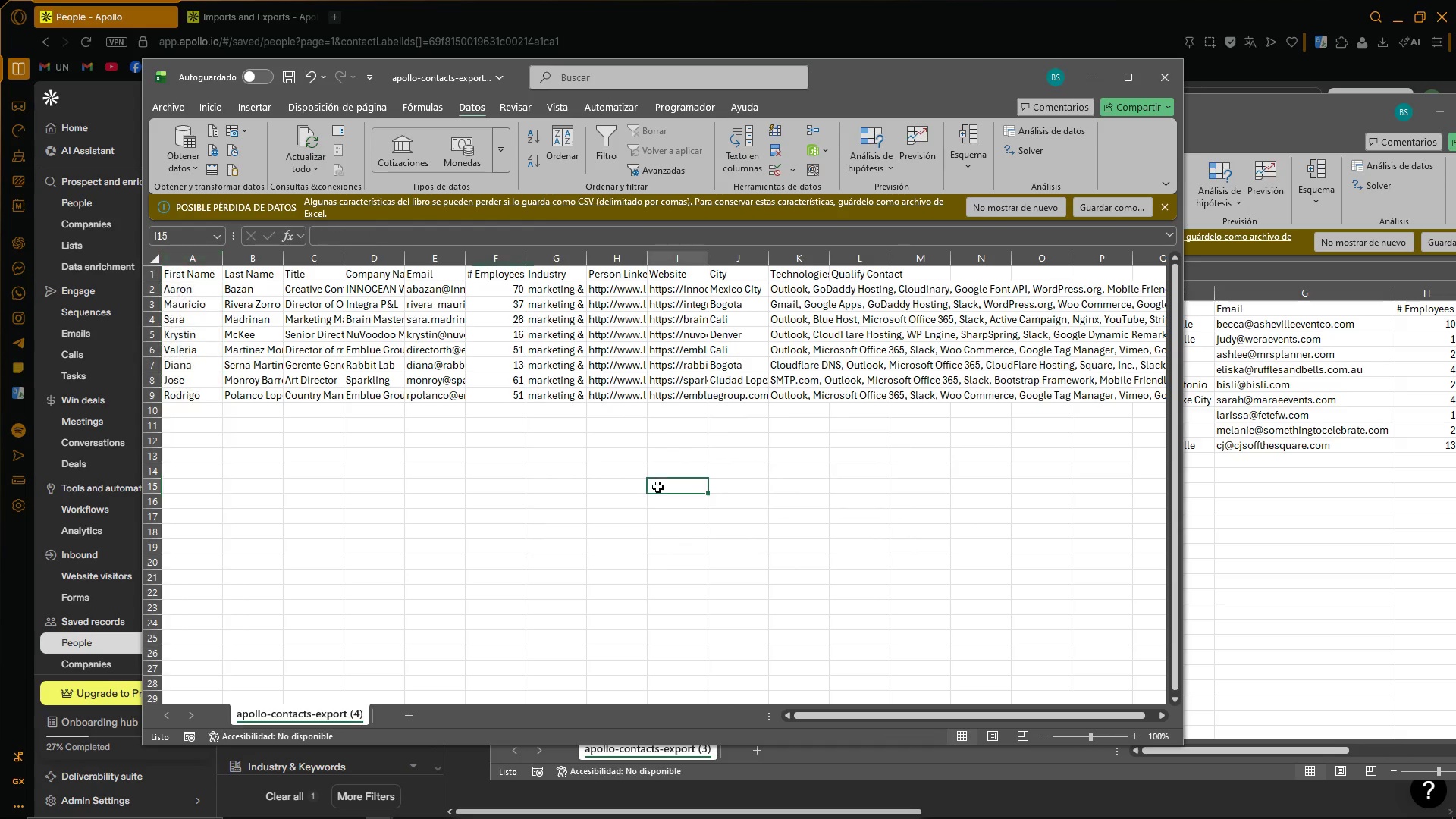 
double_click([416, 446])
 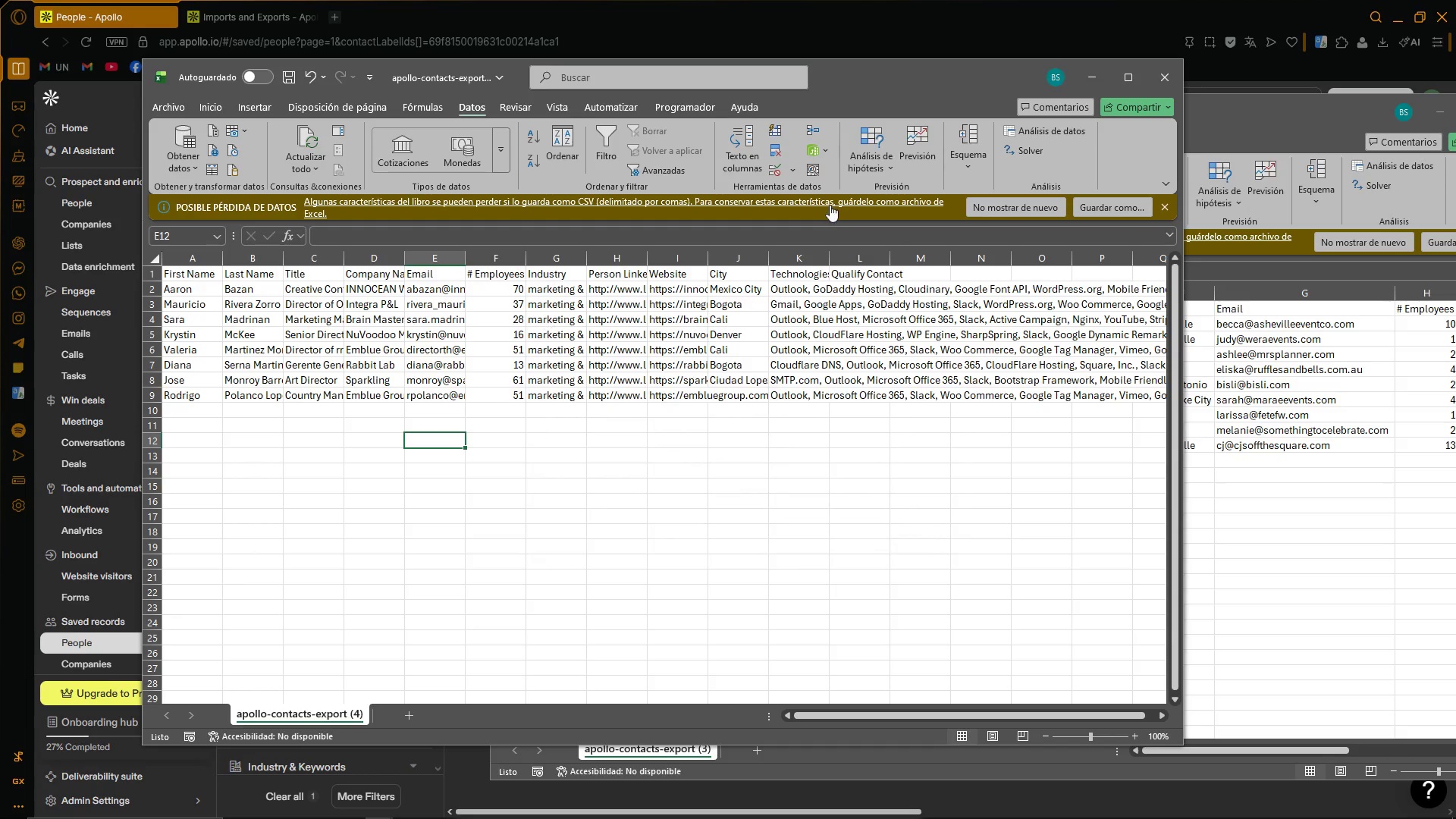 
left_click_drag(start_coordinate=[911, 77], to_coordinate=[1083, 533])
 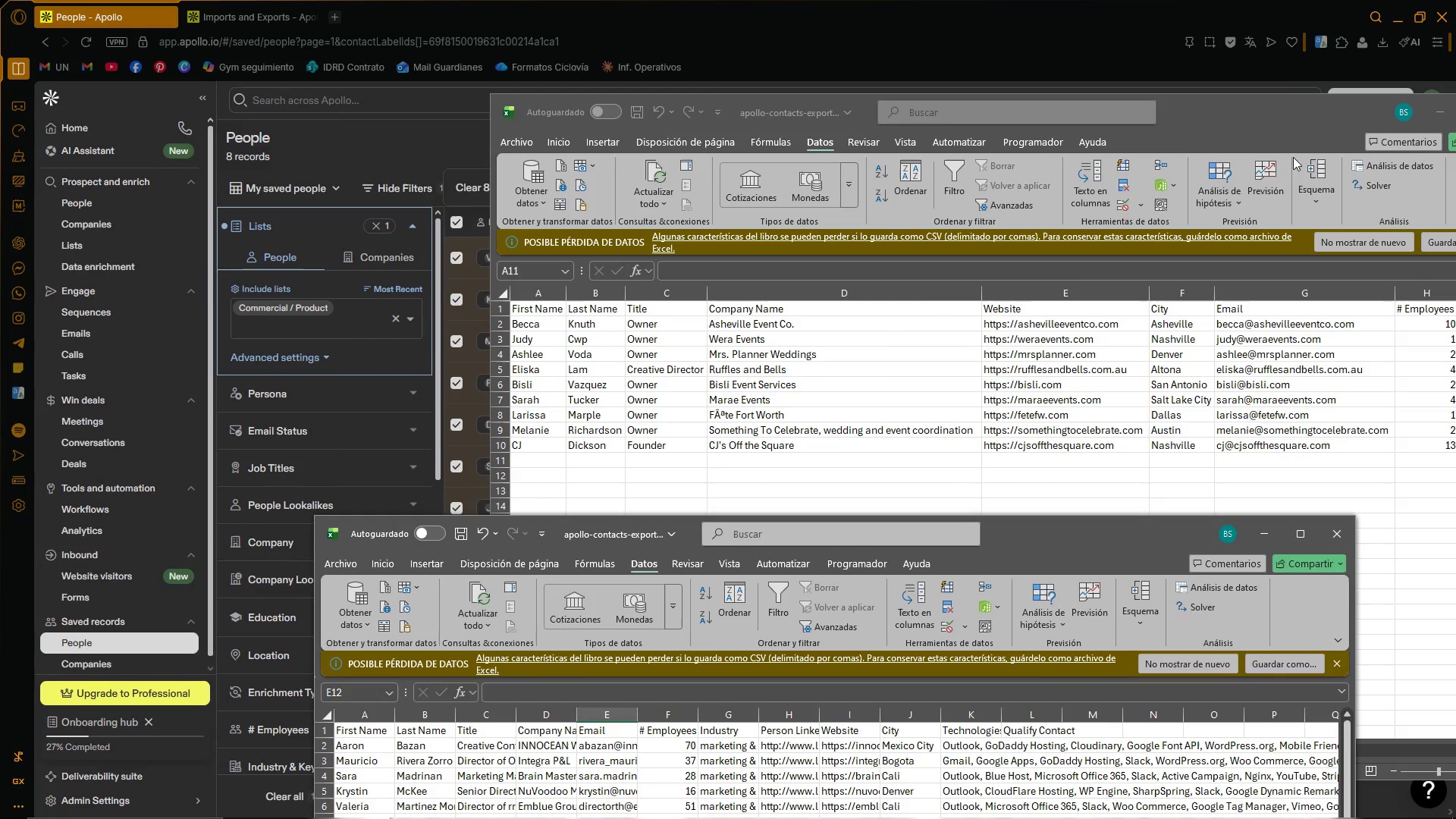 
left_click_drag(start_coordinate=[1263, 106], to_coordinate=[1081, 102])
 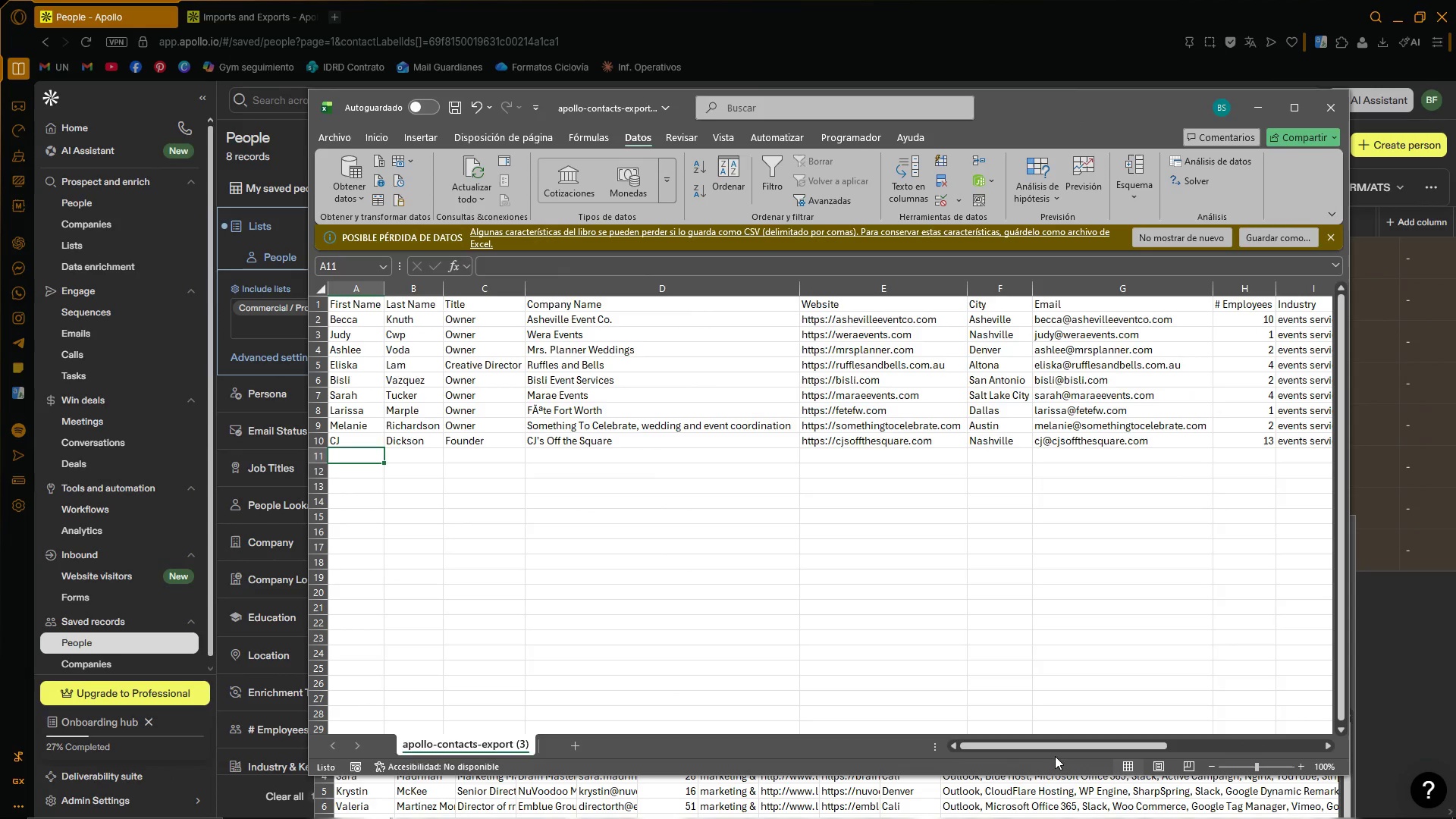 
left_click_drag(start_coordinate=[1059, 743], to_coordinate=[1012, 745])
 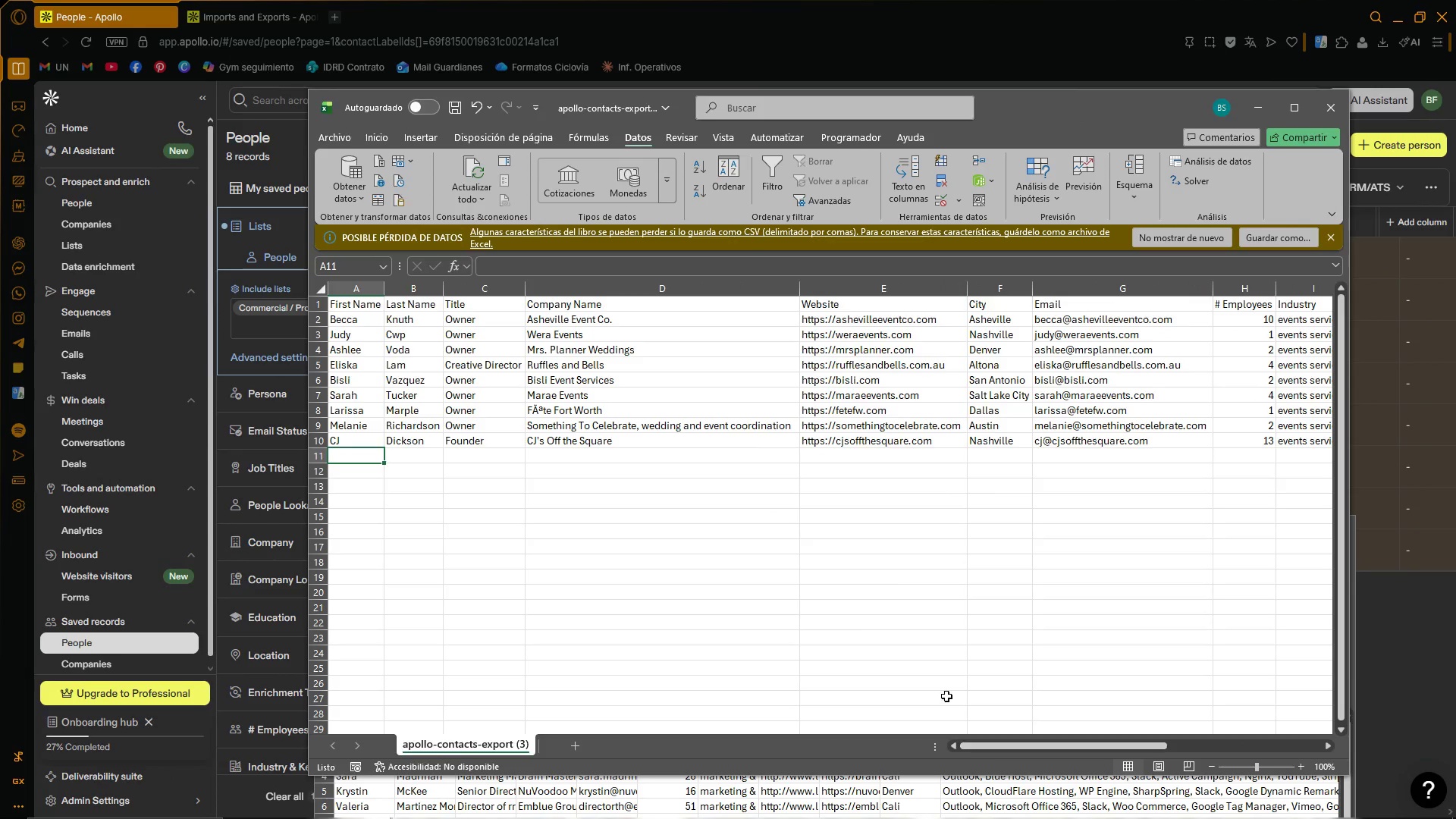 
left_click([858, 622])
 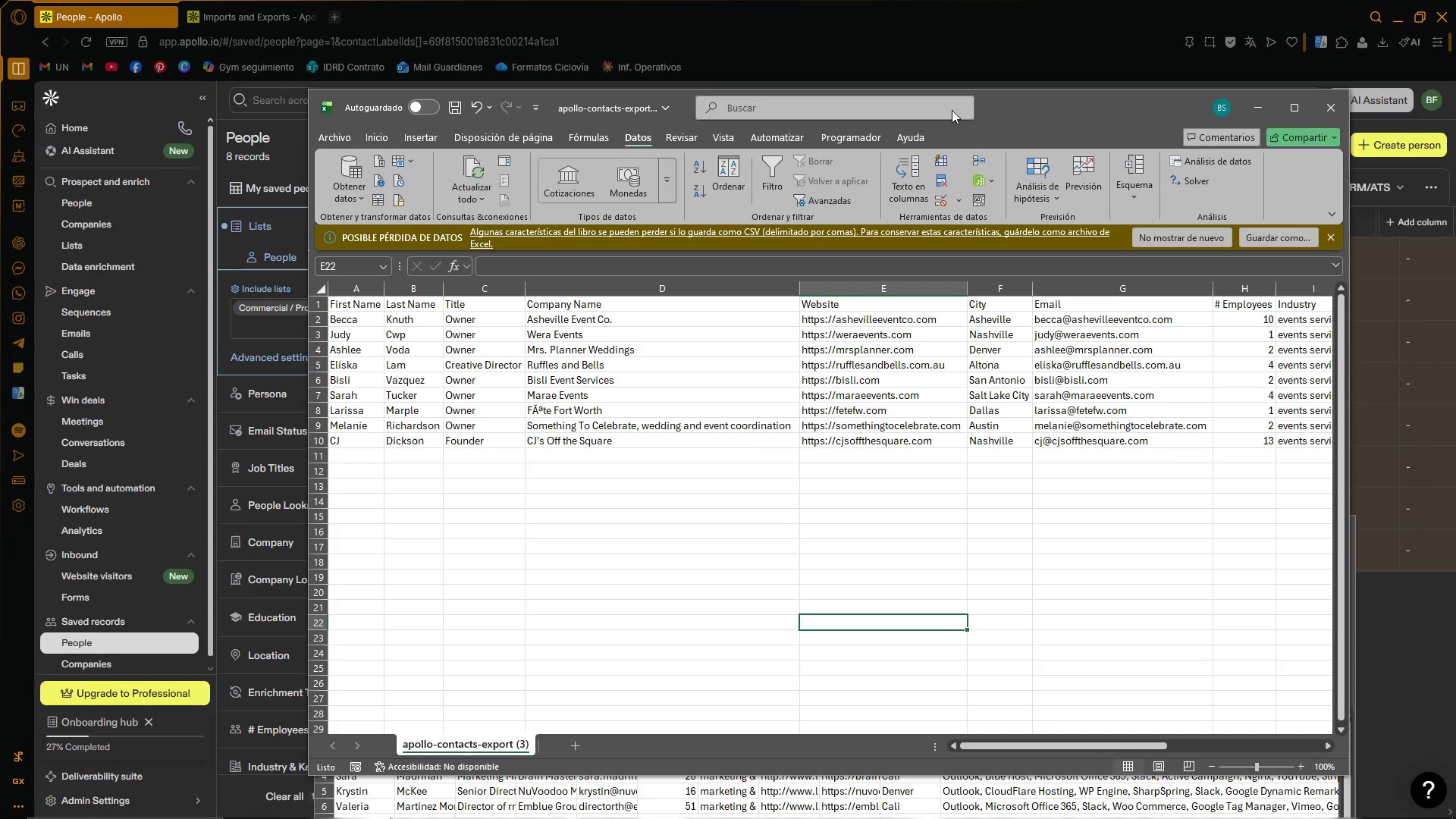 
left_click_drag(start_coordinate=[1055, 107], to_coordinate=[1344, 77])
 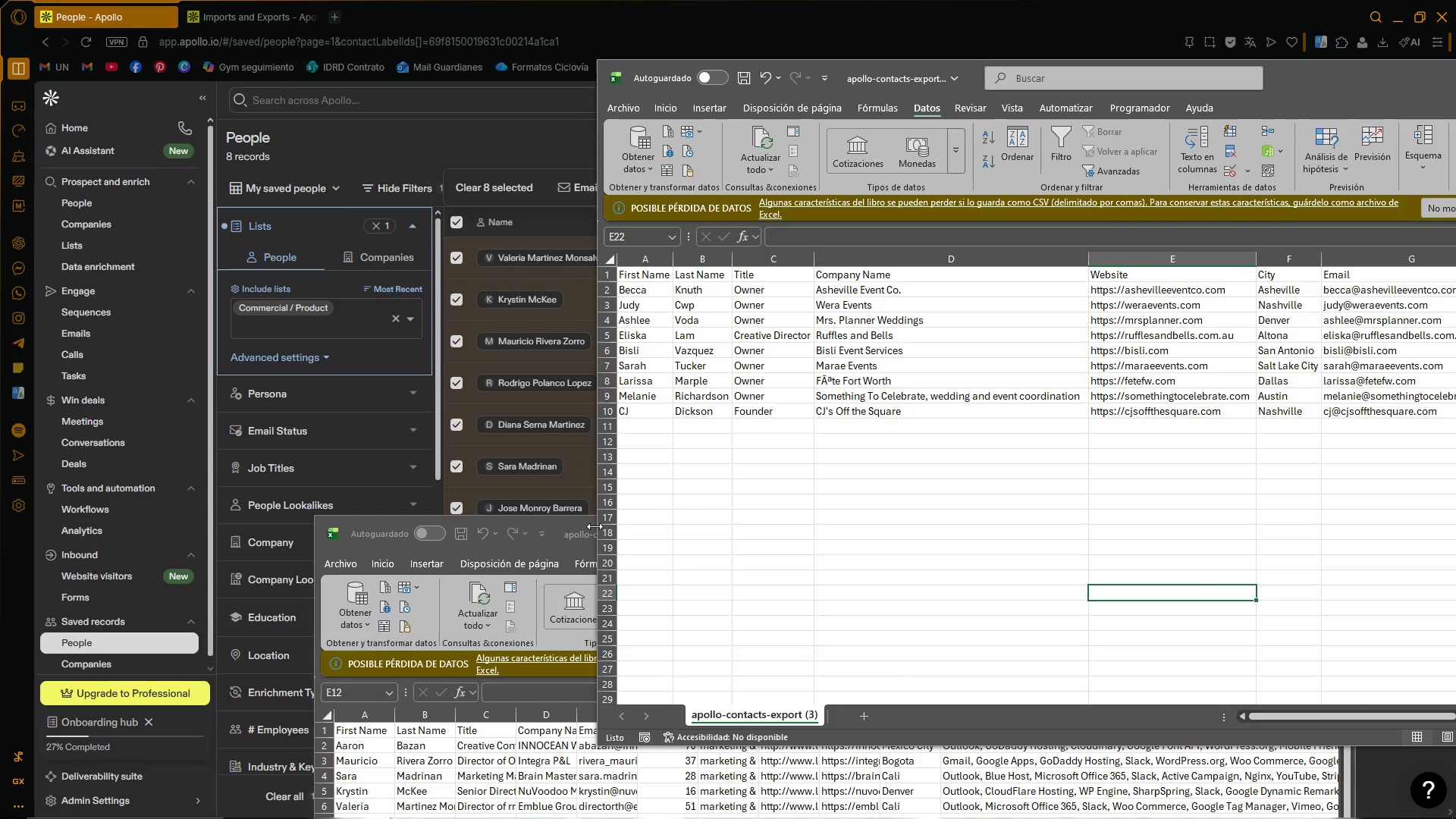 
left_click_drag(start_coordinate=[579, 521], to_coordinate=[653, 275])
 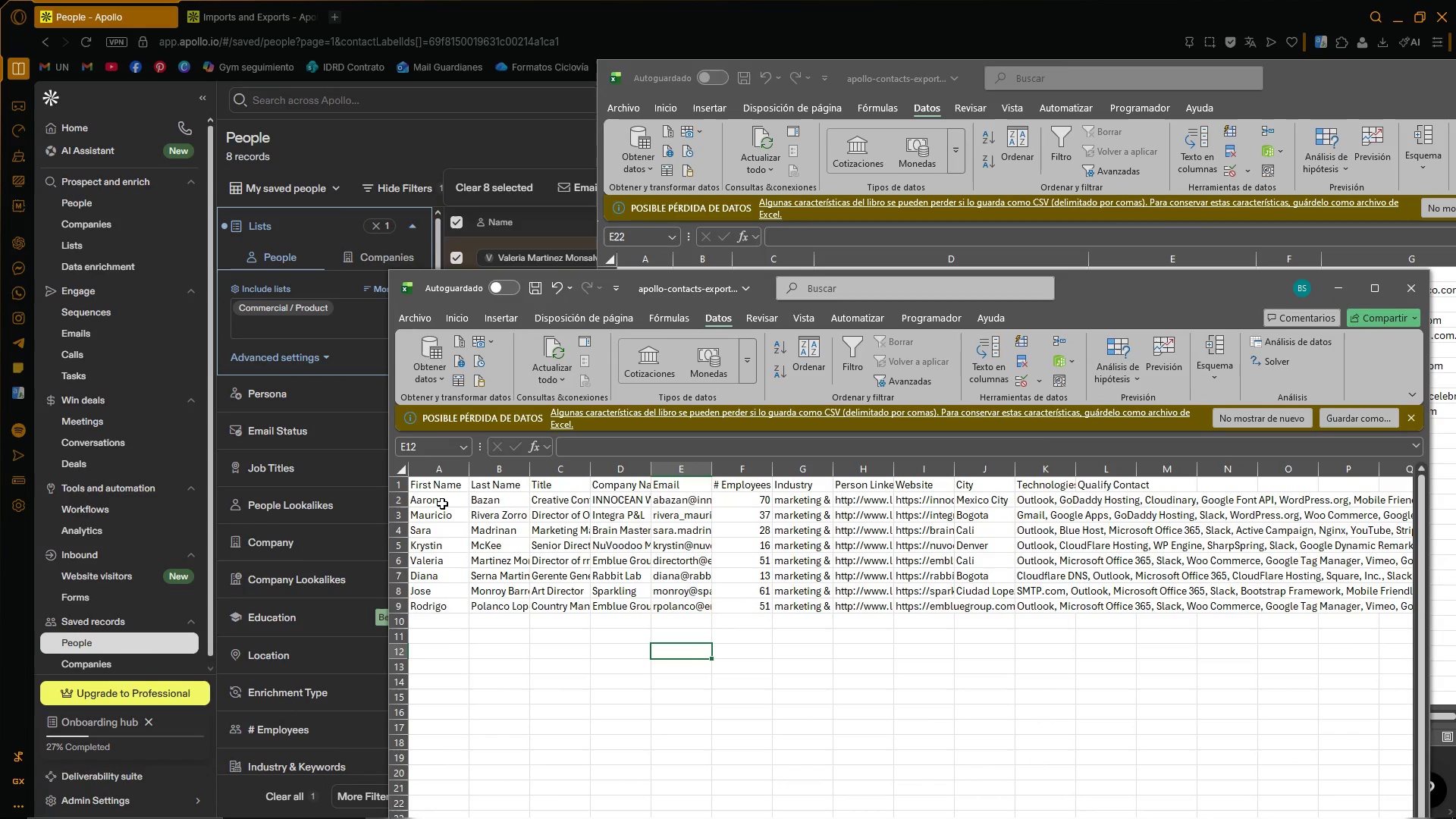 
left_click_drag(start_coordinate=[442, 503], to_coordinate=[516, 596])
 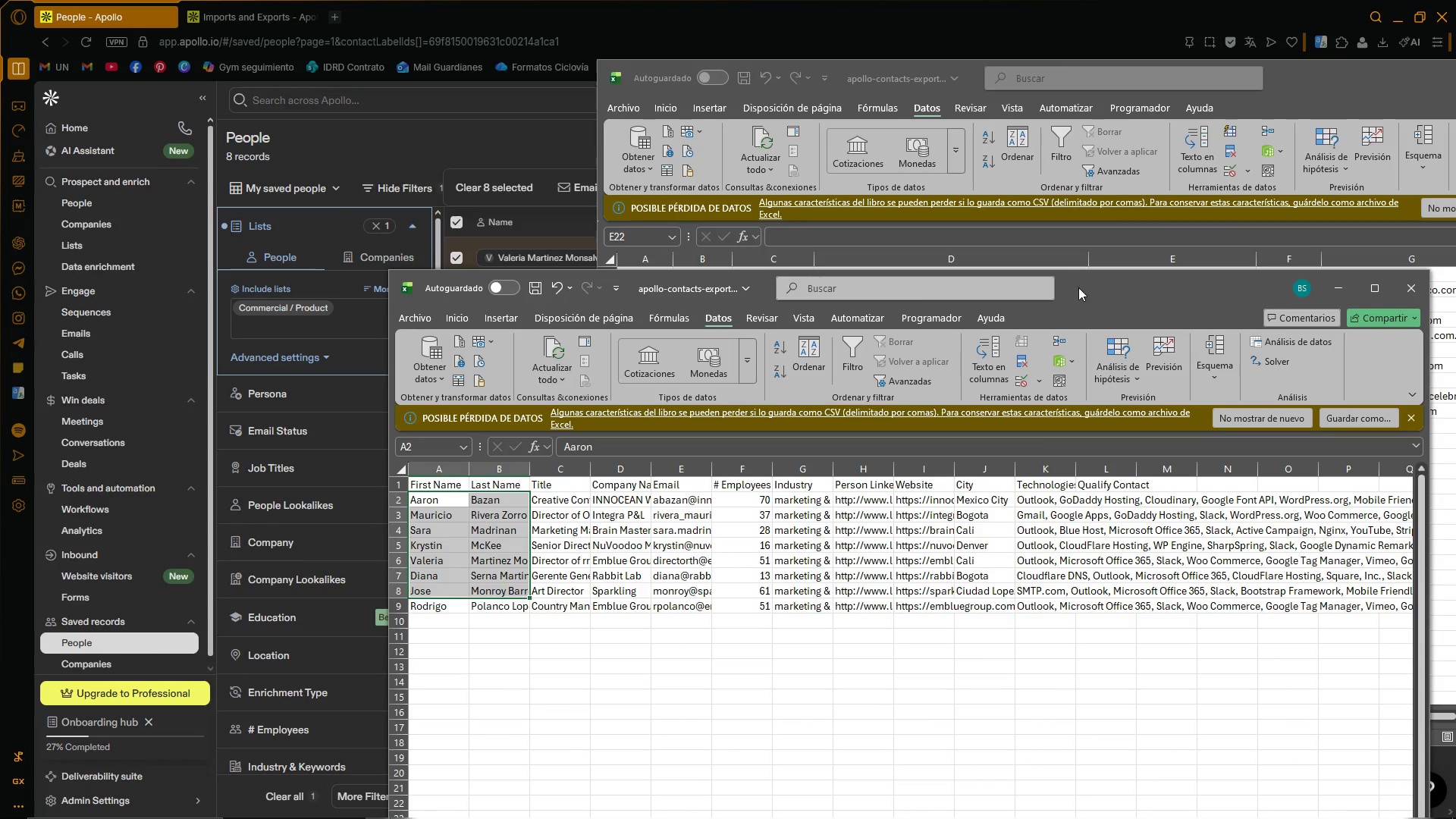 
left_click_drag(start_coordinate=[1093, 288], to_coordinate=[1034, 236])
 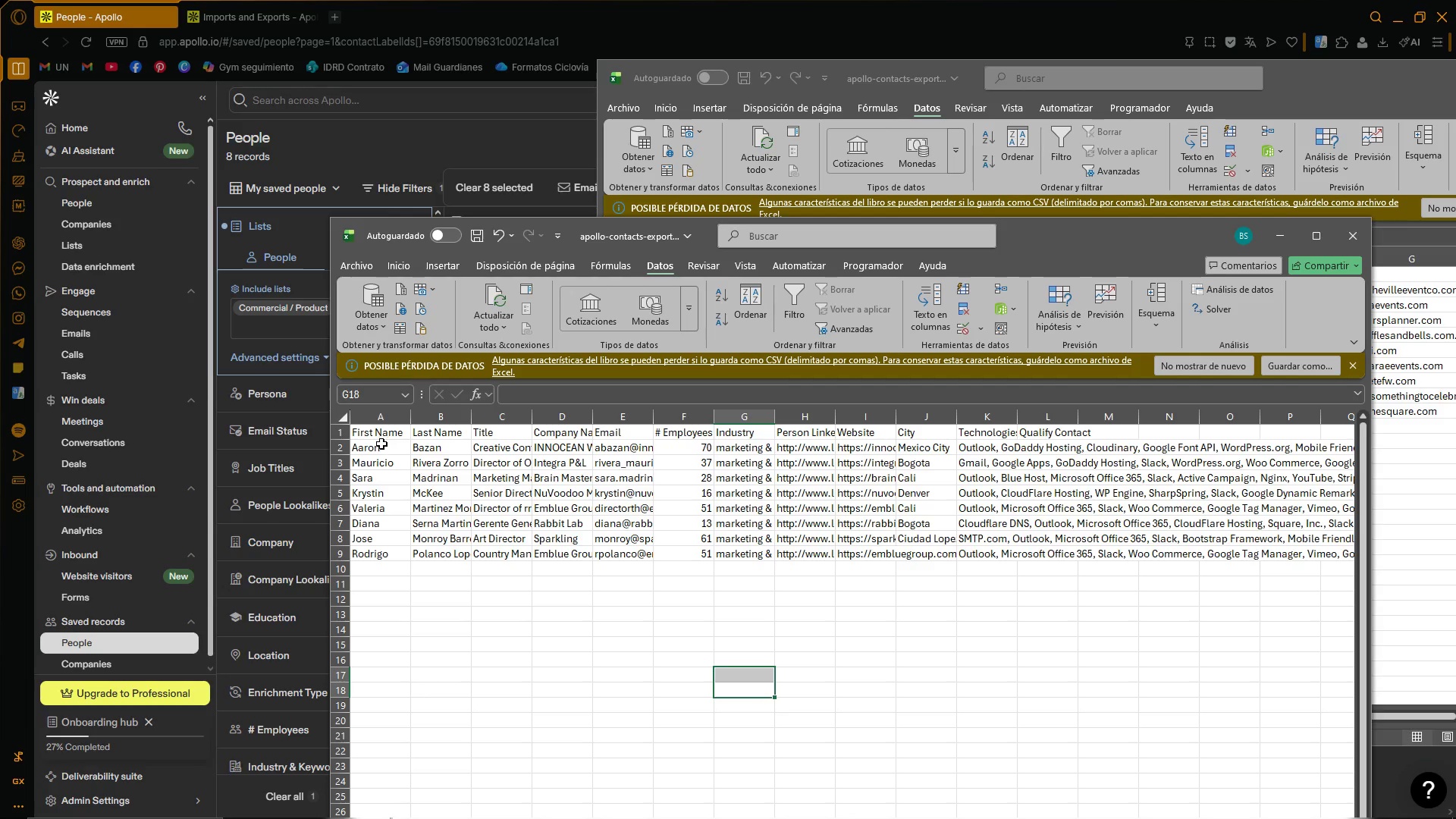 
left_click_drag(start_coordinate=[380, 444], to_coordinate=[576, 551])
 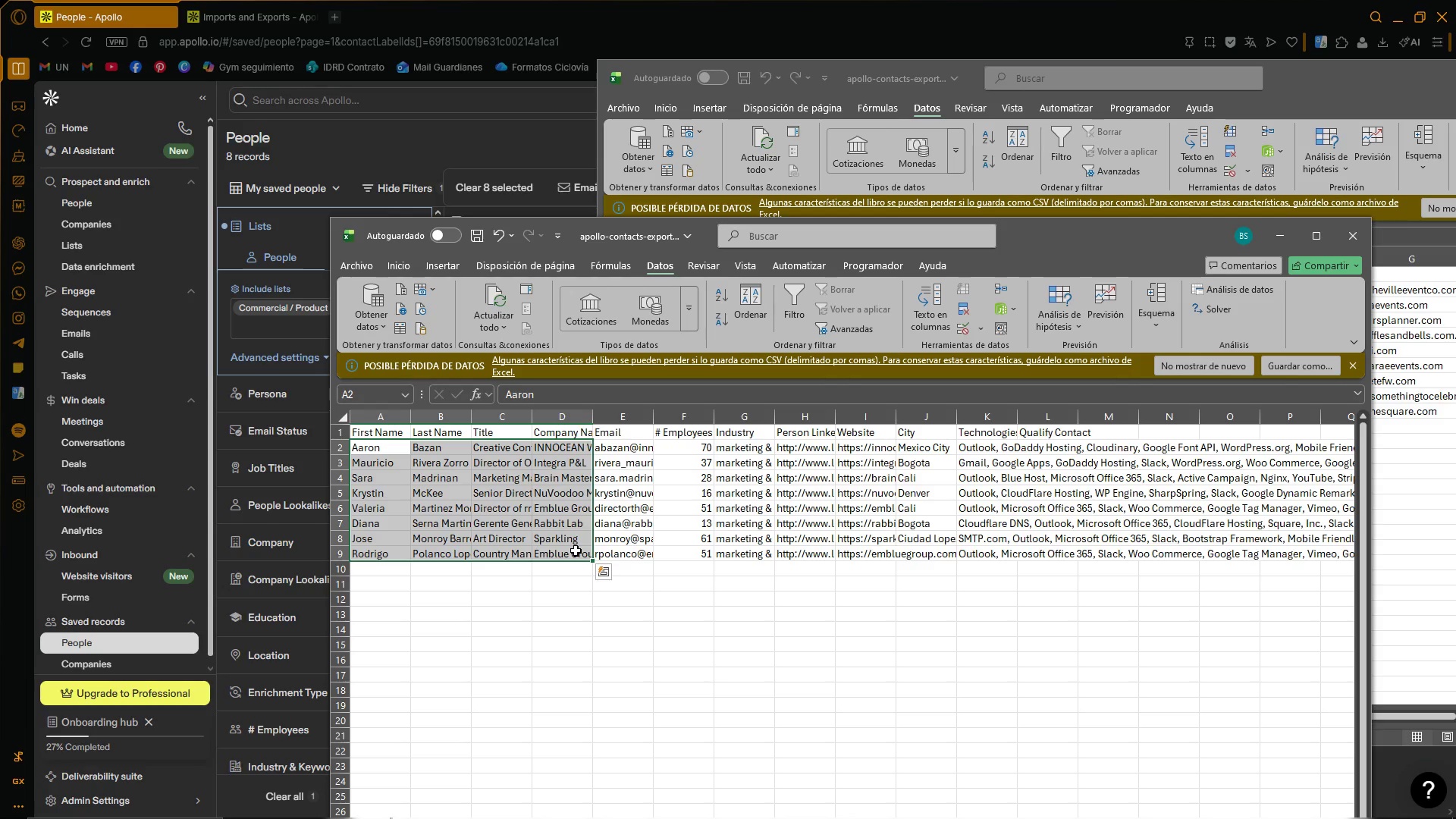 
key(Control+X)
 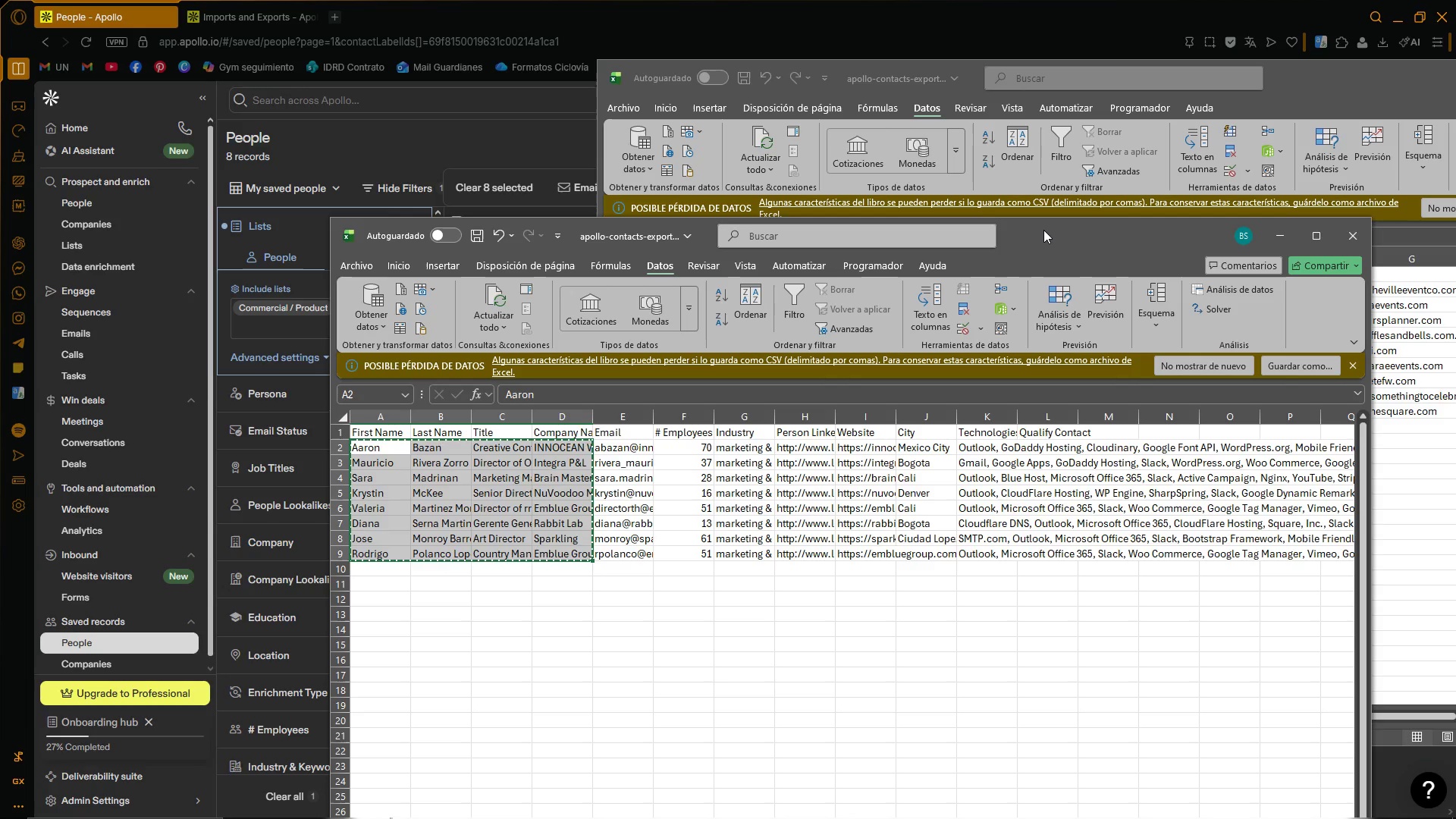 
left_click_drag(start_coordinate=[1045, 229], to_coordinate=[252, 248])
 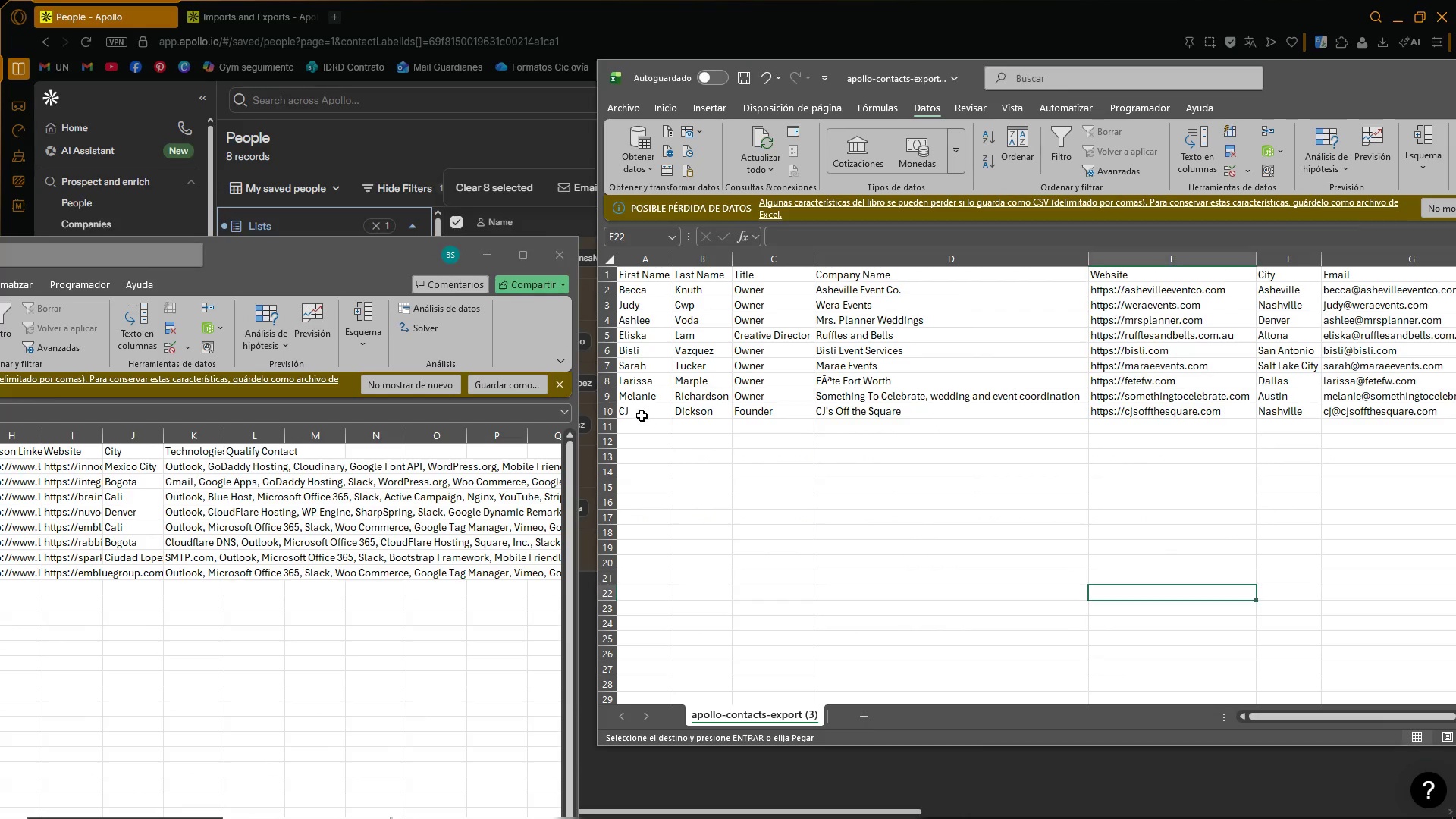 
double_click([645, 429])
 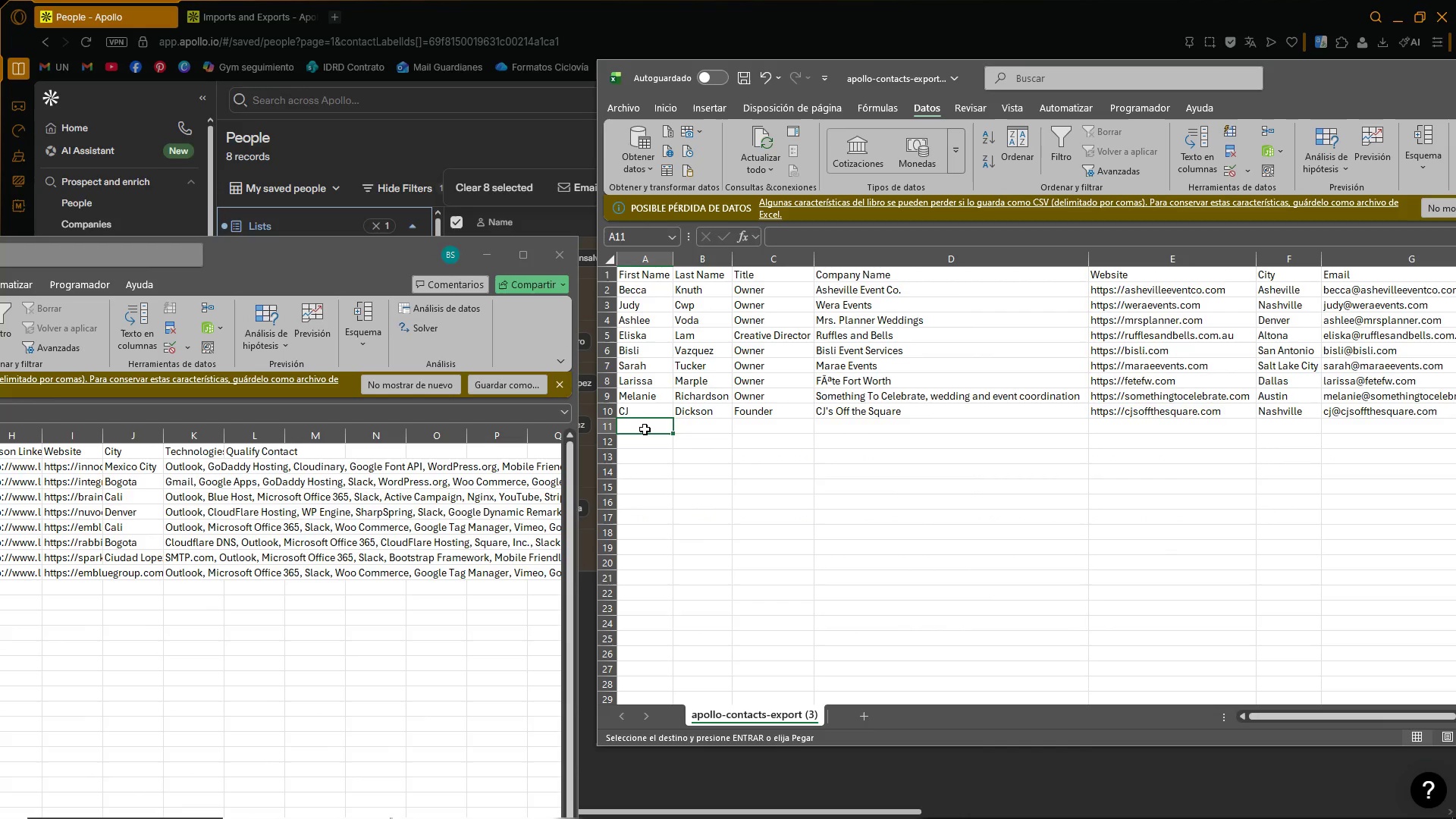 
key(Control+ControlLeft)
 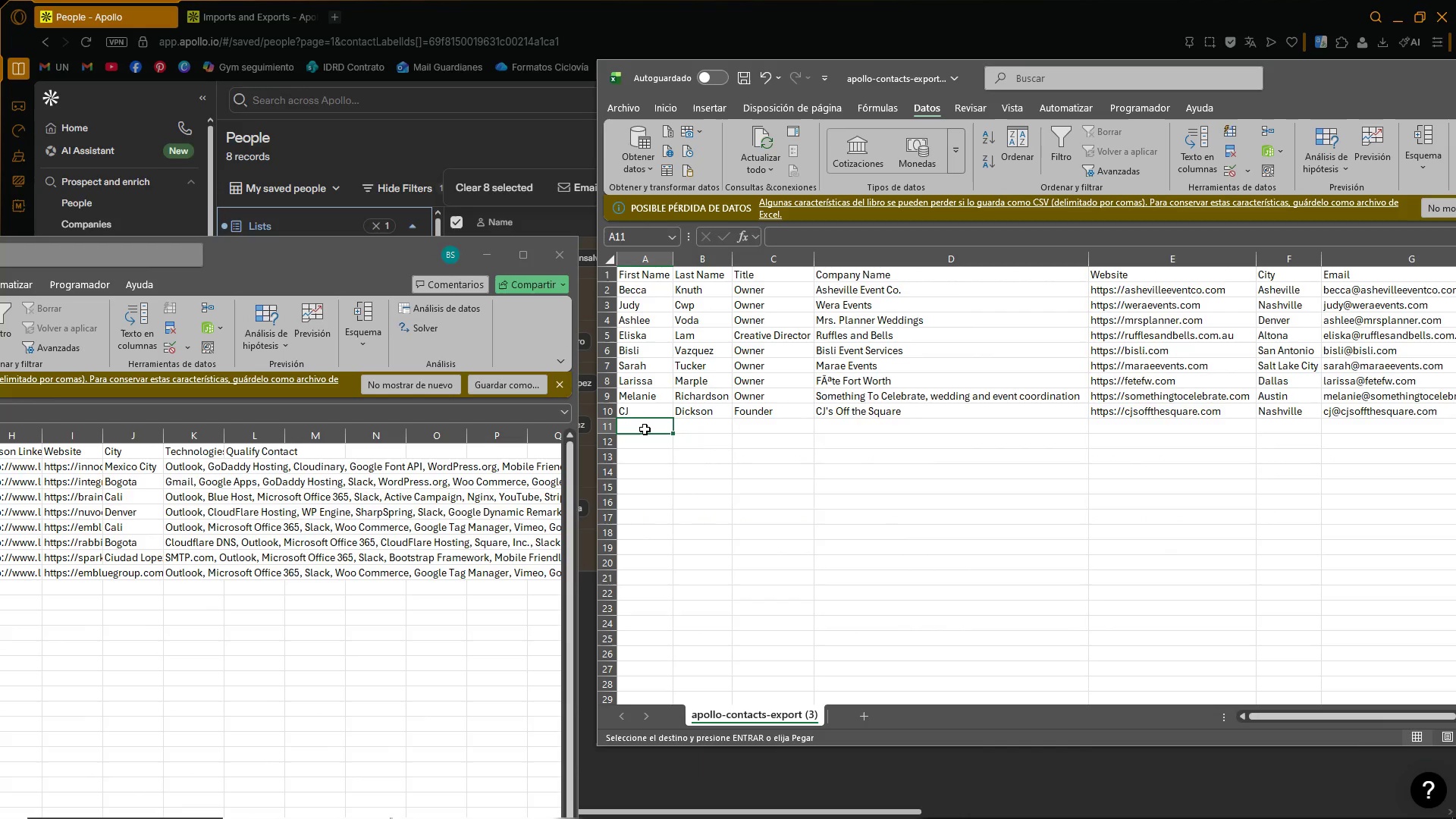 
key(Control+V)
 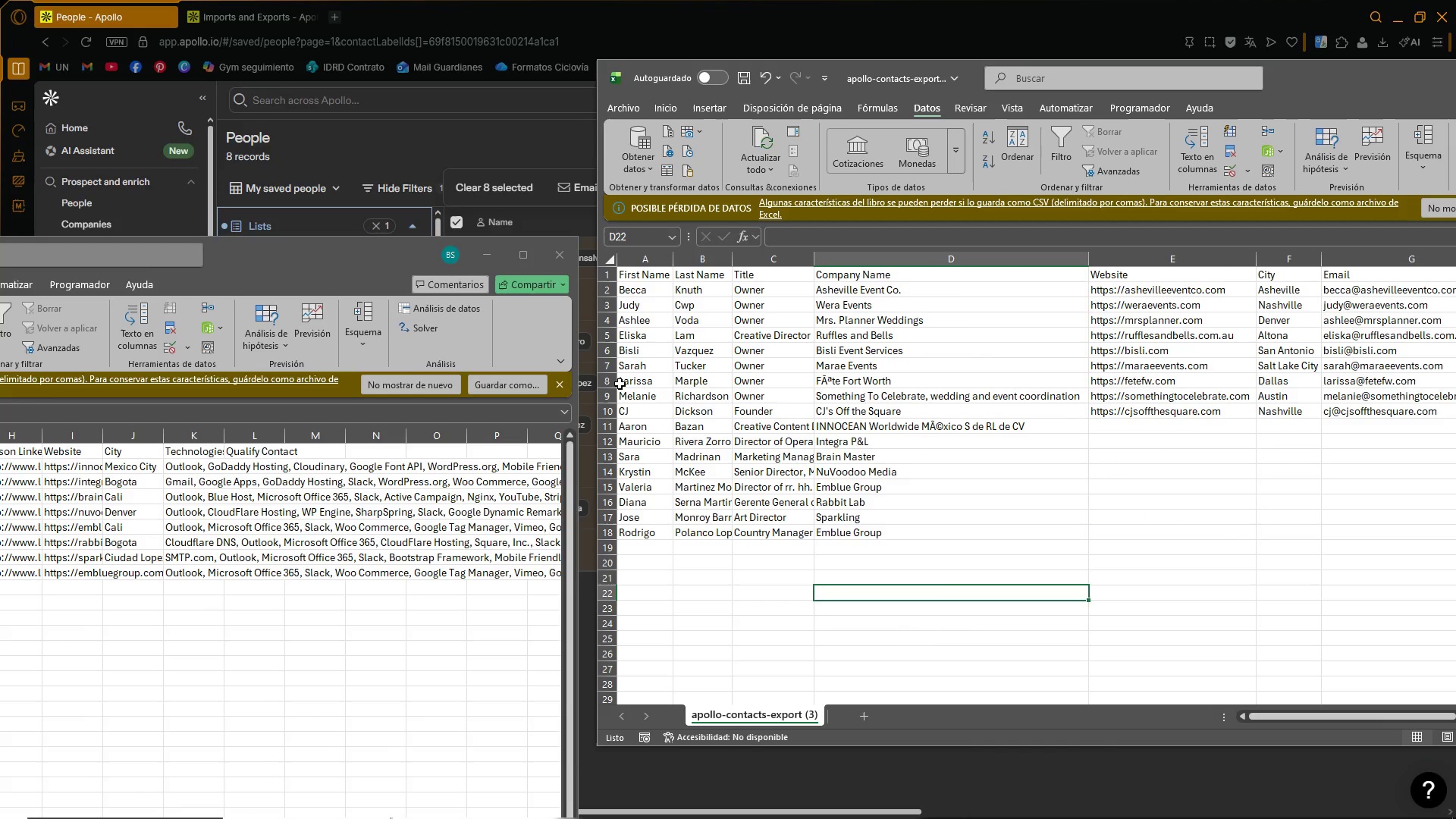 
left_click_drag(start_coordinate=[379, 250], to_coordinate=[937, 149])
 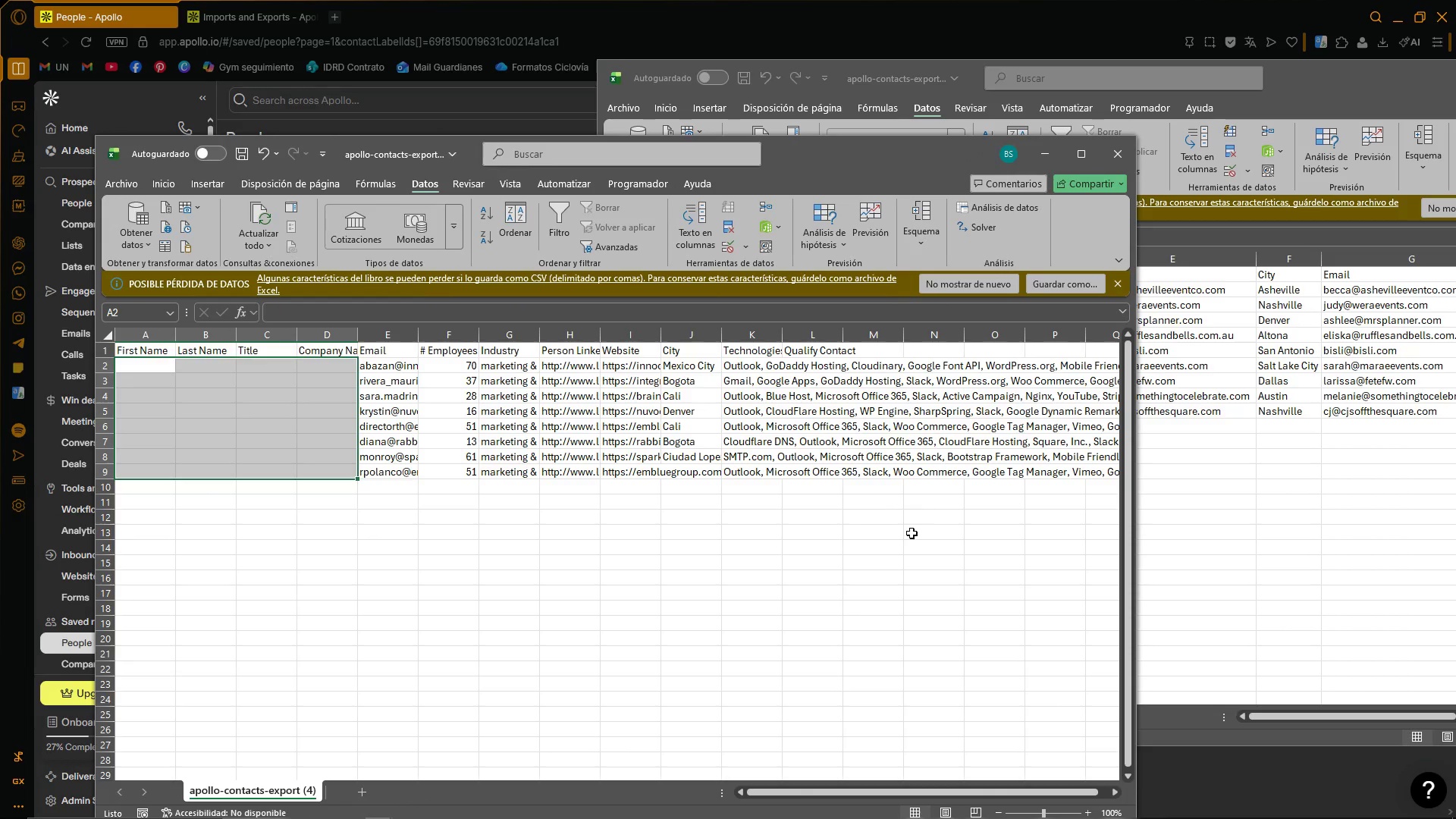 
left_click([837, 610])
 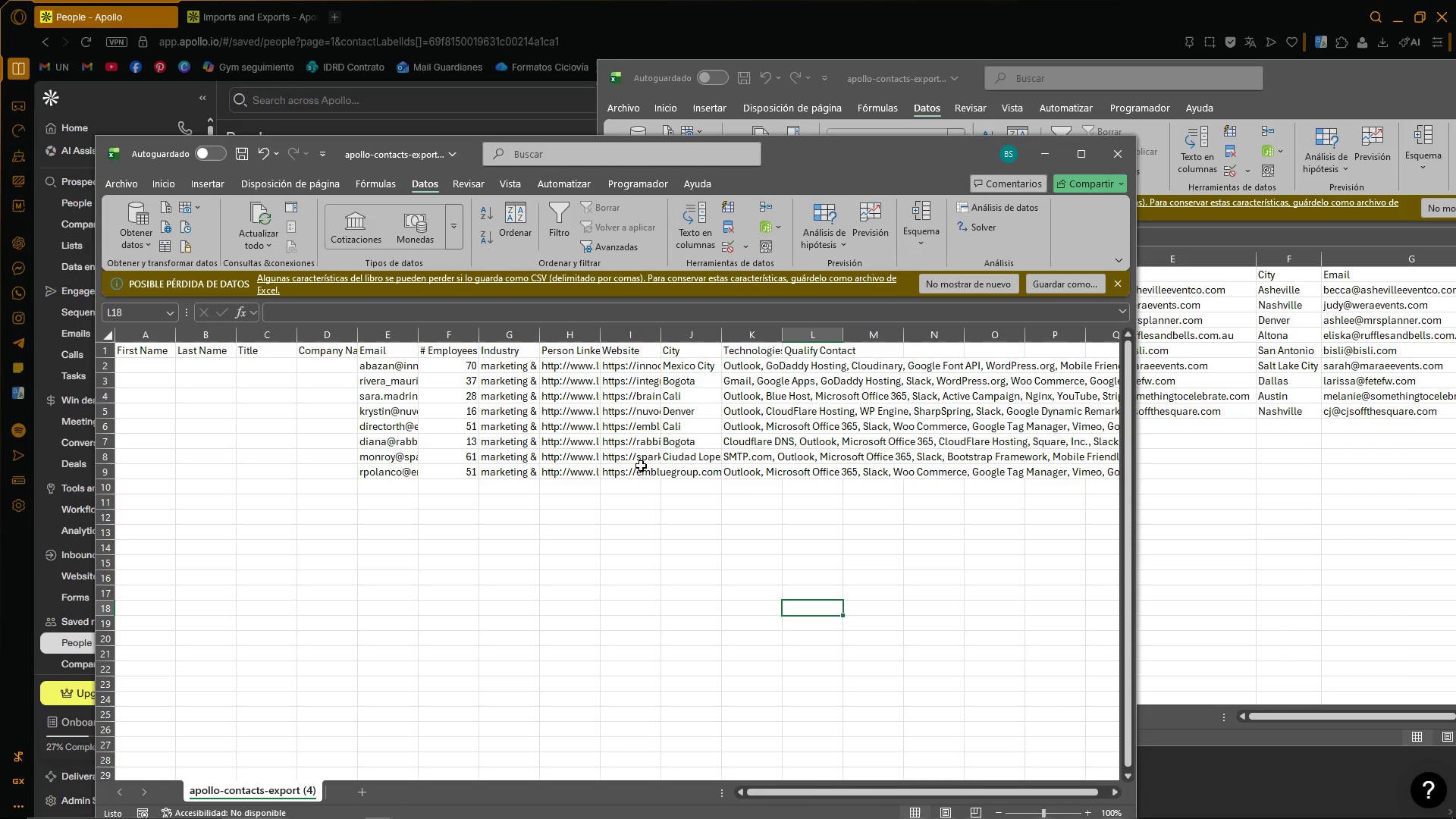 
left_click_drag(start_coordinate=[623, 368], to_coordinate=[638, 470])
 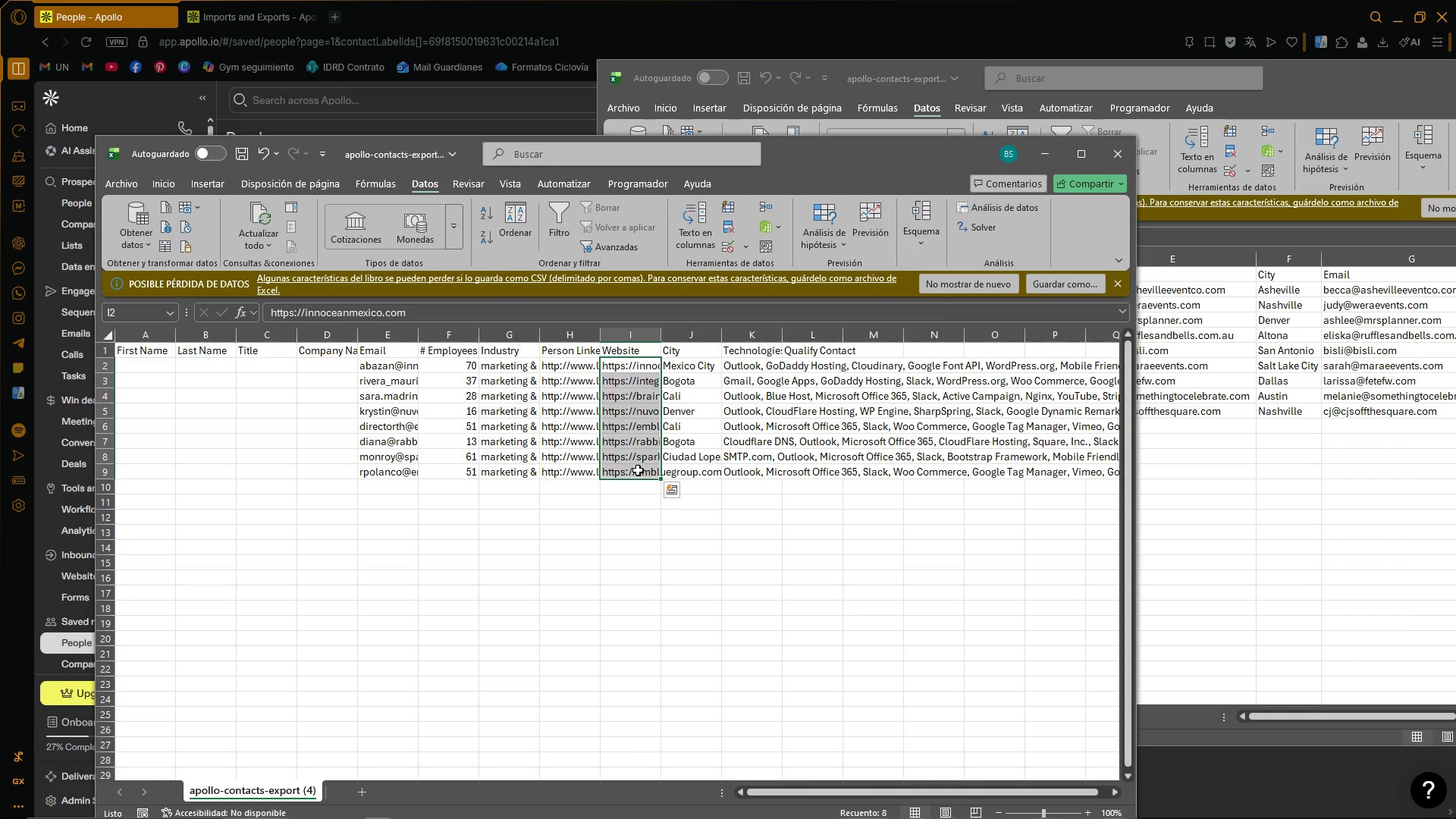 
key(Control+X)
 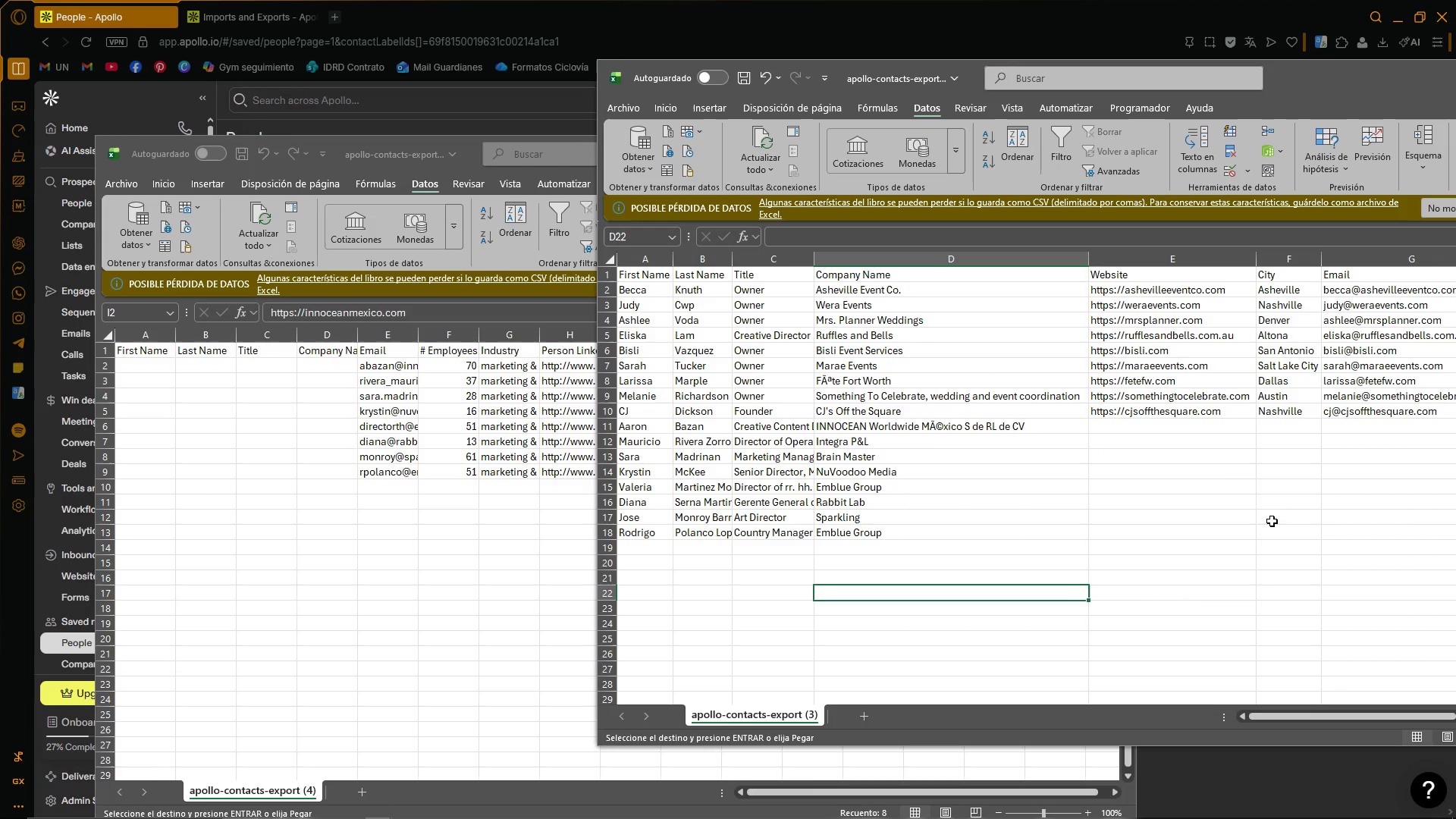 
double_click([1232, 466])
 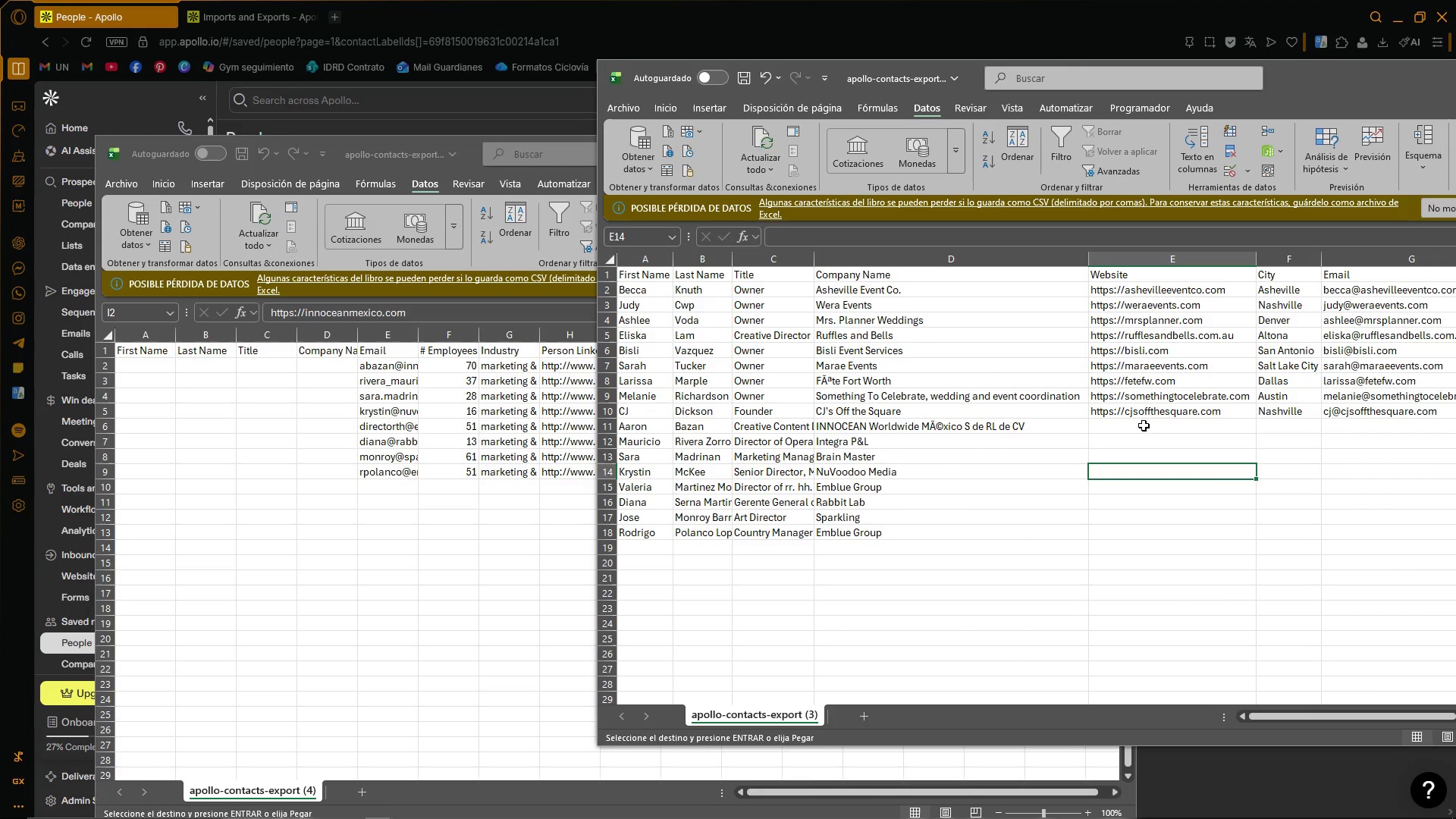 
left_click([1144, 425])
 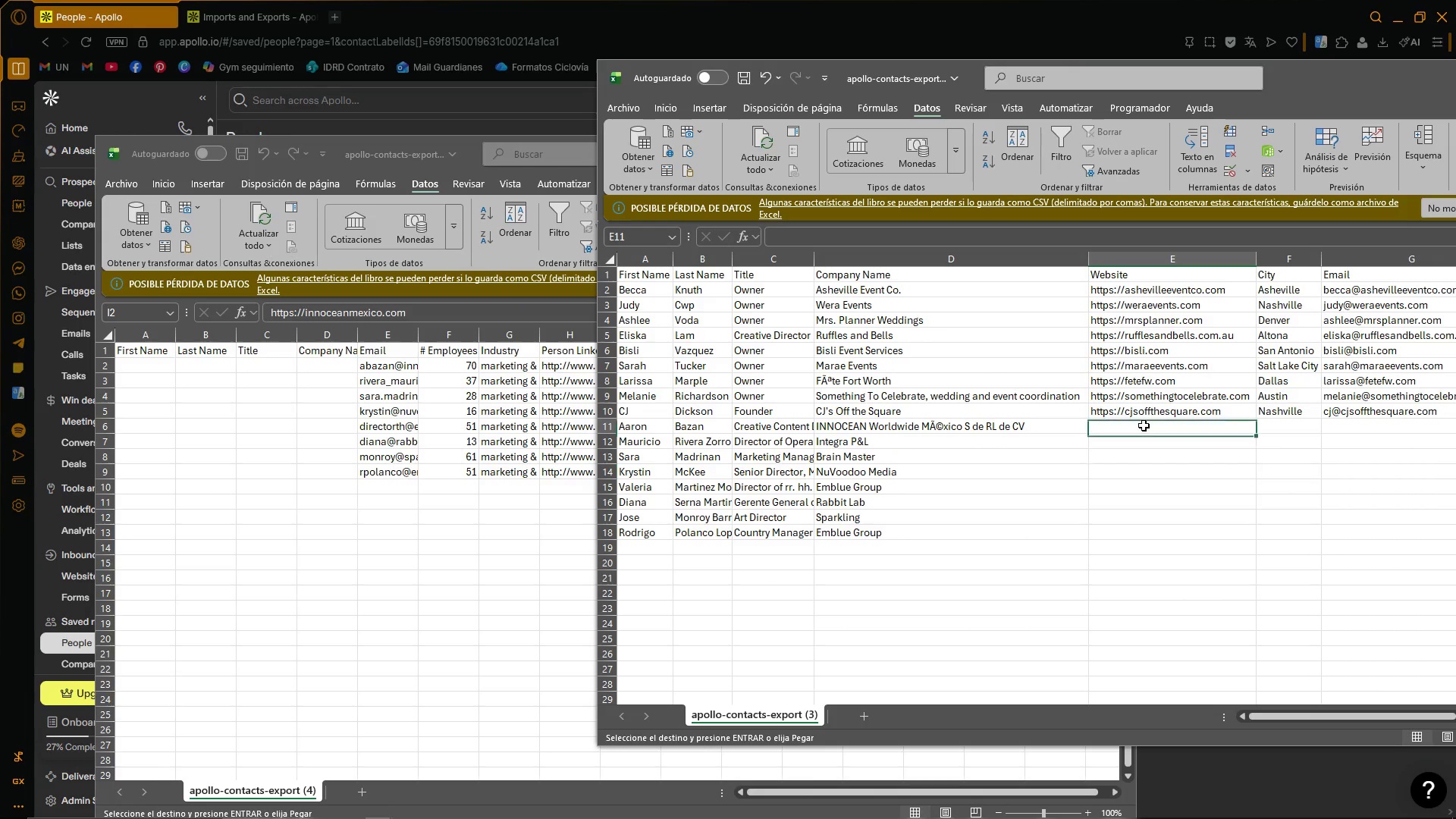 
key(Control+ControlLeft)
 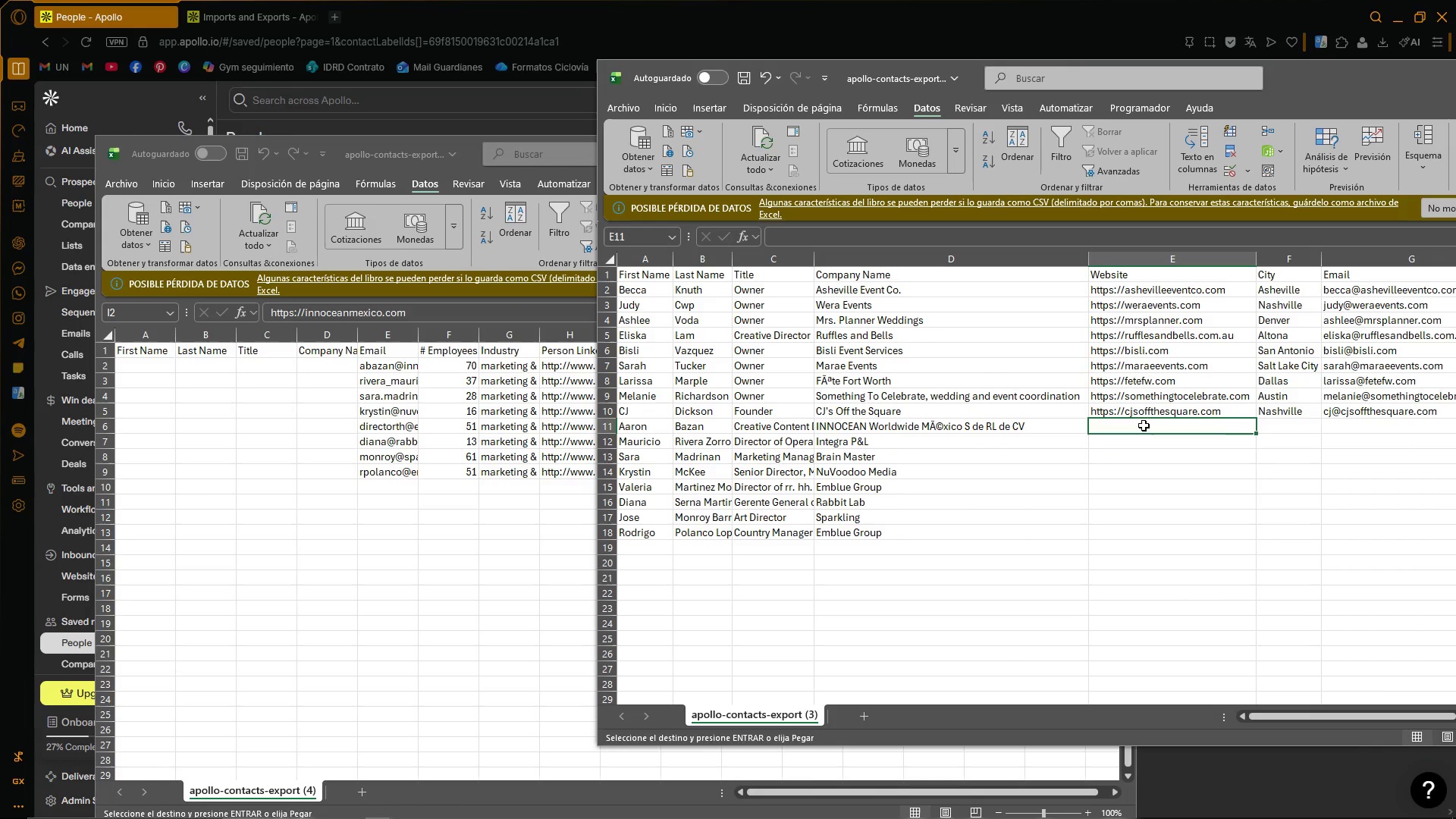 
key(Control+V)
 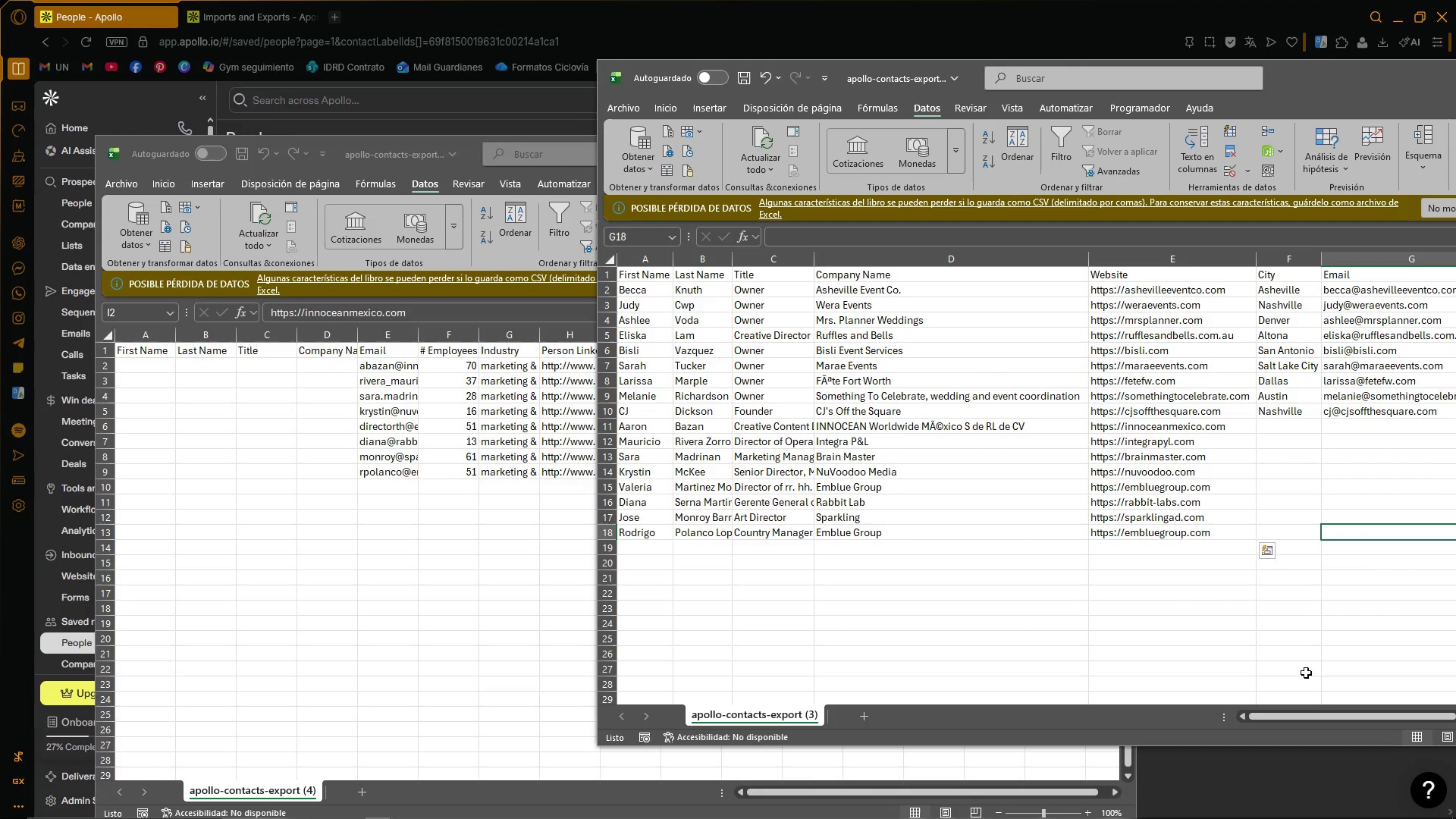 
left_click_drag(start_coordinate=[1300, 718], to_coordinate=[1398, 717])
 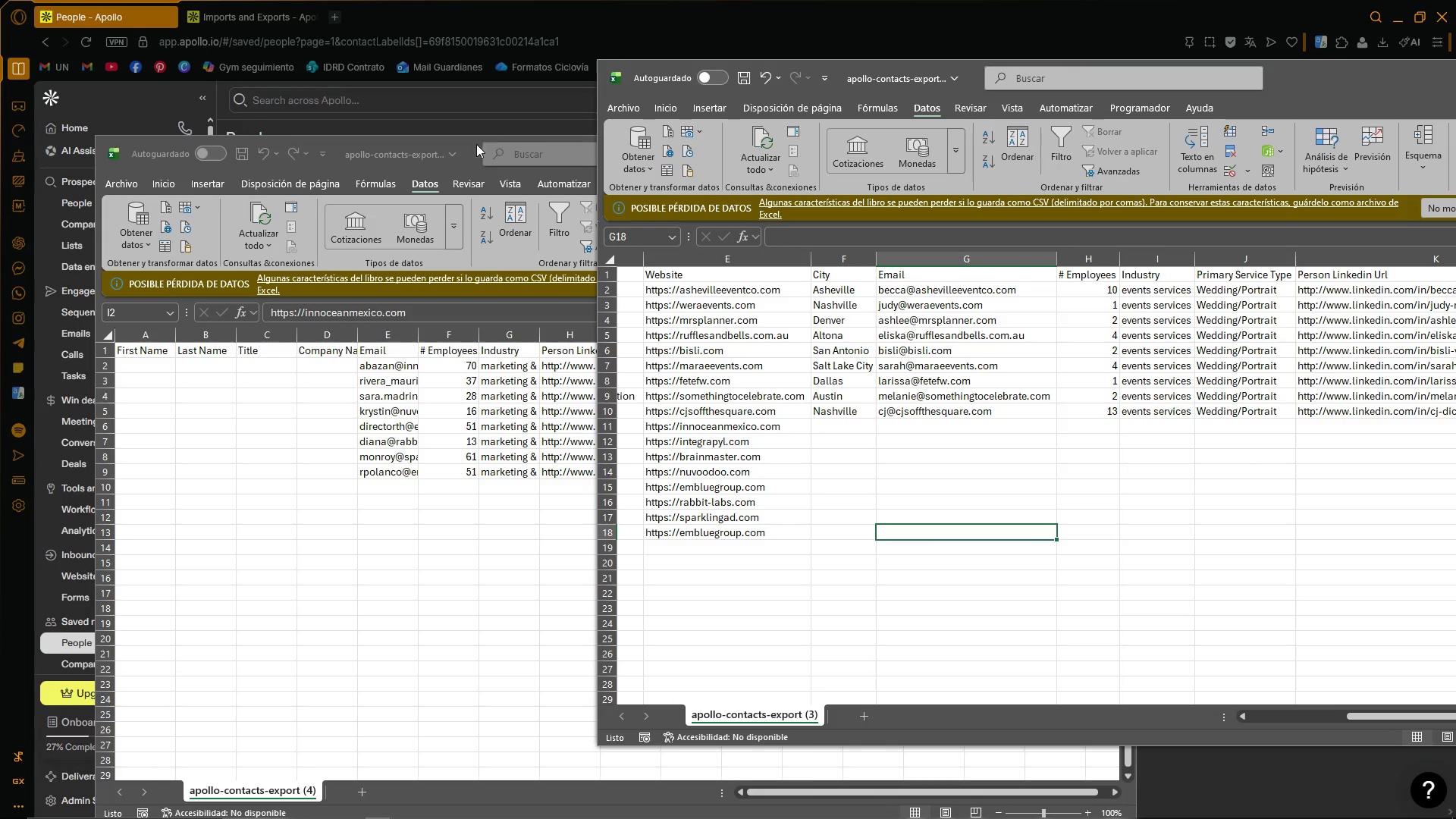 
left_click_drag(start_coordinate=[470, 149], to_coordinate=[316, 142])
 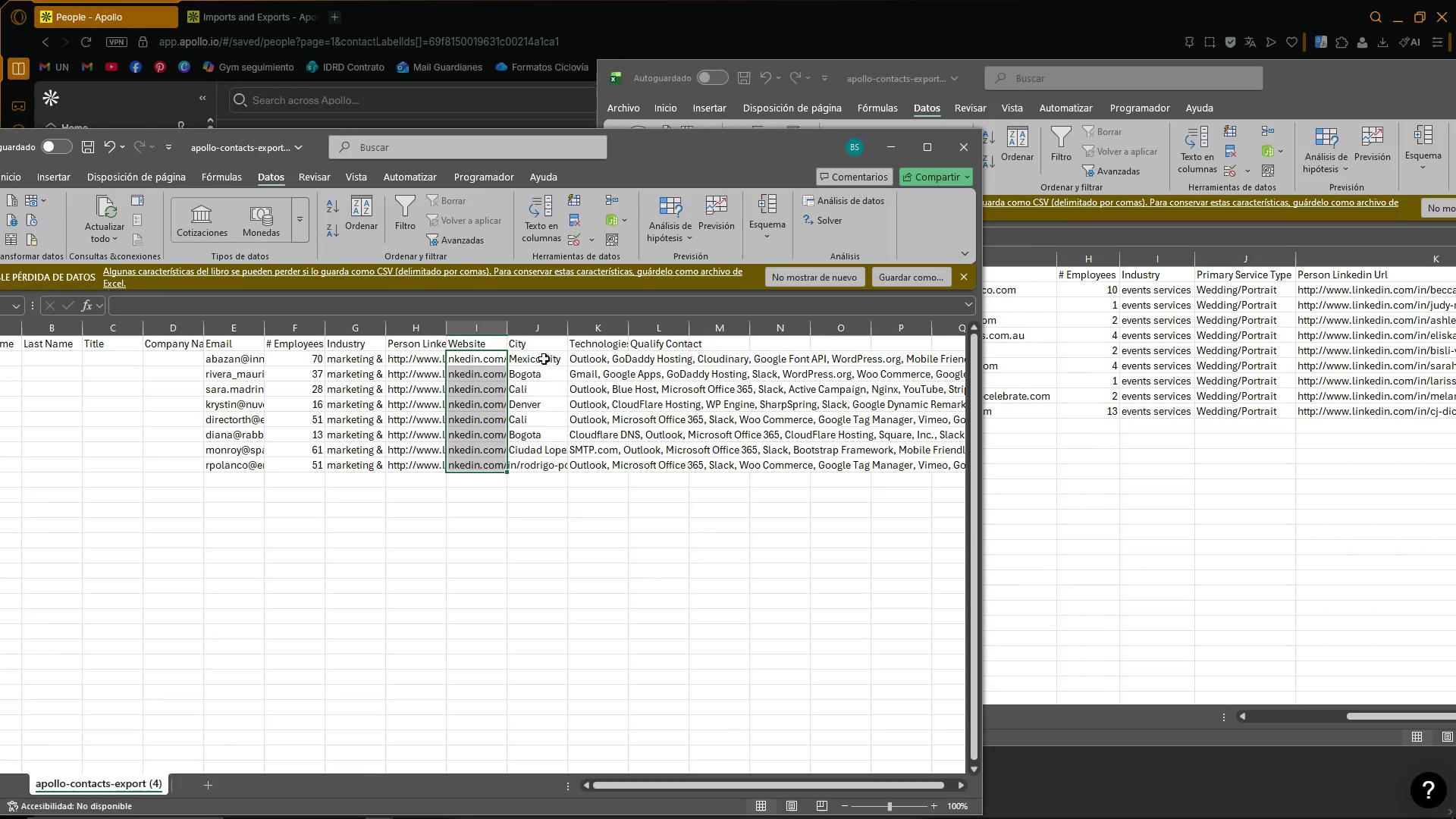 
left_click_drag(start_coordinate=[544, 356], to_coordinate=[544, 467])
 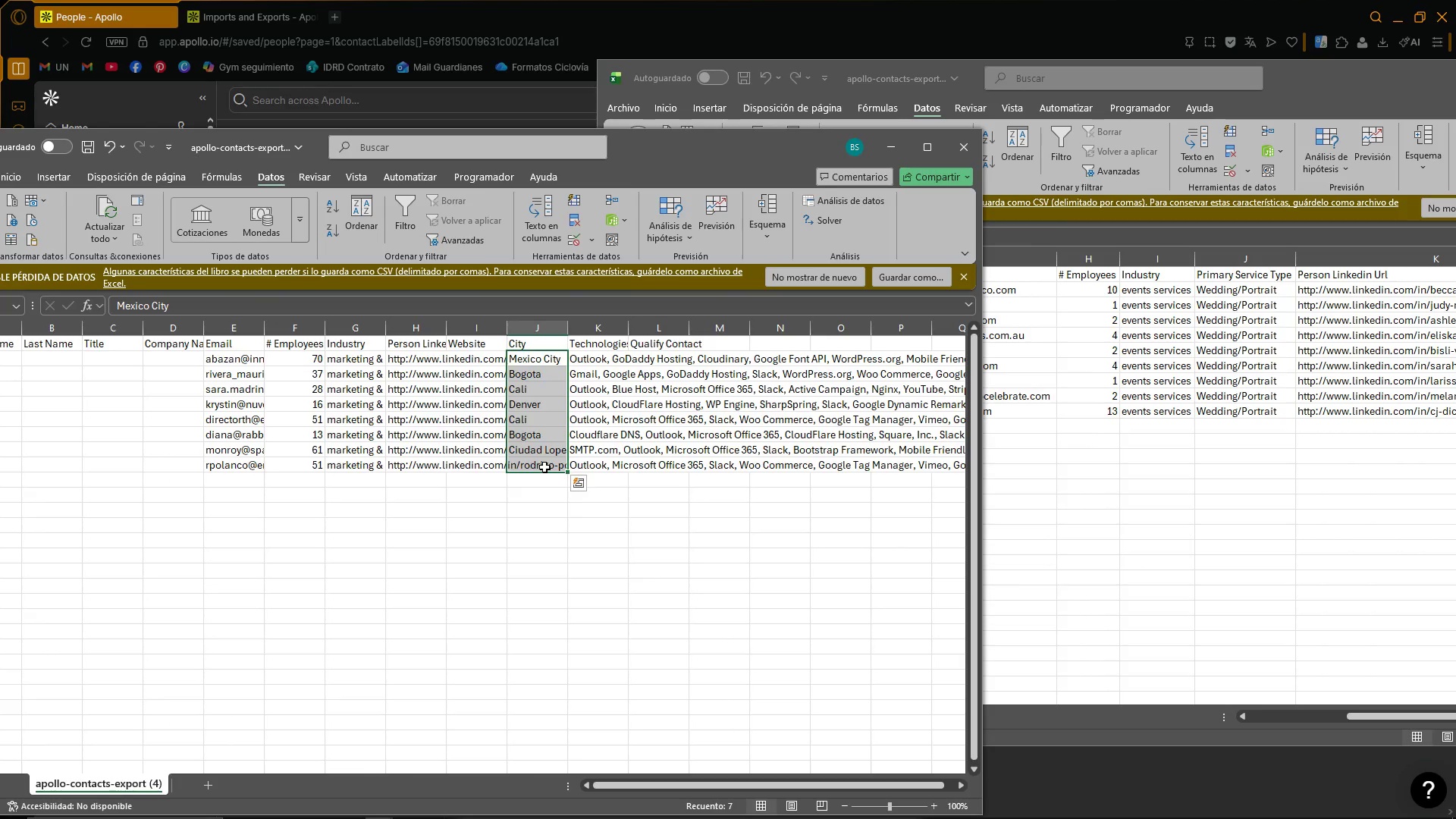 
key(Control+X)
 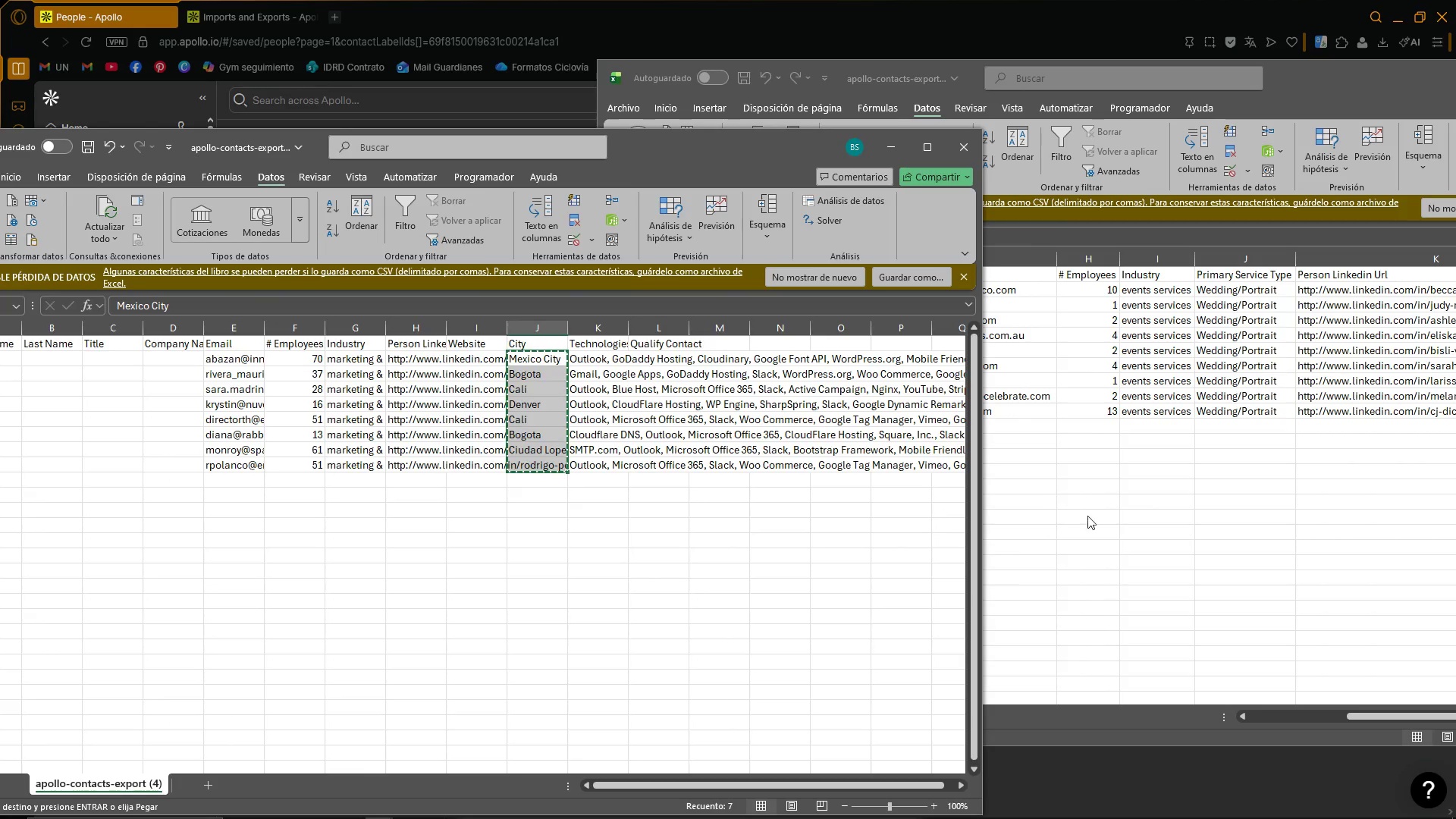 
left_click([1146, 504])
 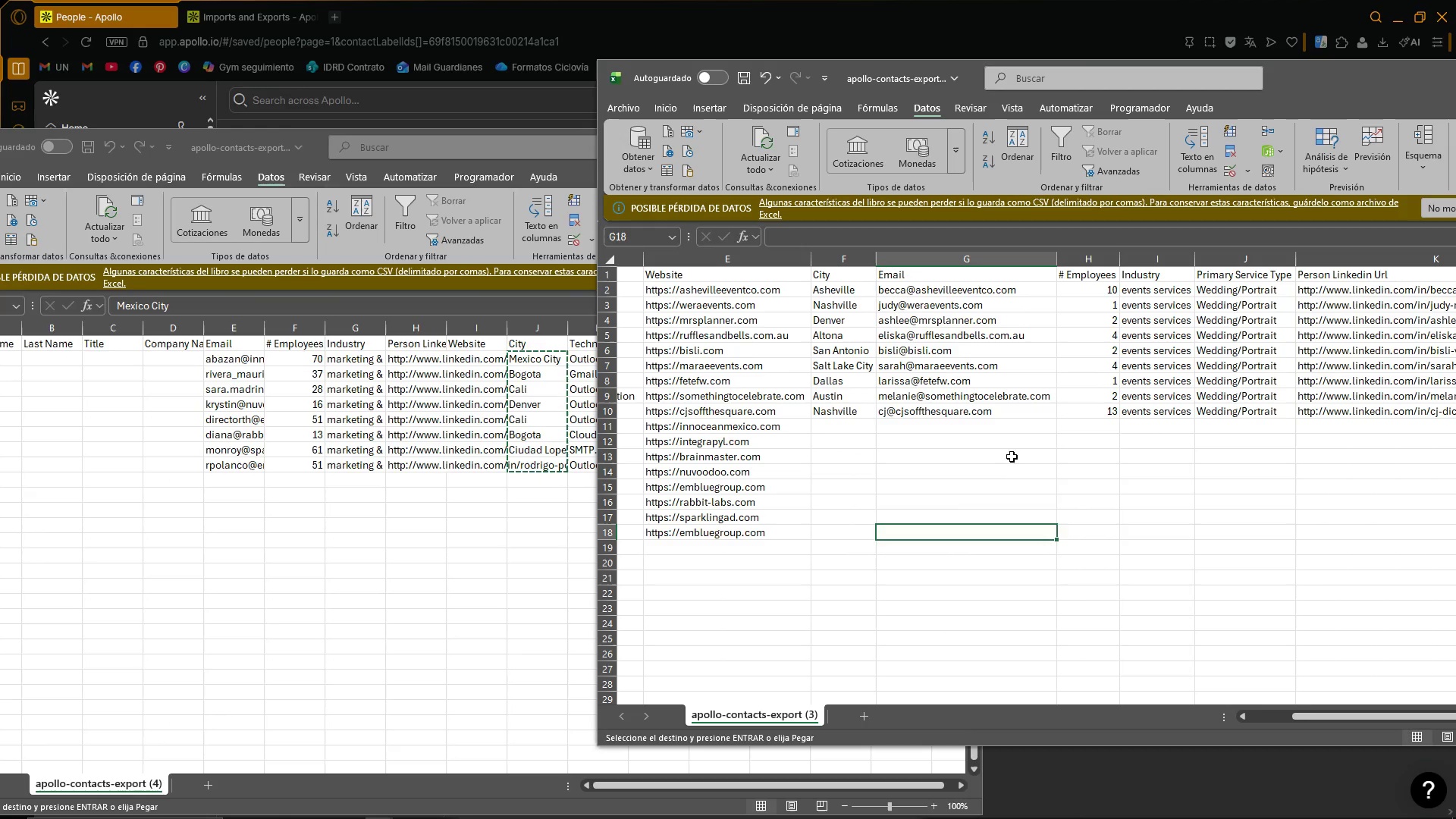 
left_click([848, 436])
 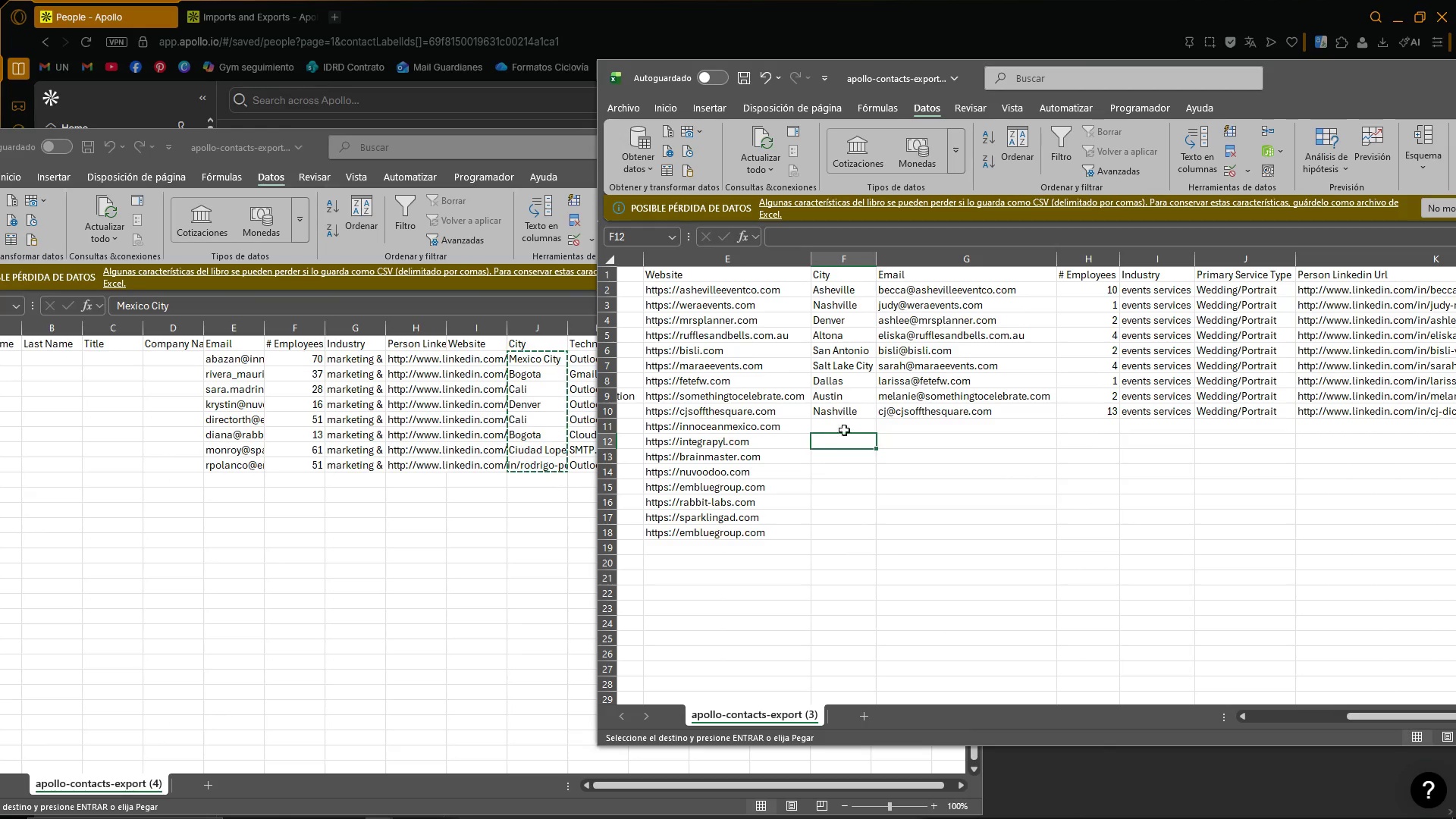 
left_click([844, 425])
 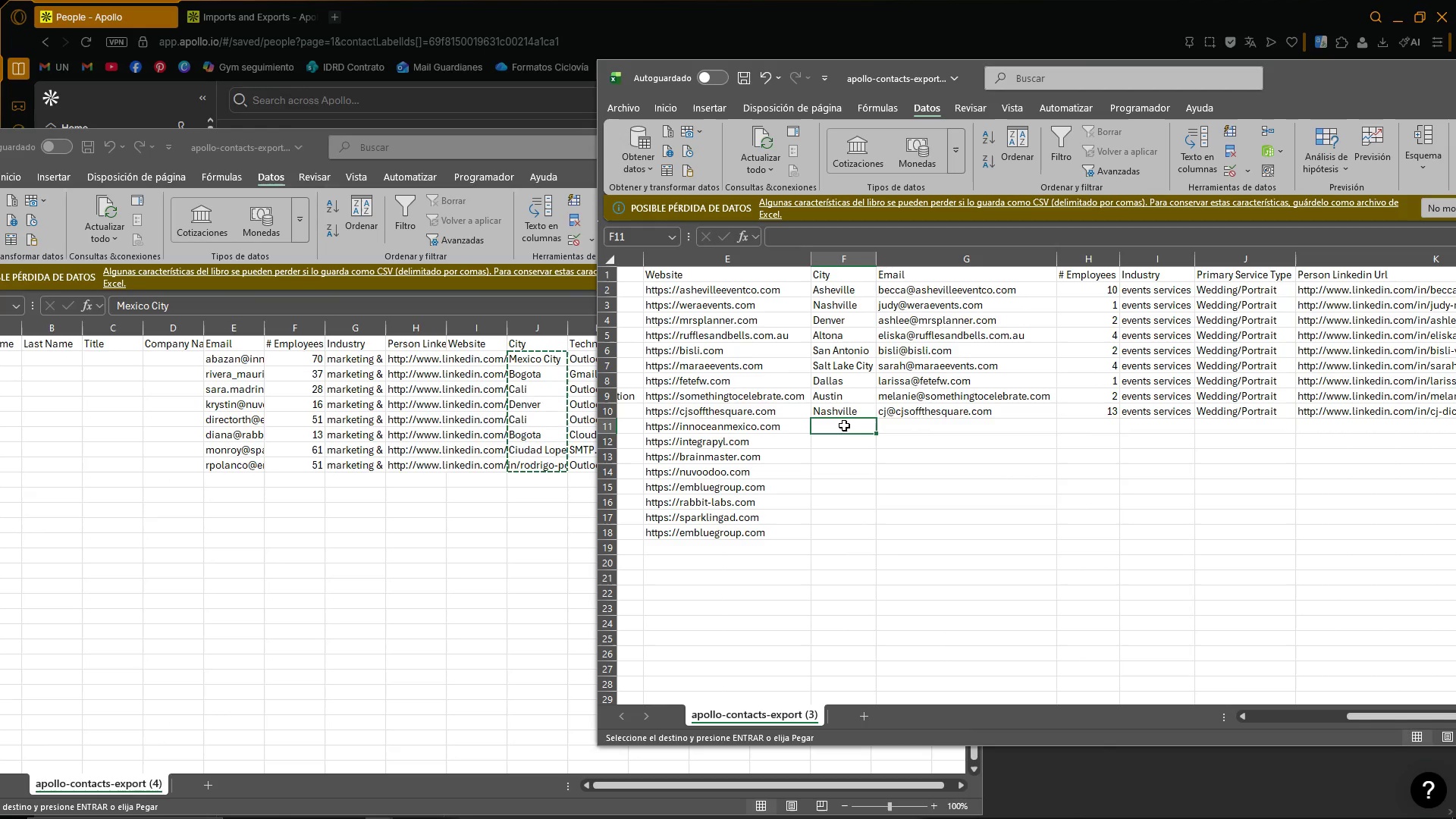 
key(Control+ControlLeft)
 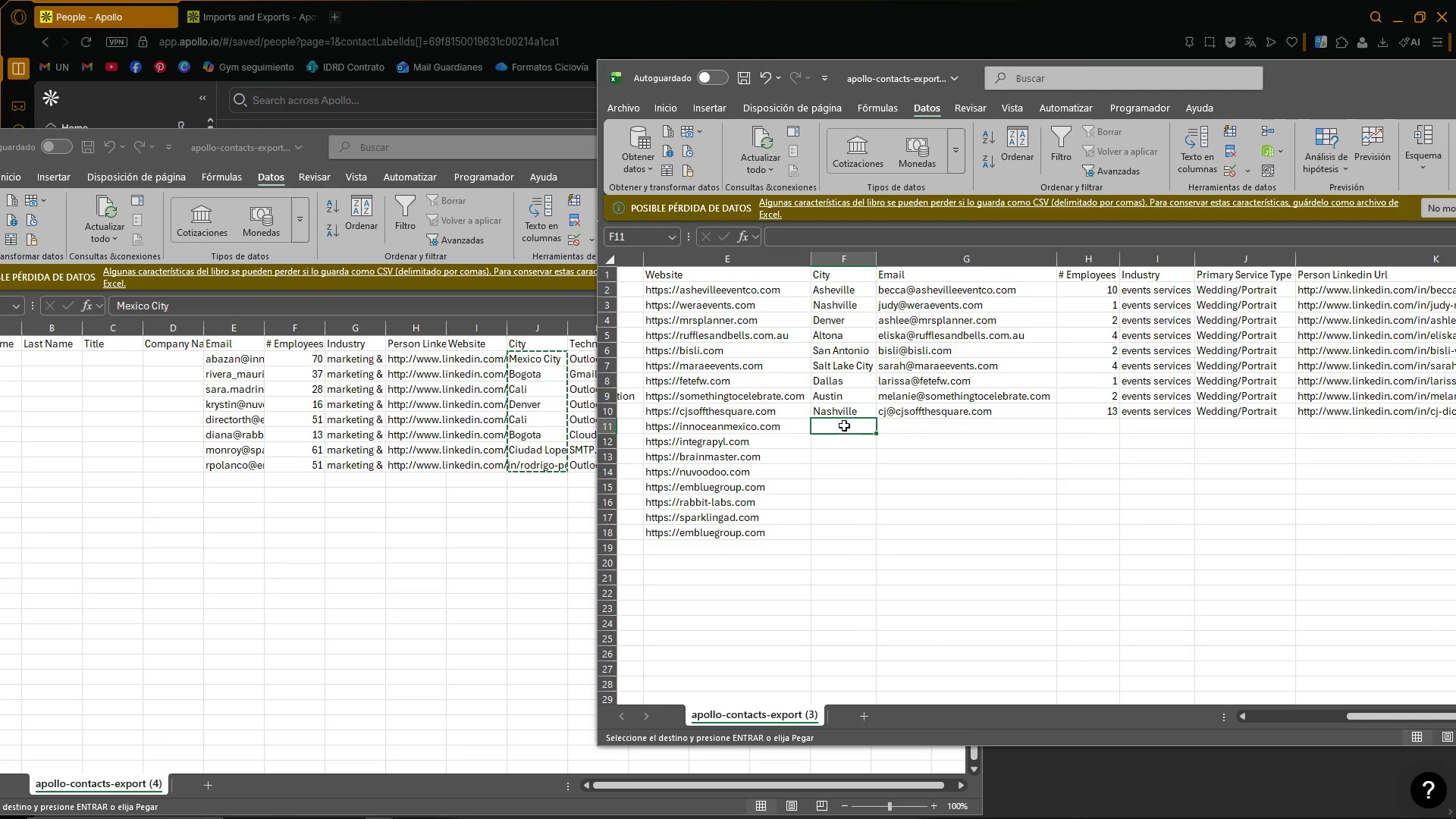 
key(Control+V)
 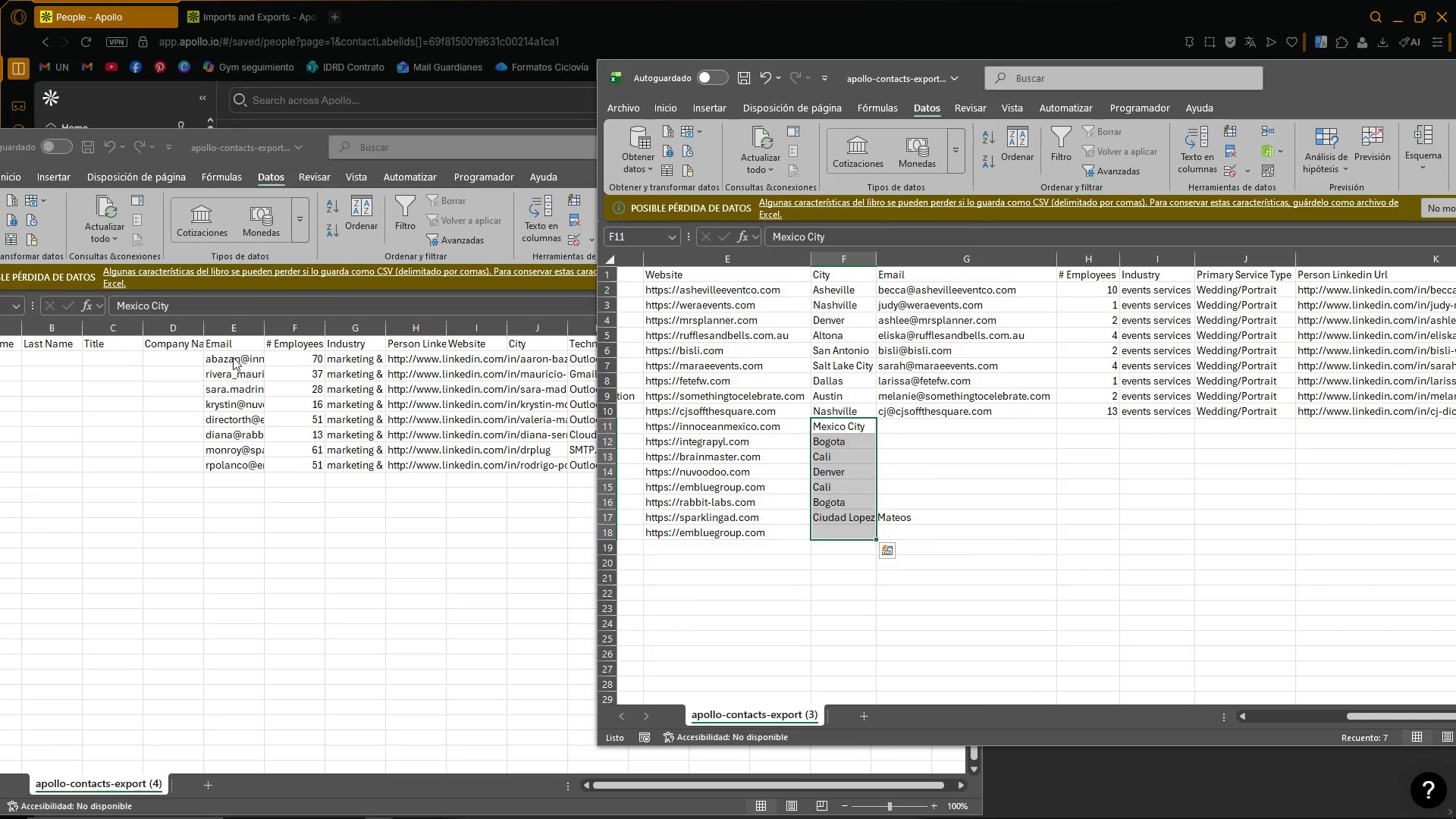 
left_click_drag(start_coordinate=[234, 358], to_coordinate=[243, 469])
 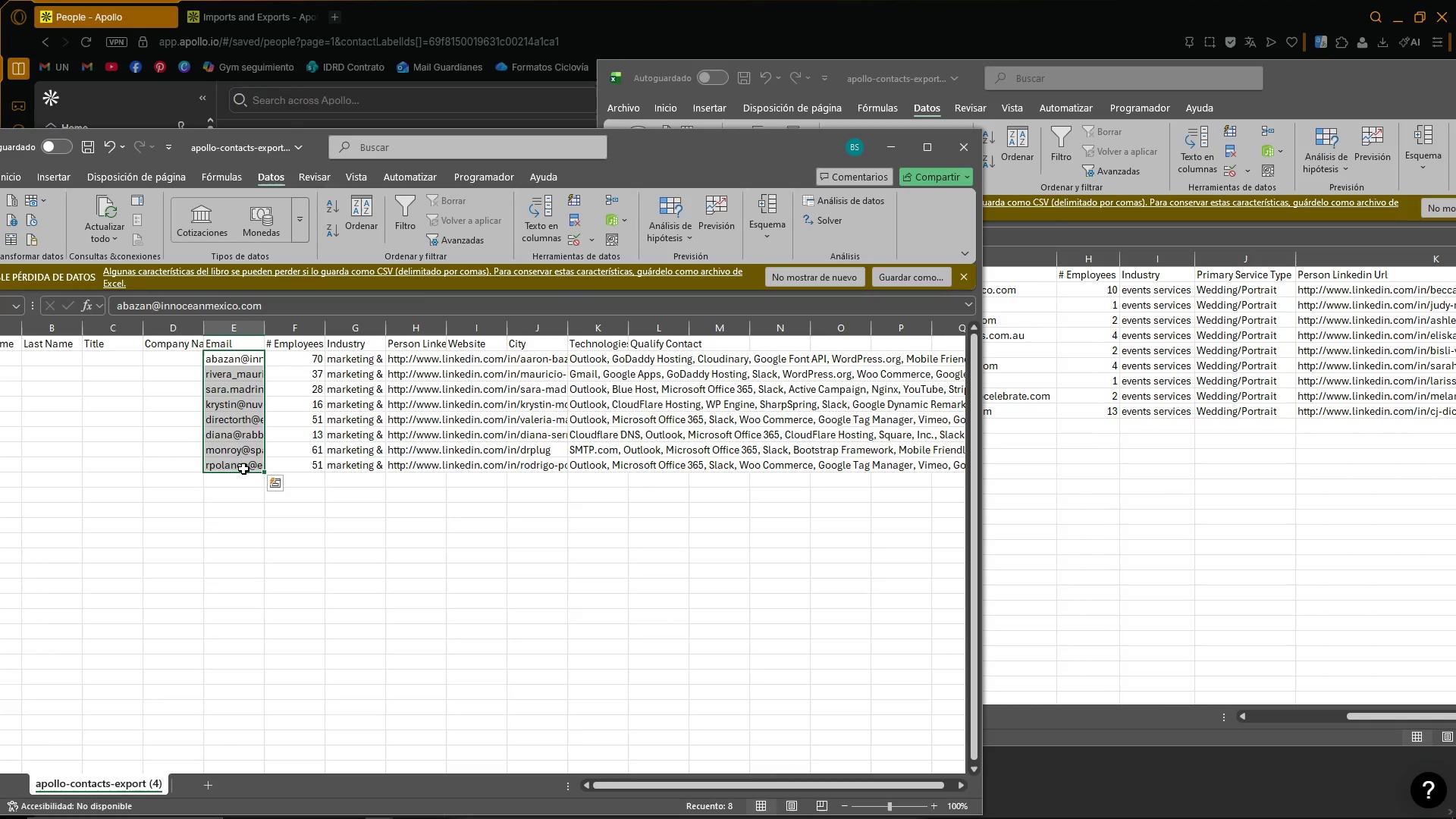 
key(Control+ControlLeft)
 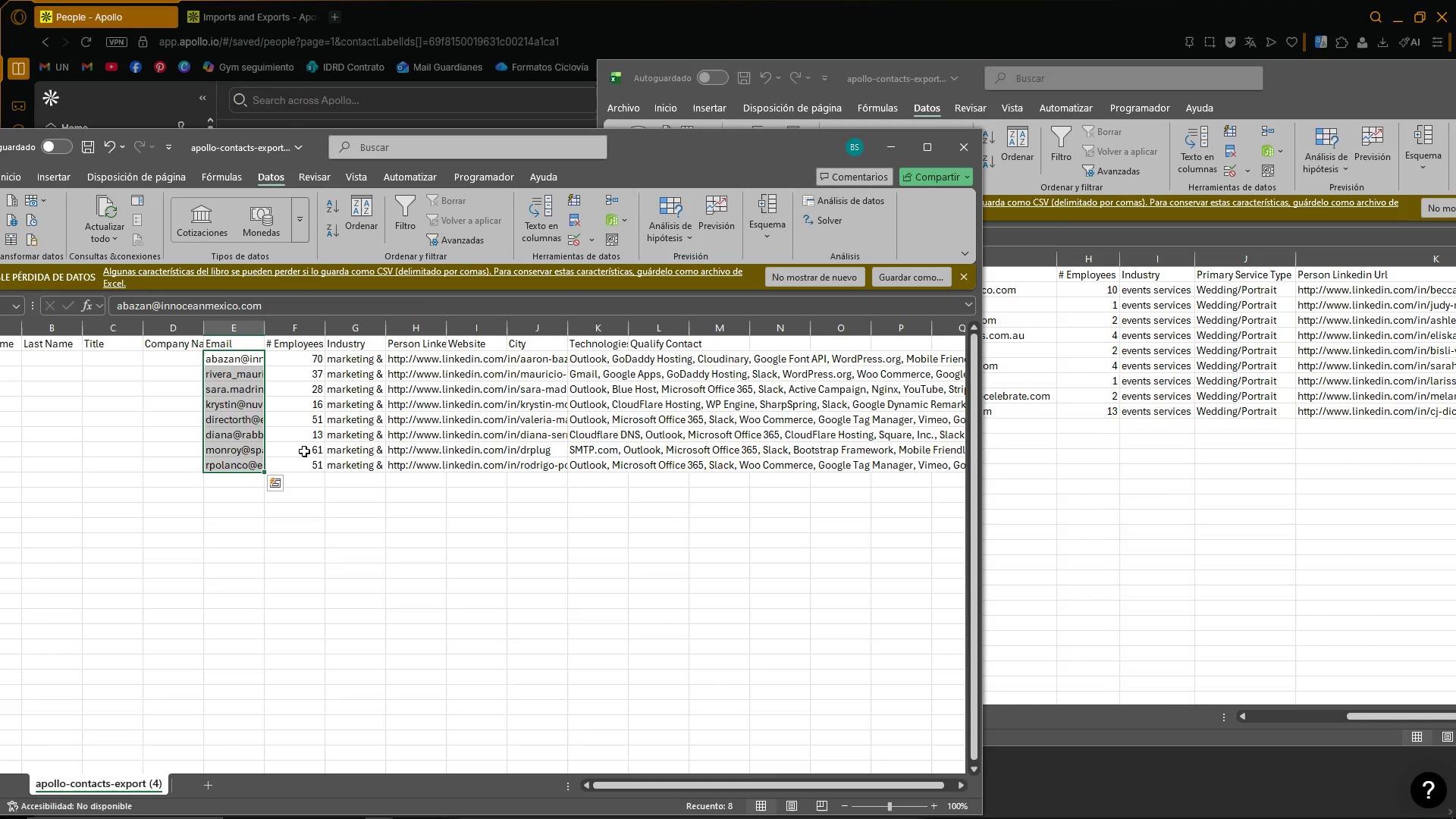 
key(Control+X)
 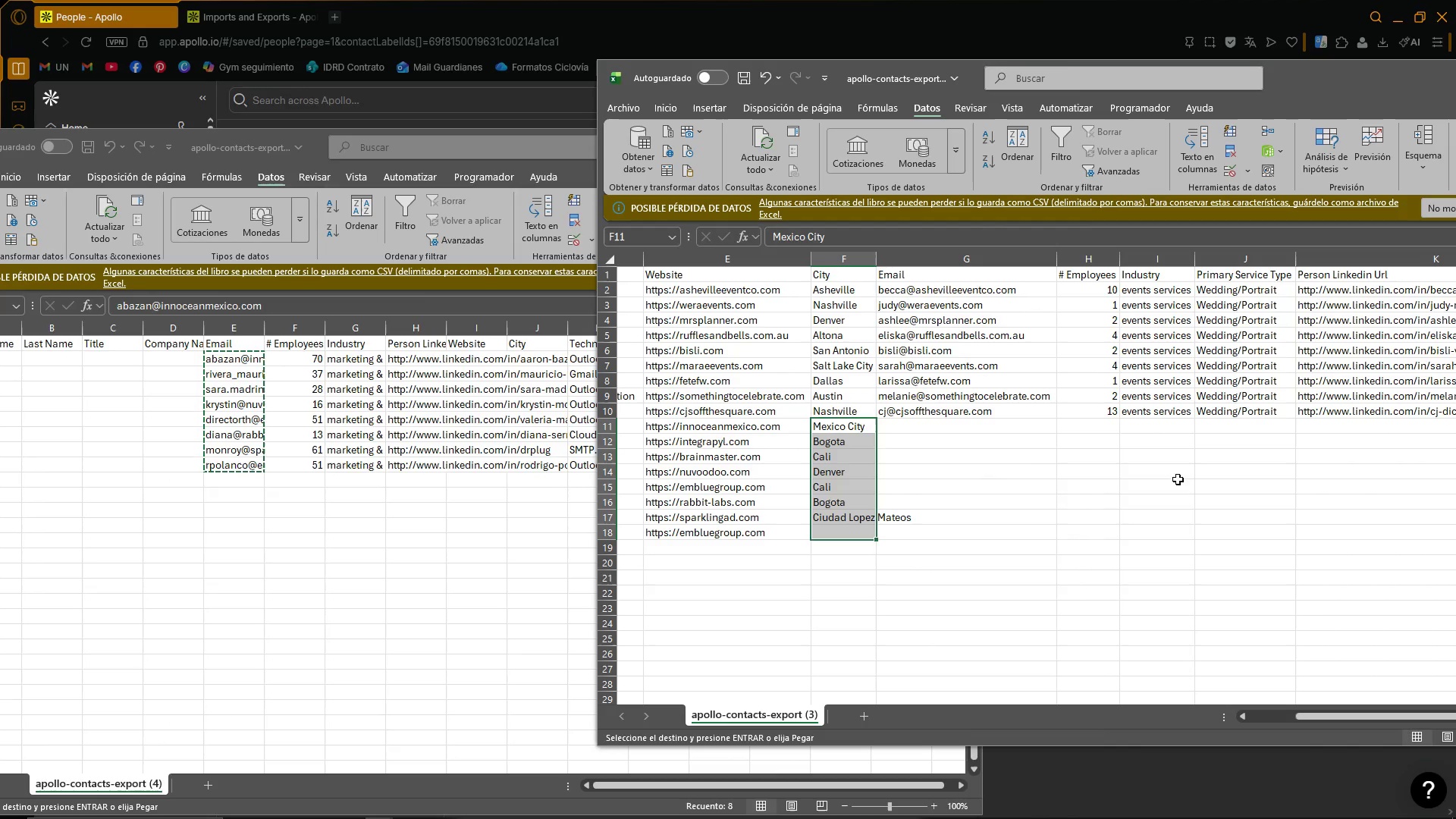 
double_click([1019, 463])
 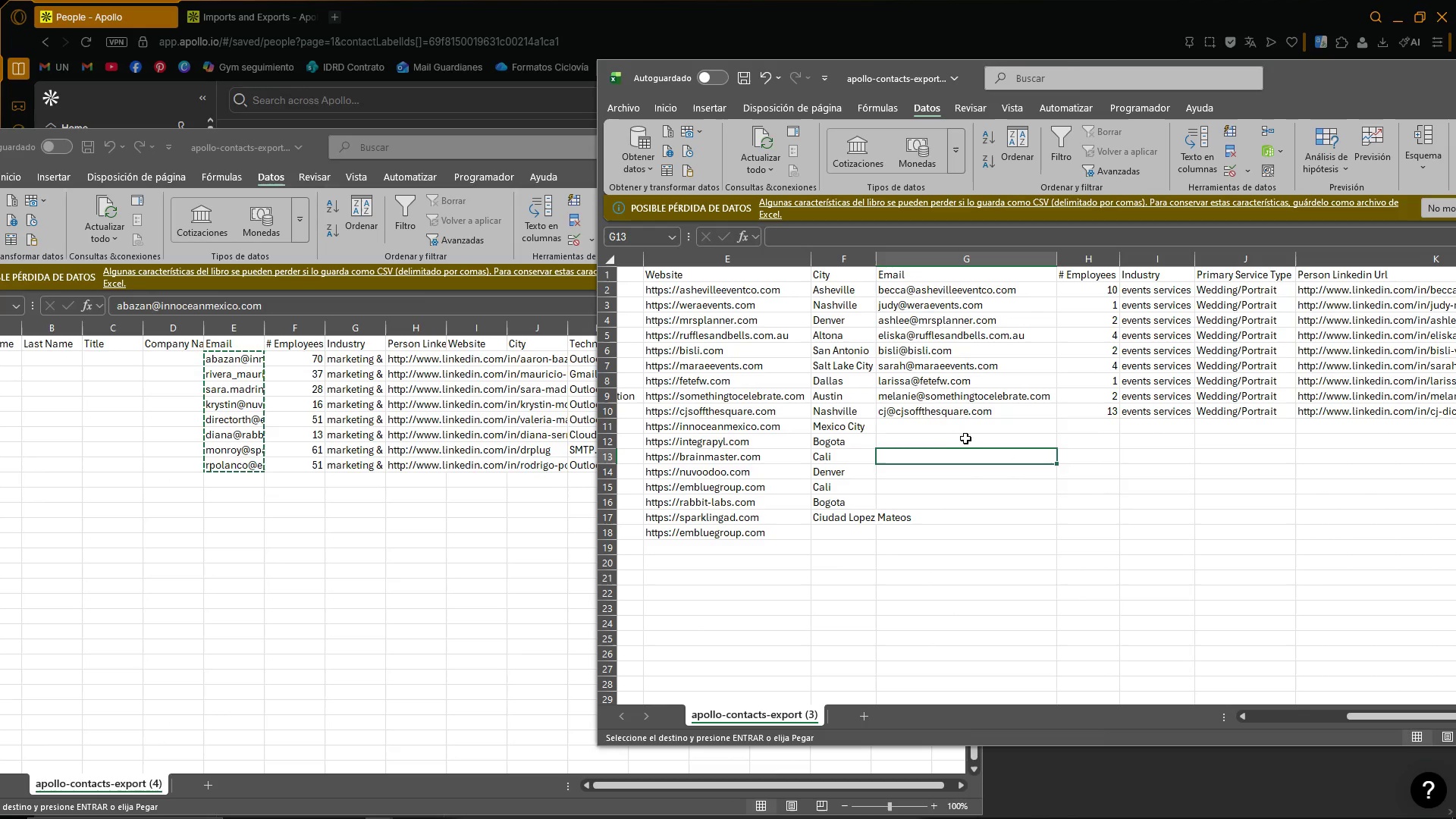 
triple_click([968, 431])
 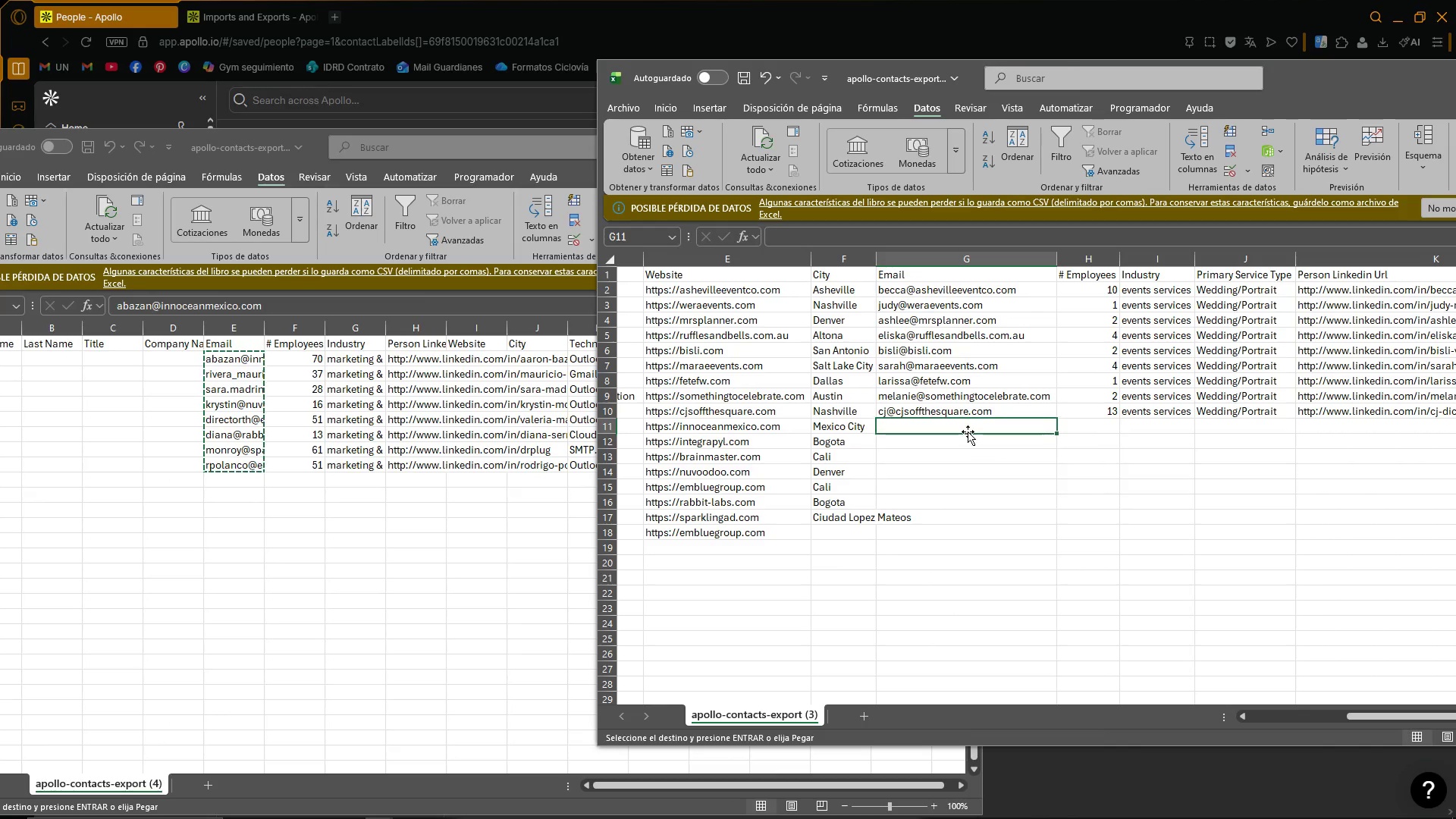 
key(Control+ControlLeft)
 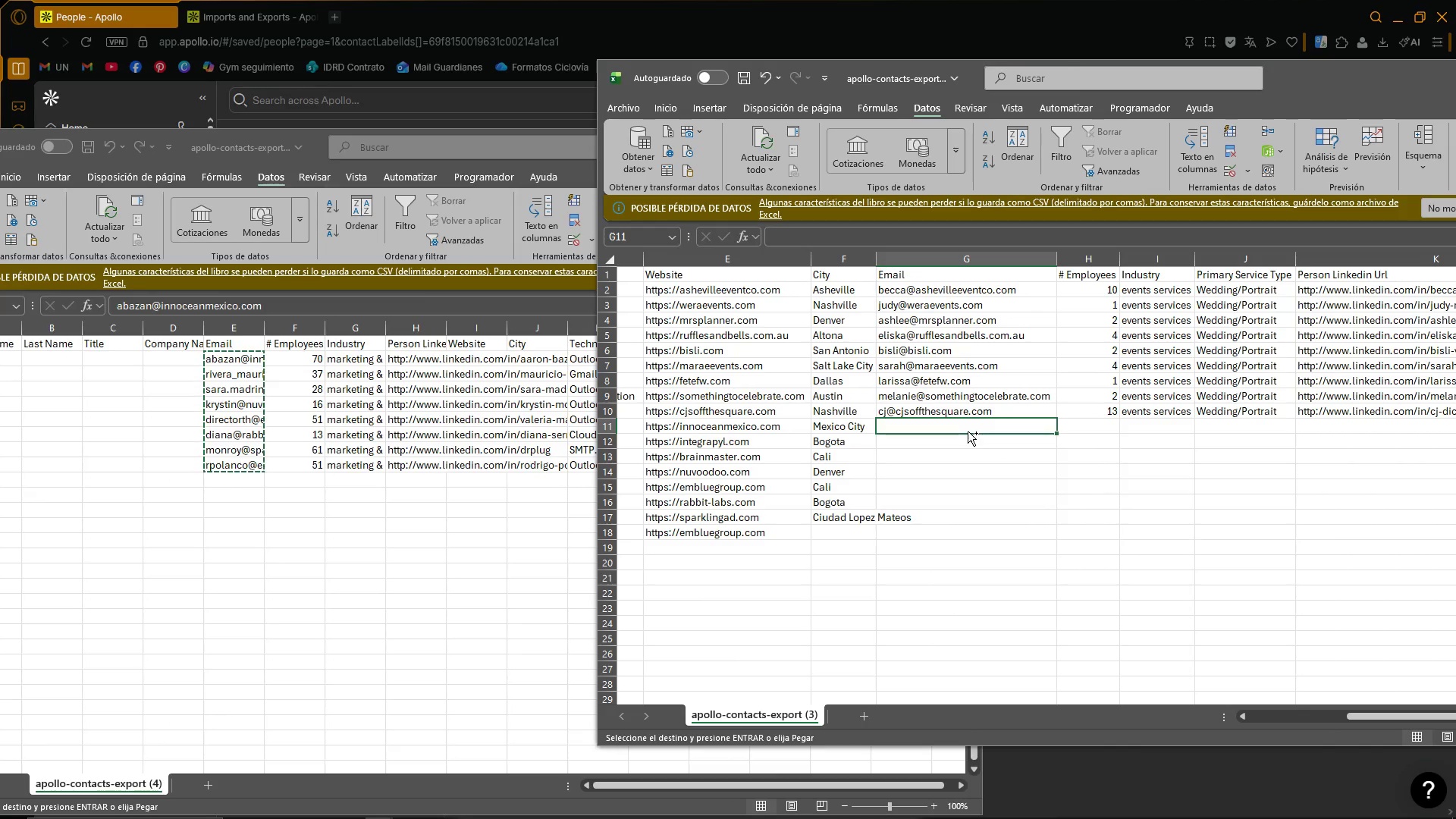 
key(Control+V)
 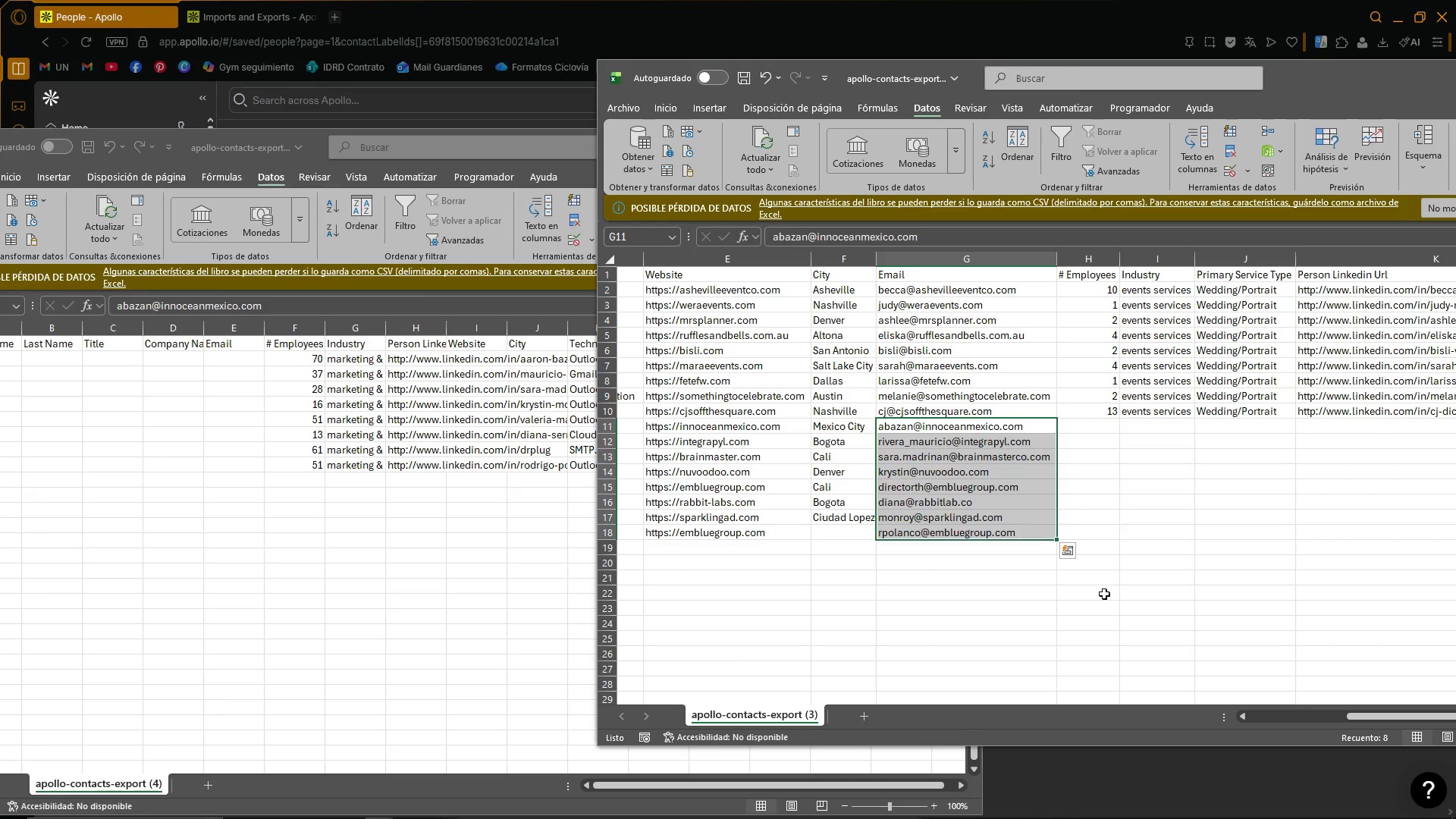 
left_click([1186, 554])
 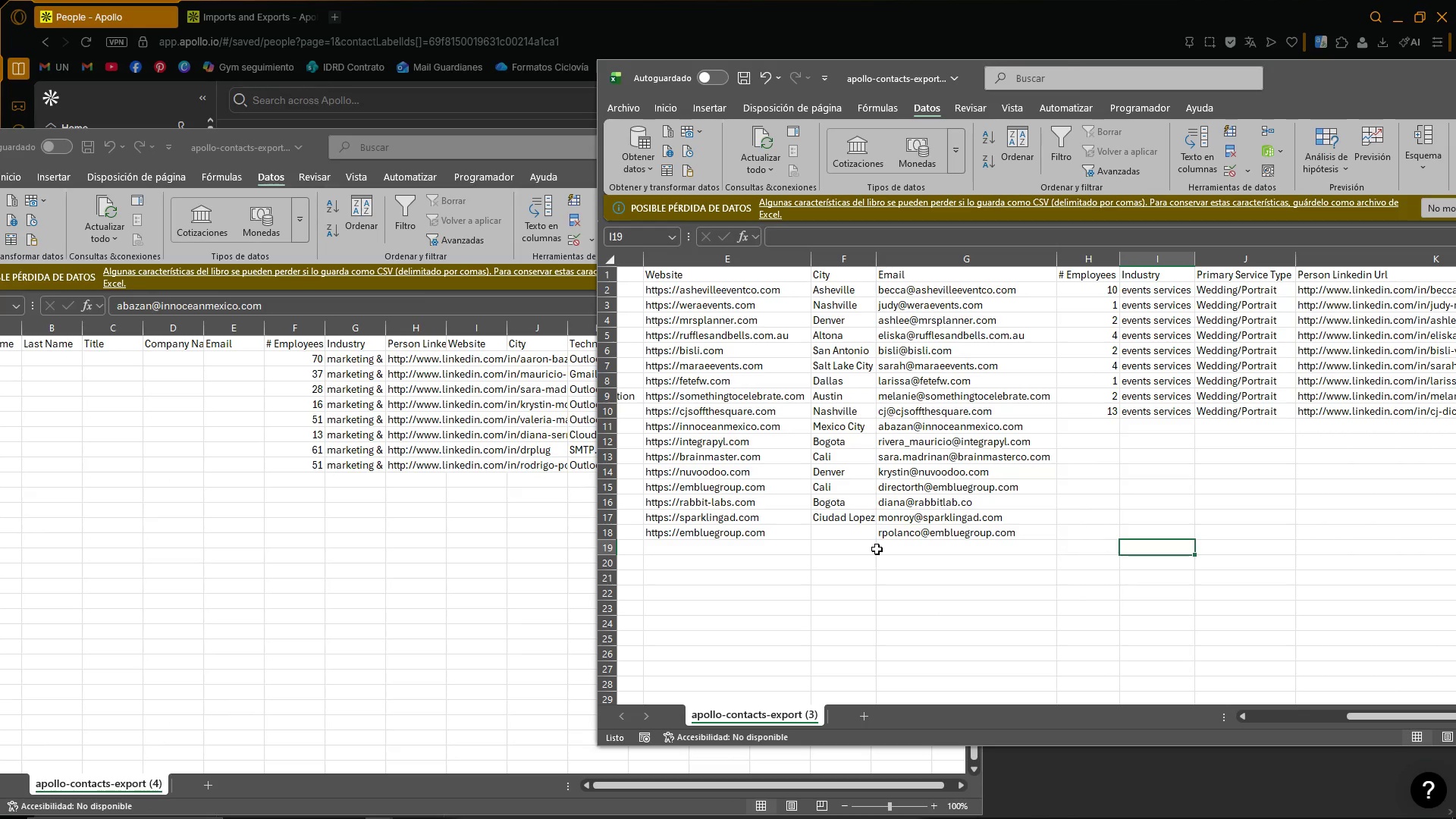 
key(Control+ControlLeft)
 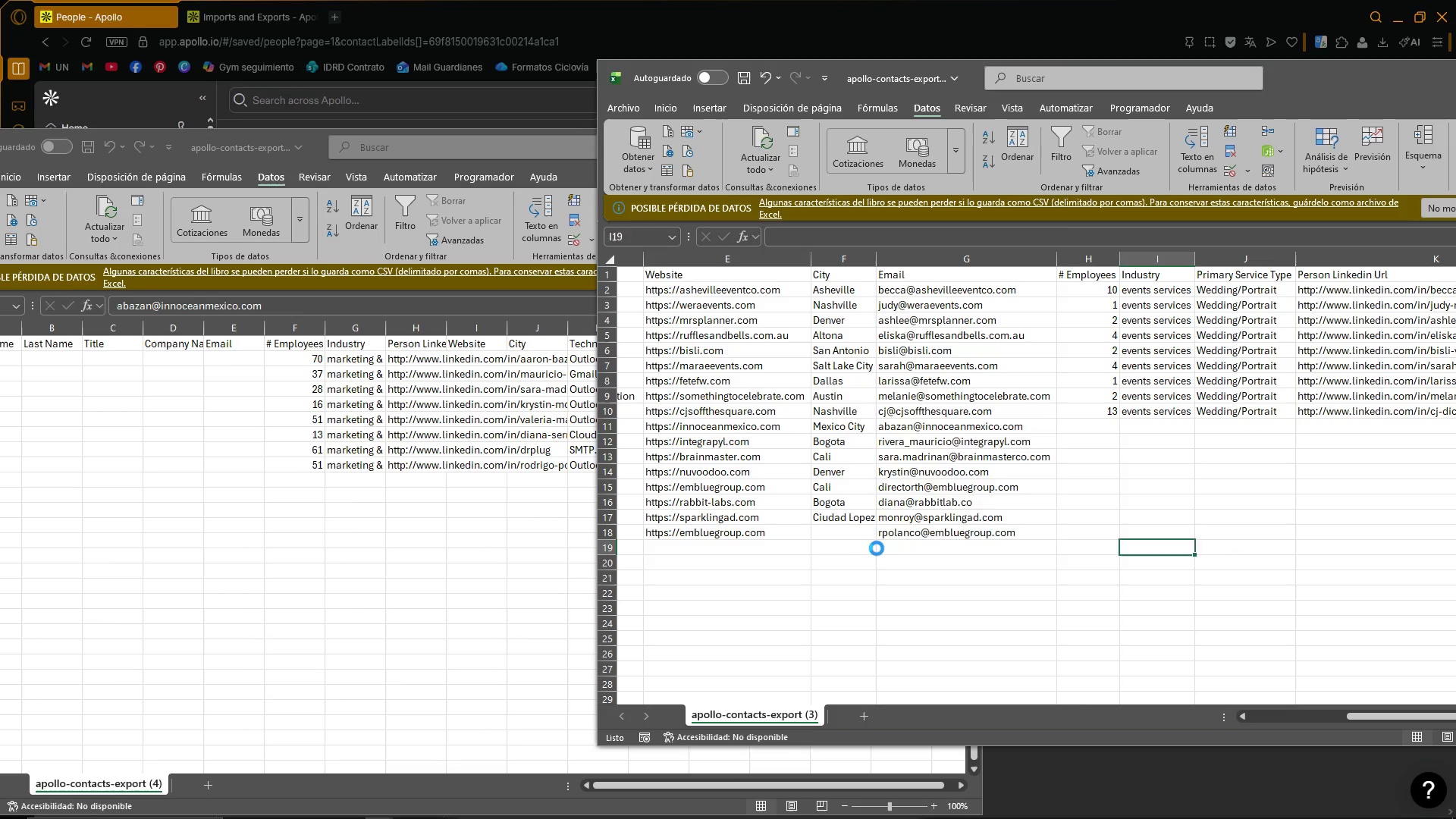 
key(Control+Z)
 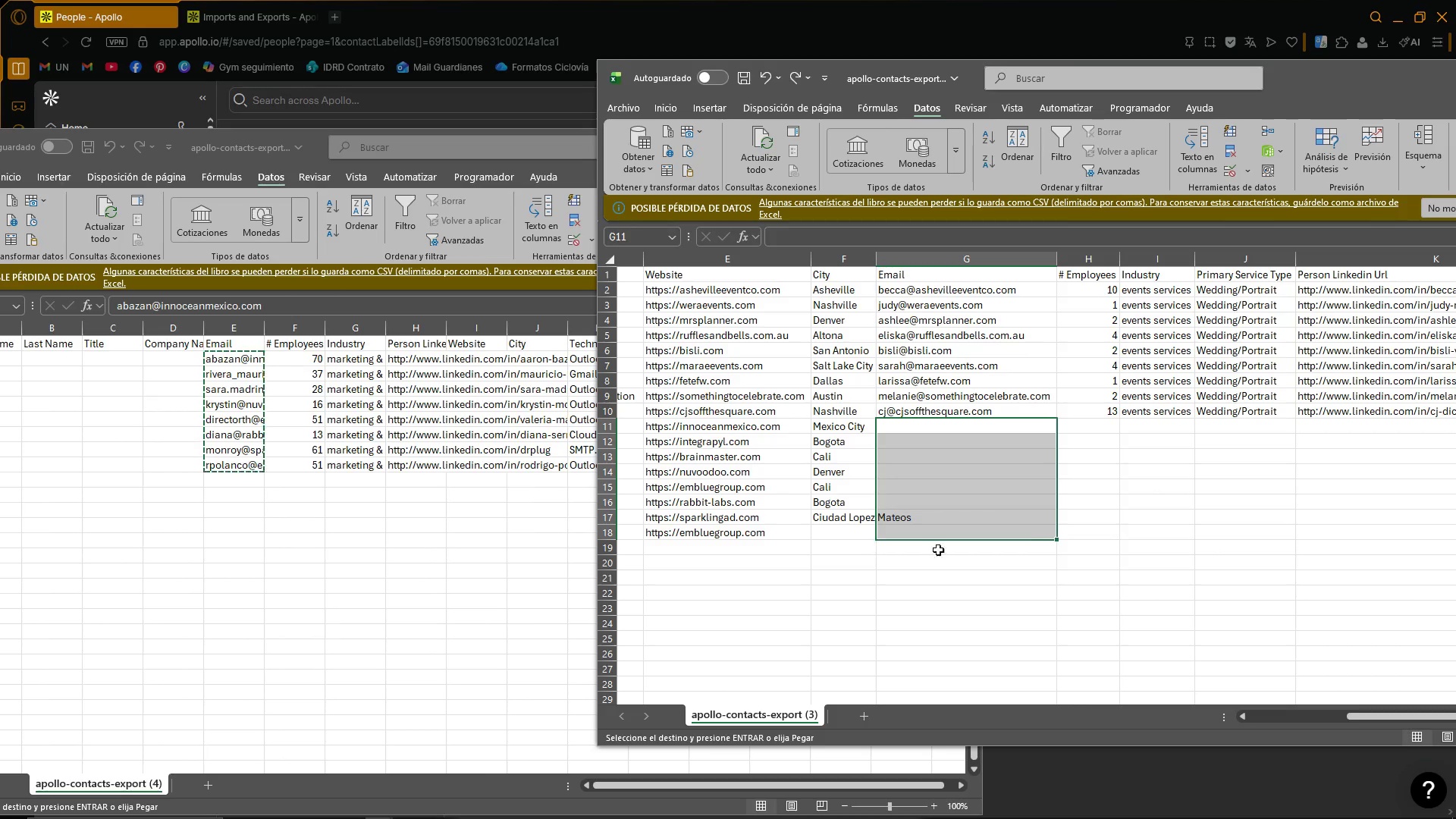 
left_click([1172, 521])
 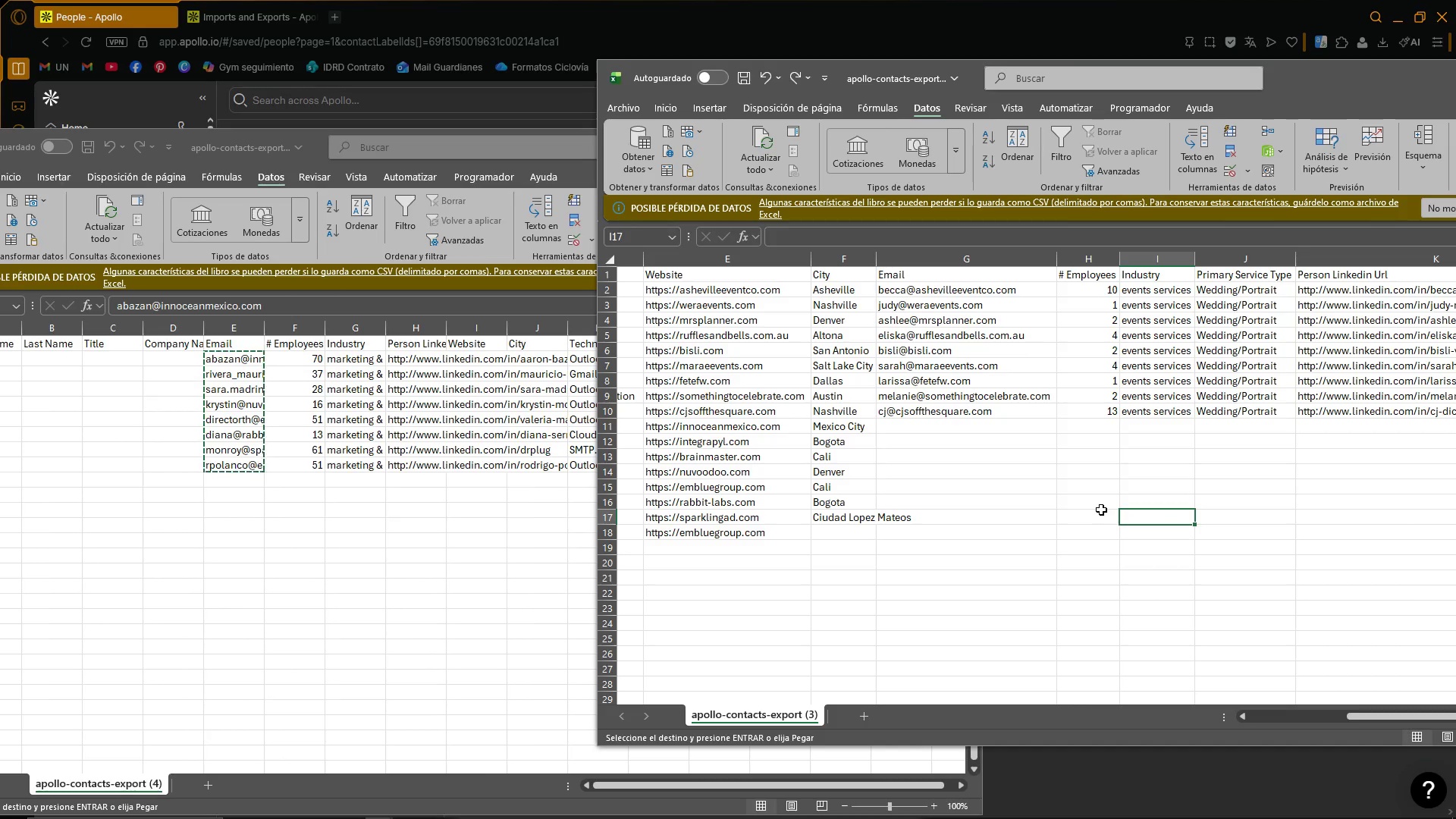 
left_click([971, 513])
 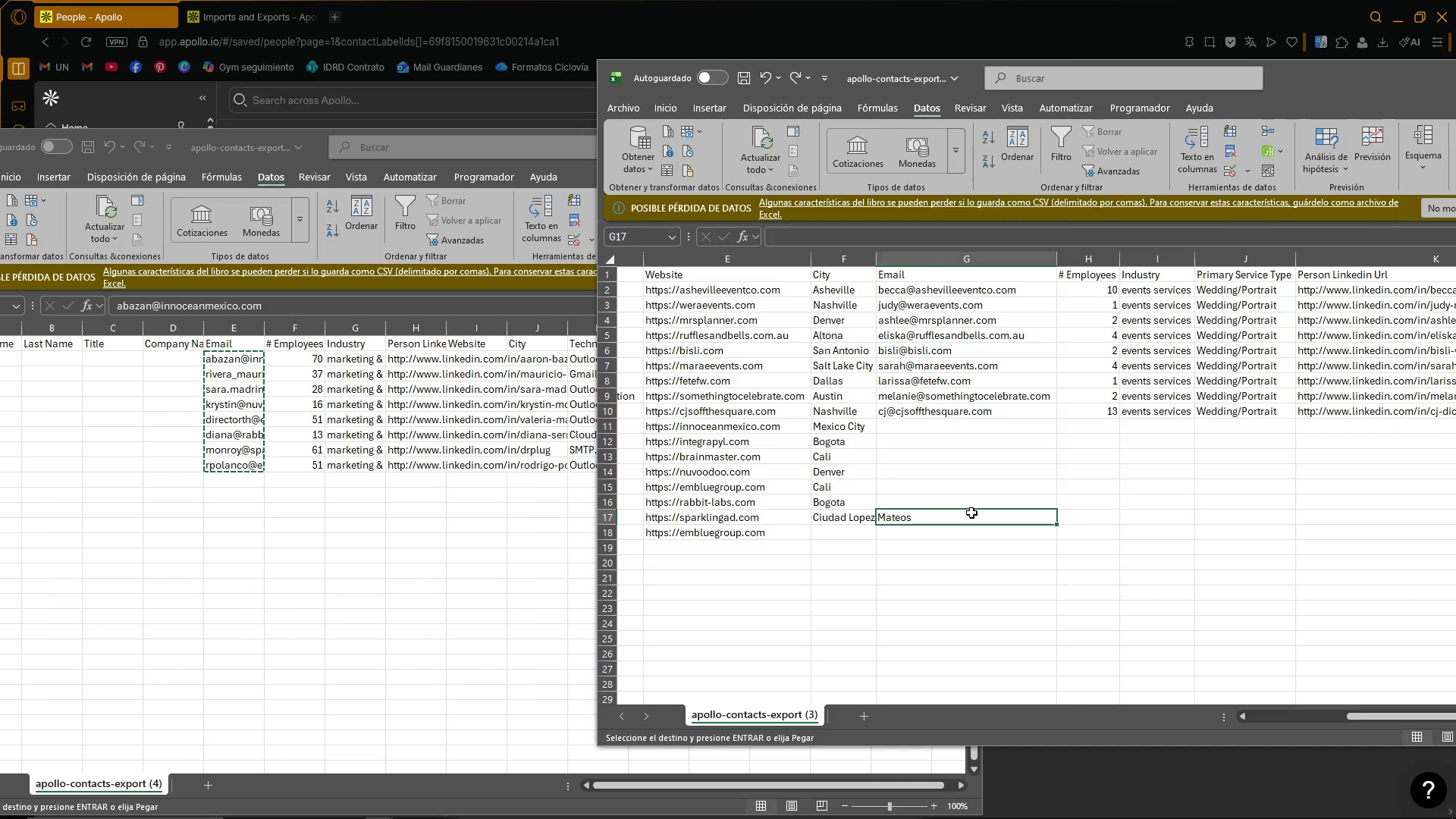 
key(Control+Z)
 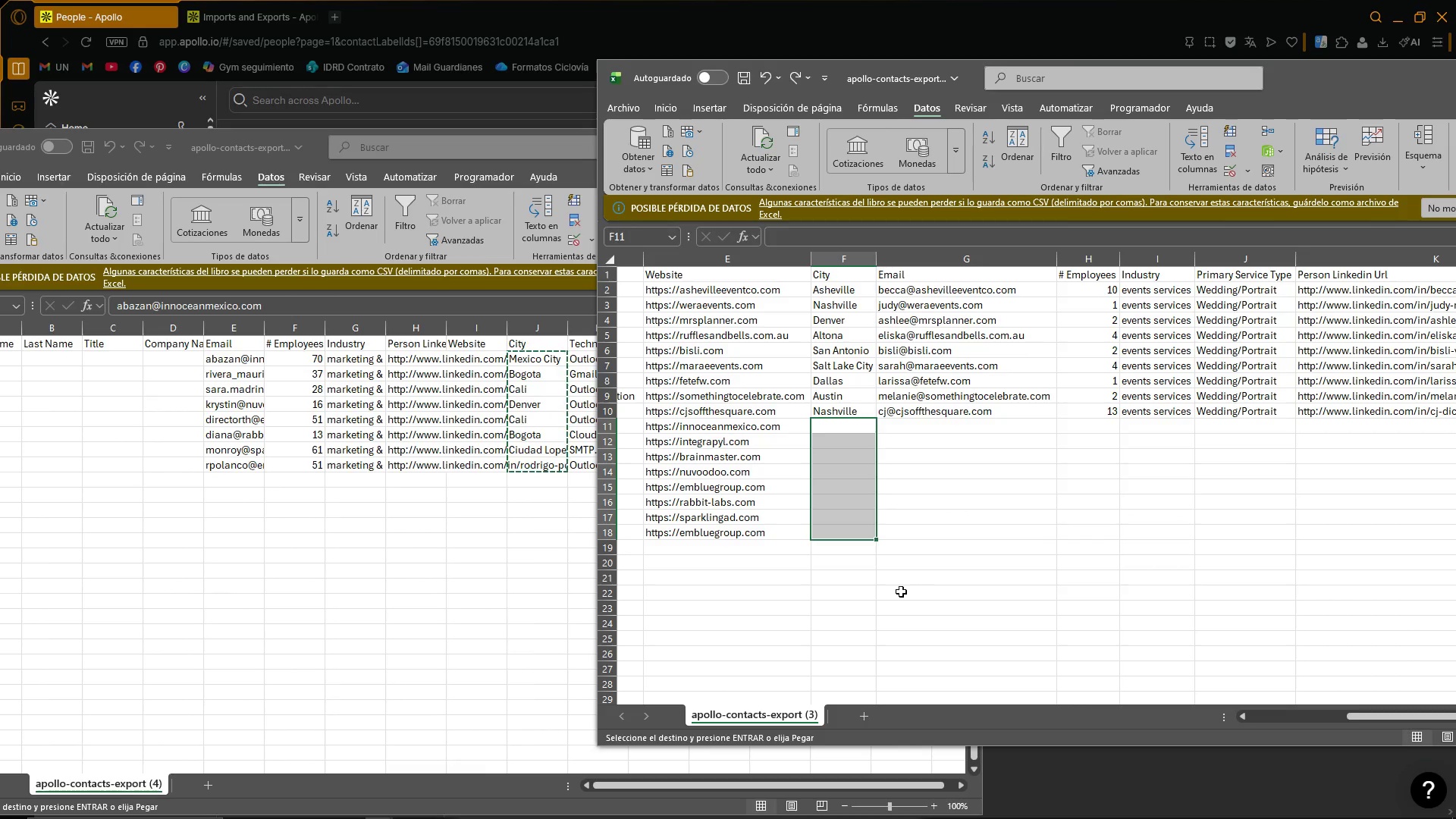 
left_click([878, 592])
 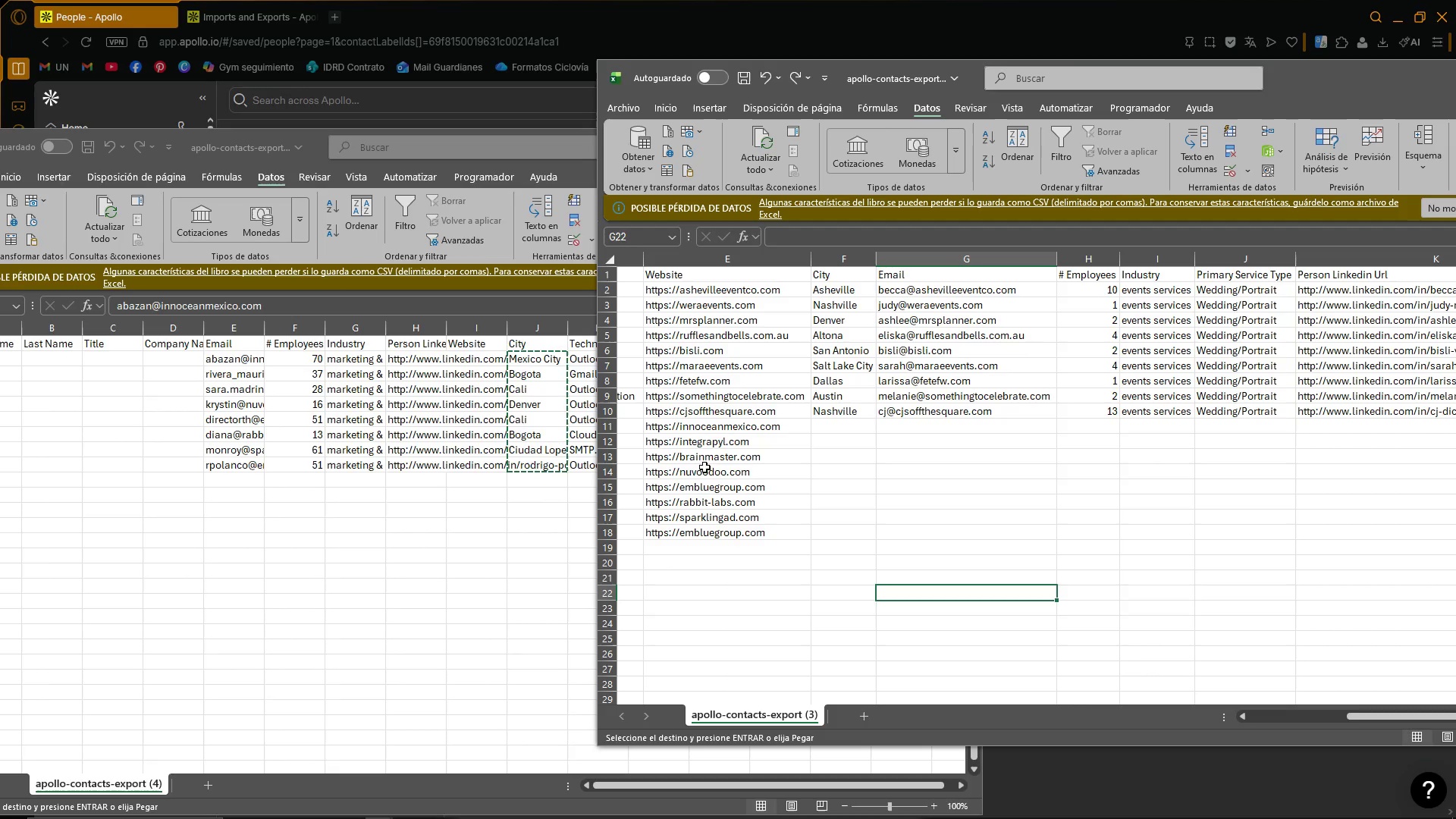 
wait(9.58)
 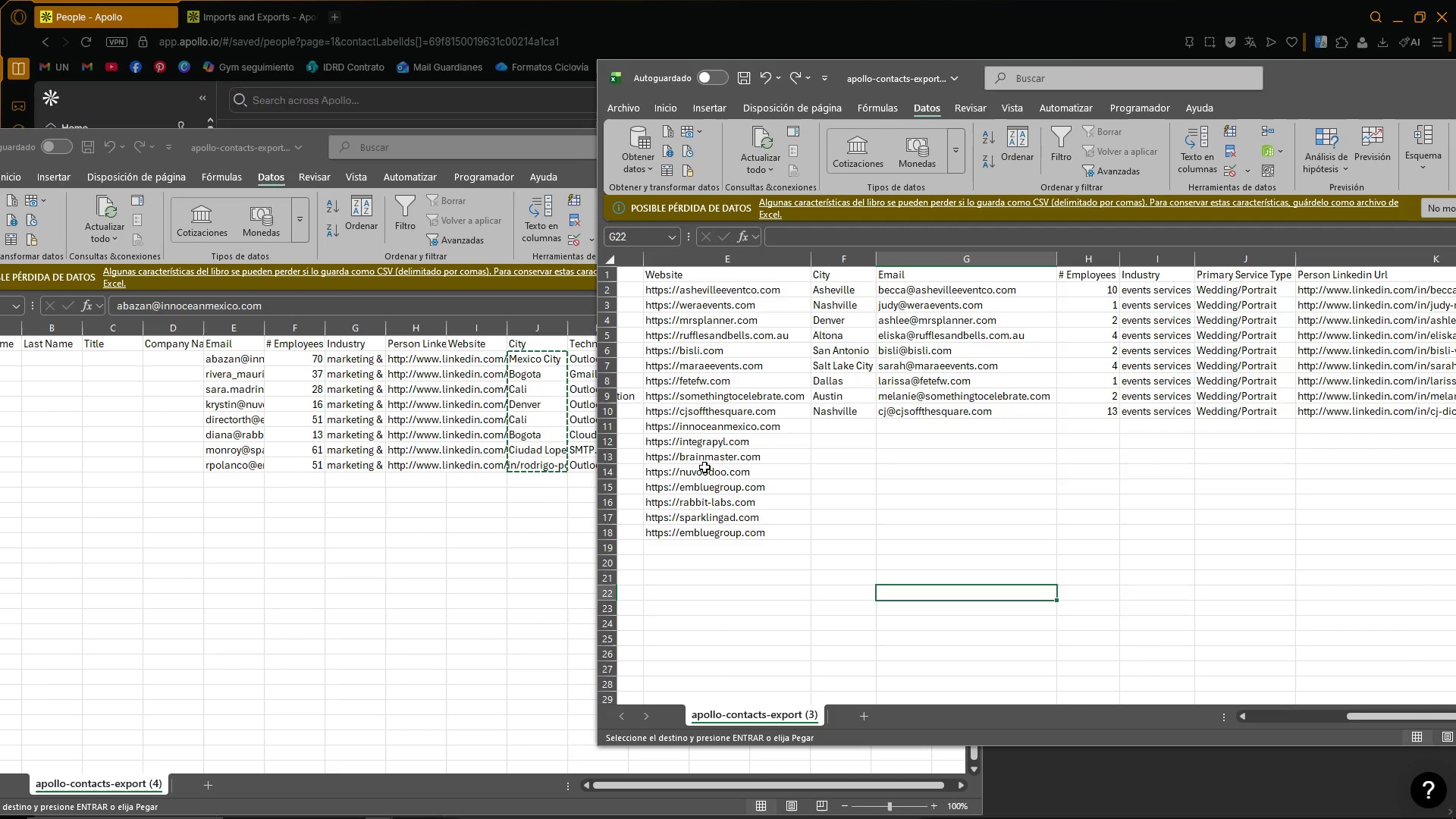 
left_click_drag(start_coordinate=[530, 358], to_coordinate=[548, 469])
 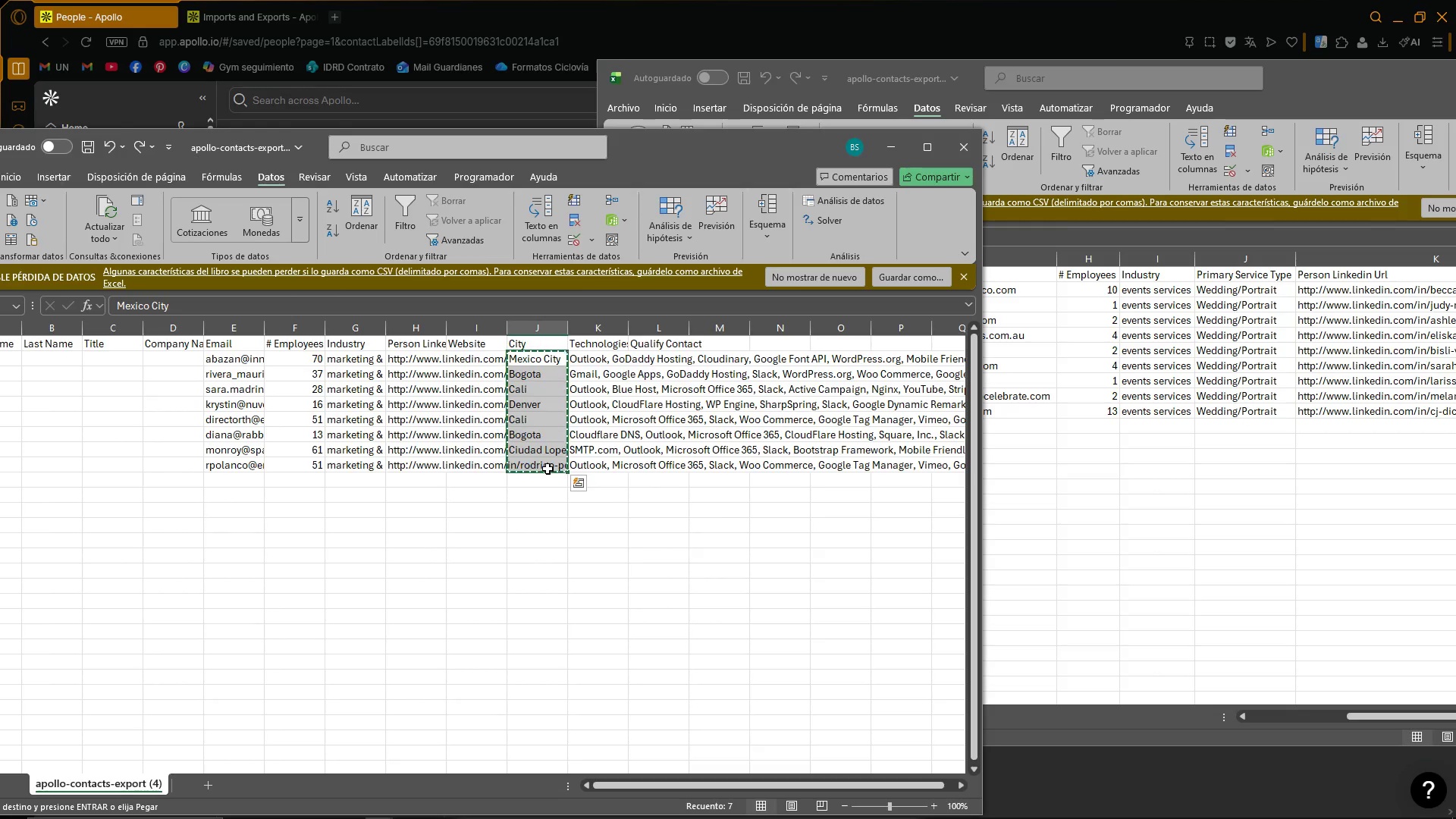 
key(Control+X)
 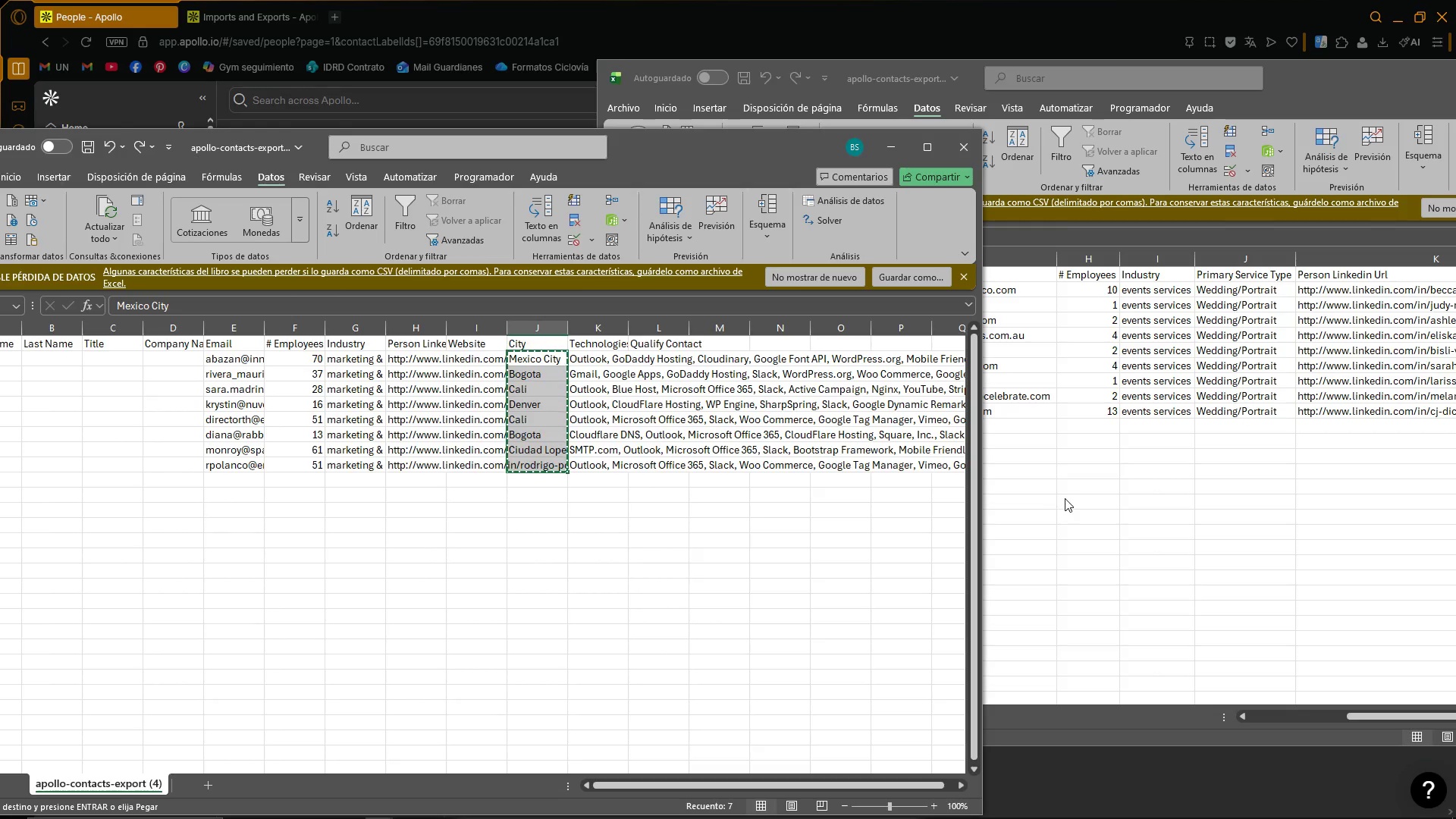 
left_click([1065, 498])
 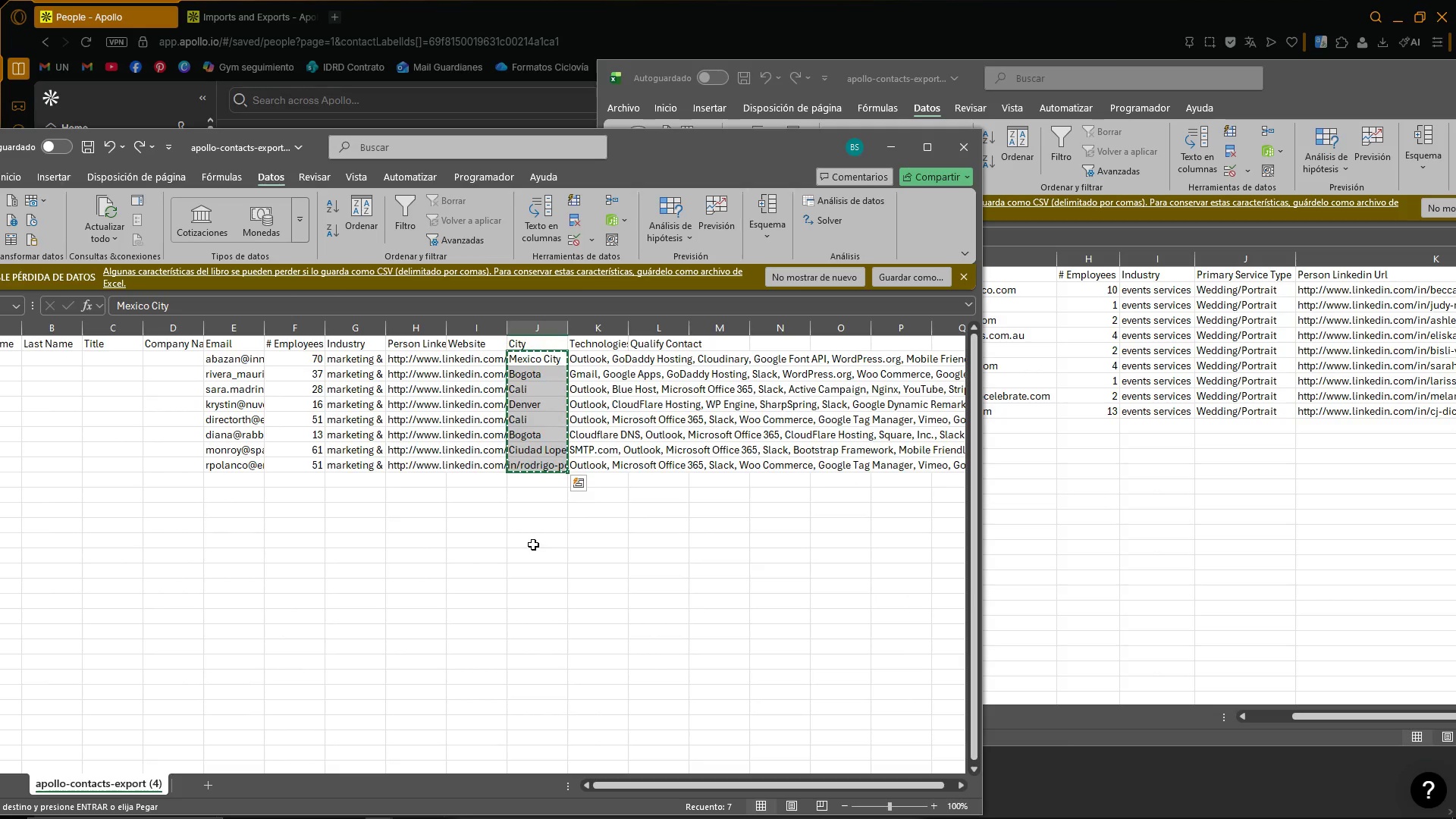 
double_click([554, 462])
 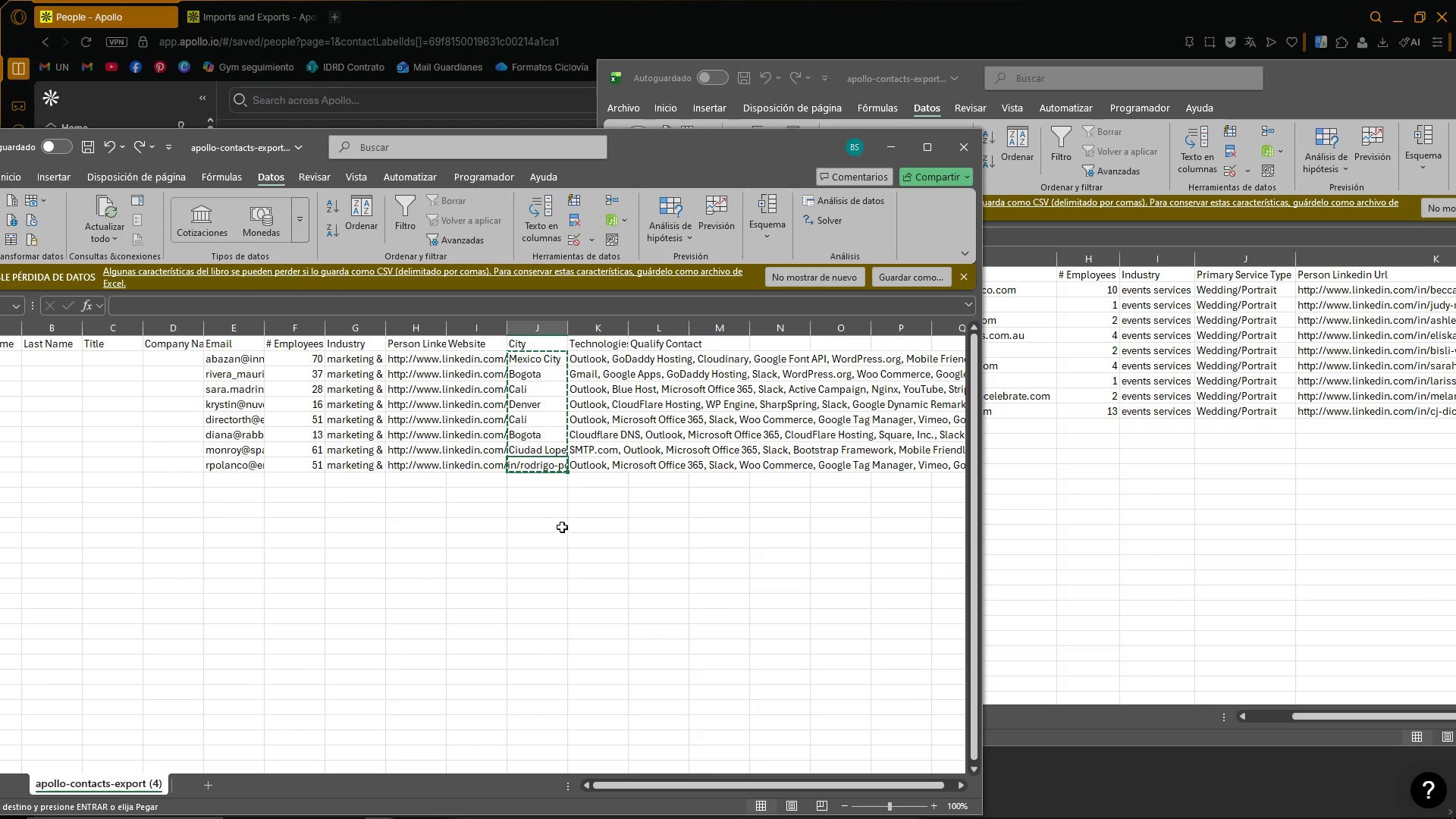 
left_click([1154, 538])
 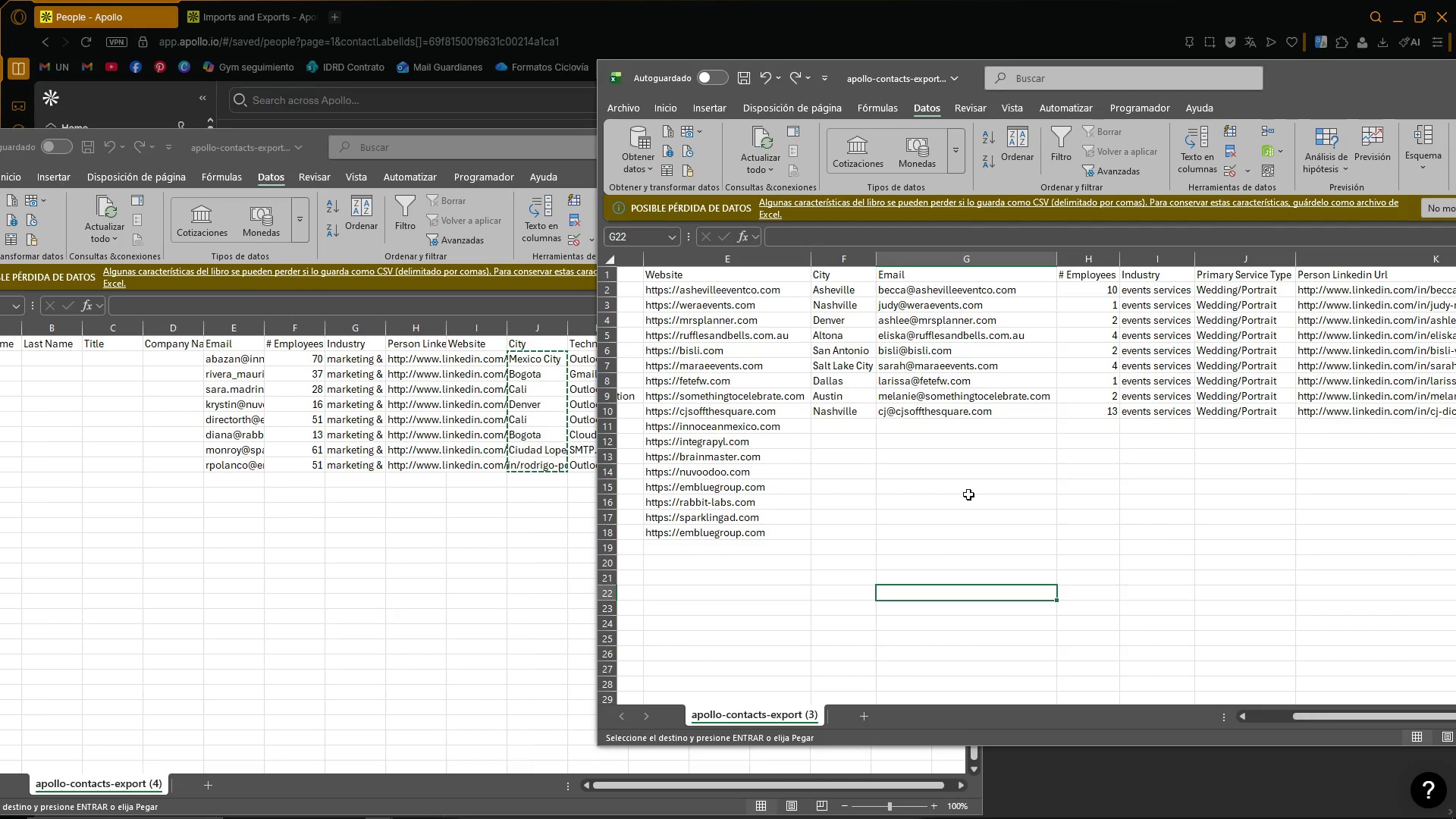 
left_click_drag(start_coordinate=[945, 489], to_coordinate=[935, 489])
 